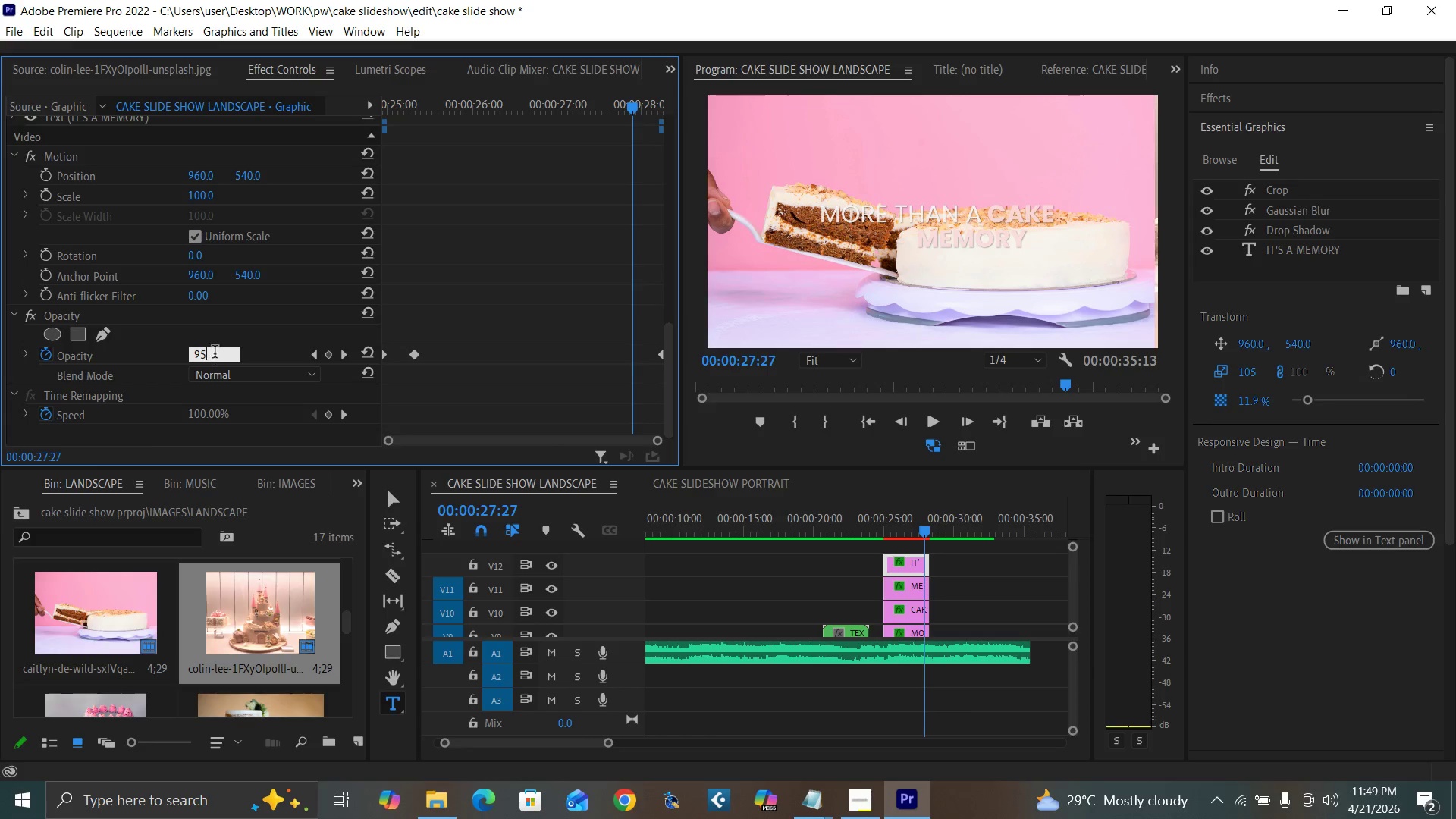 
key(Enter)
 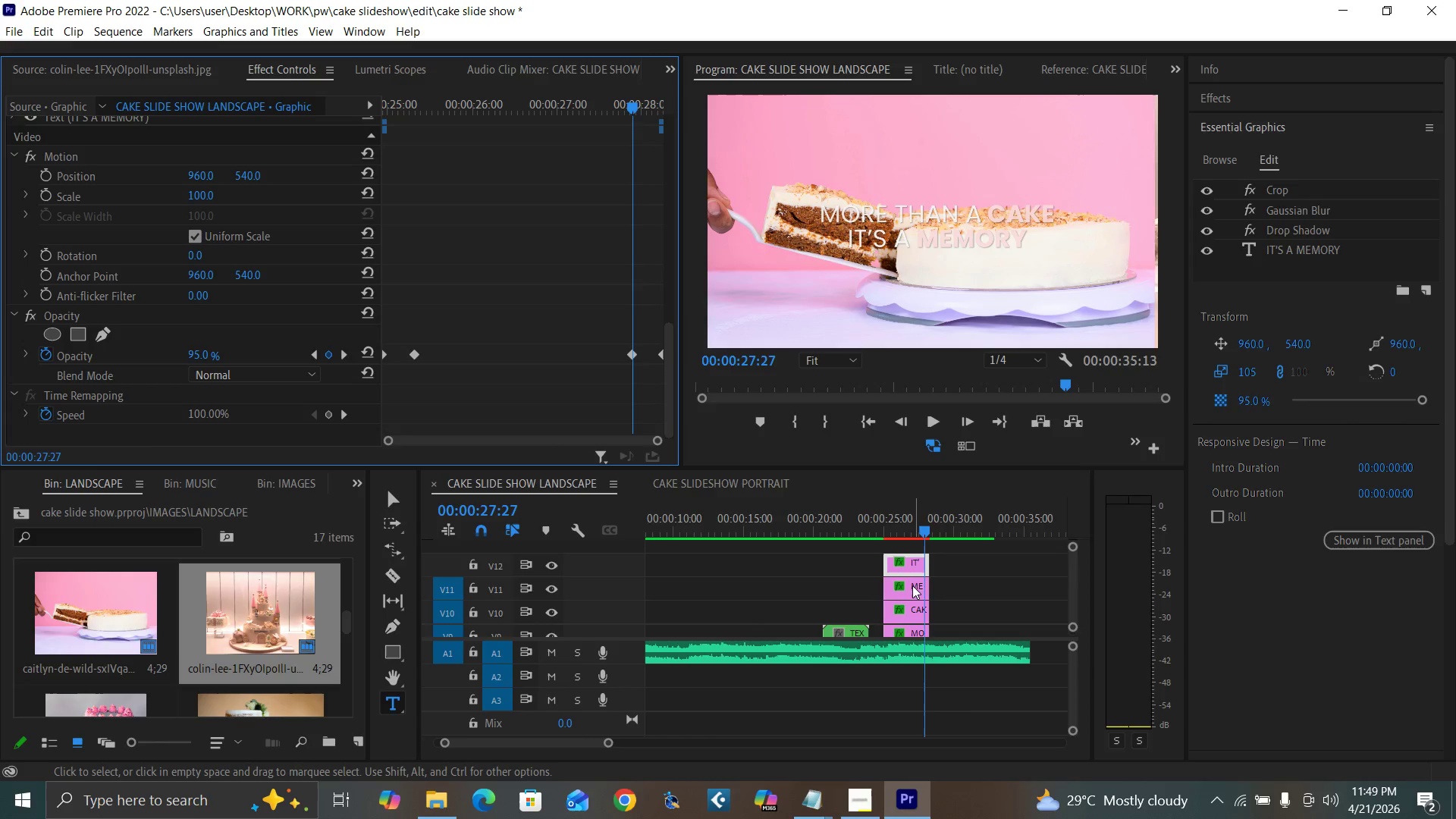 
left_click([912, 585])
 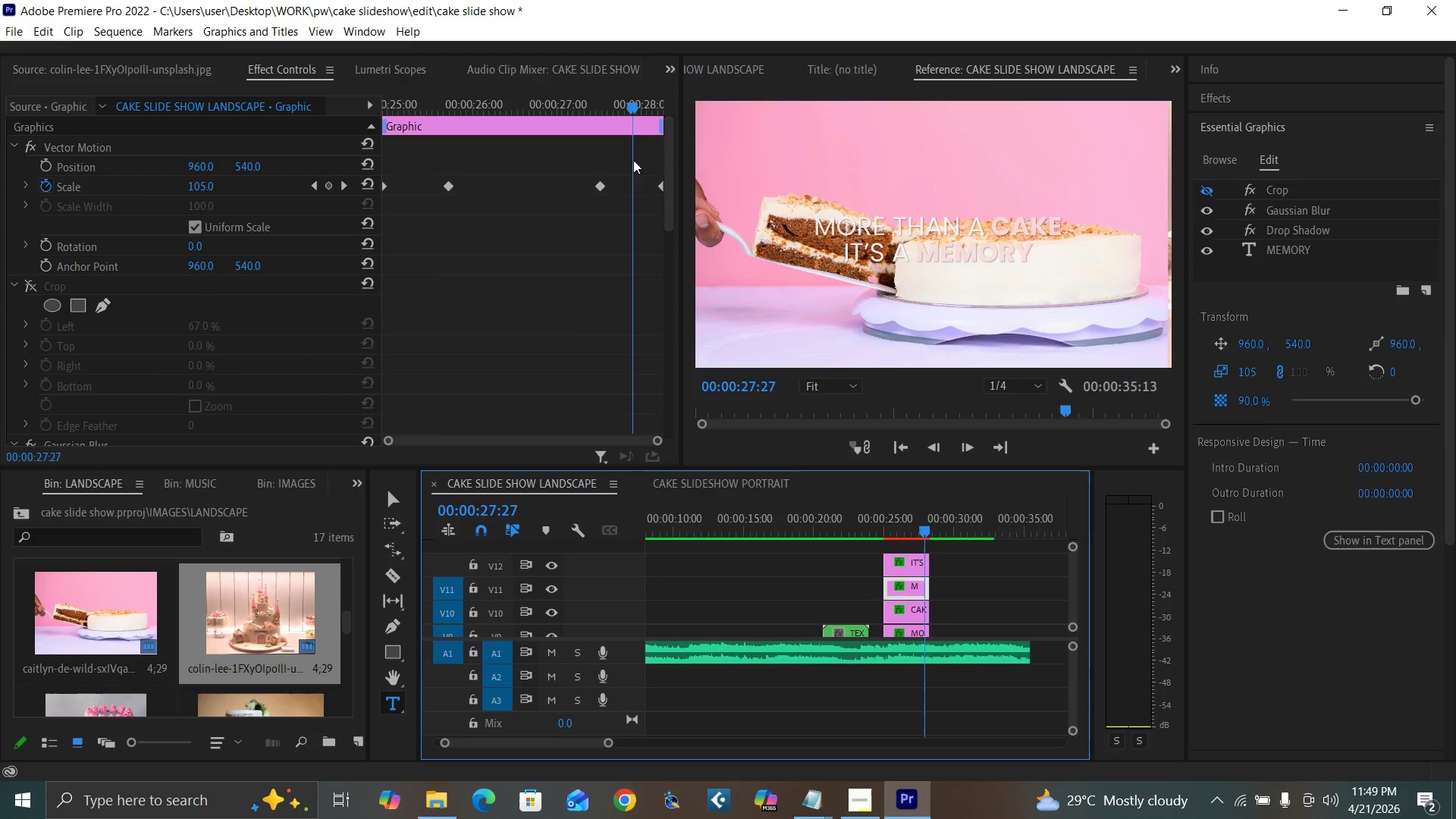 
left_click_drag(start_coordinate=[670, 215], to_coordinate=[685, 435])
 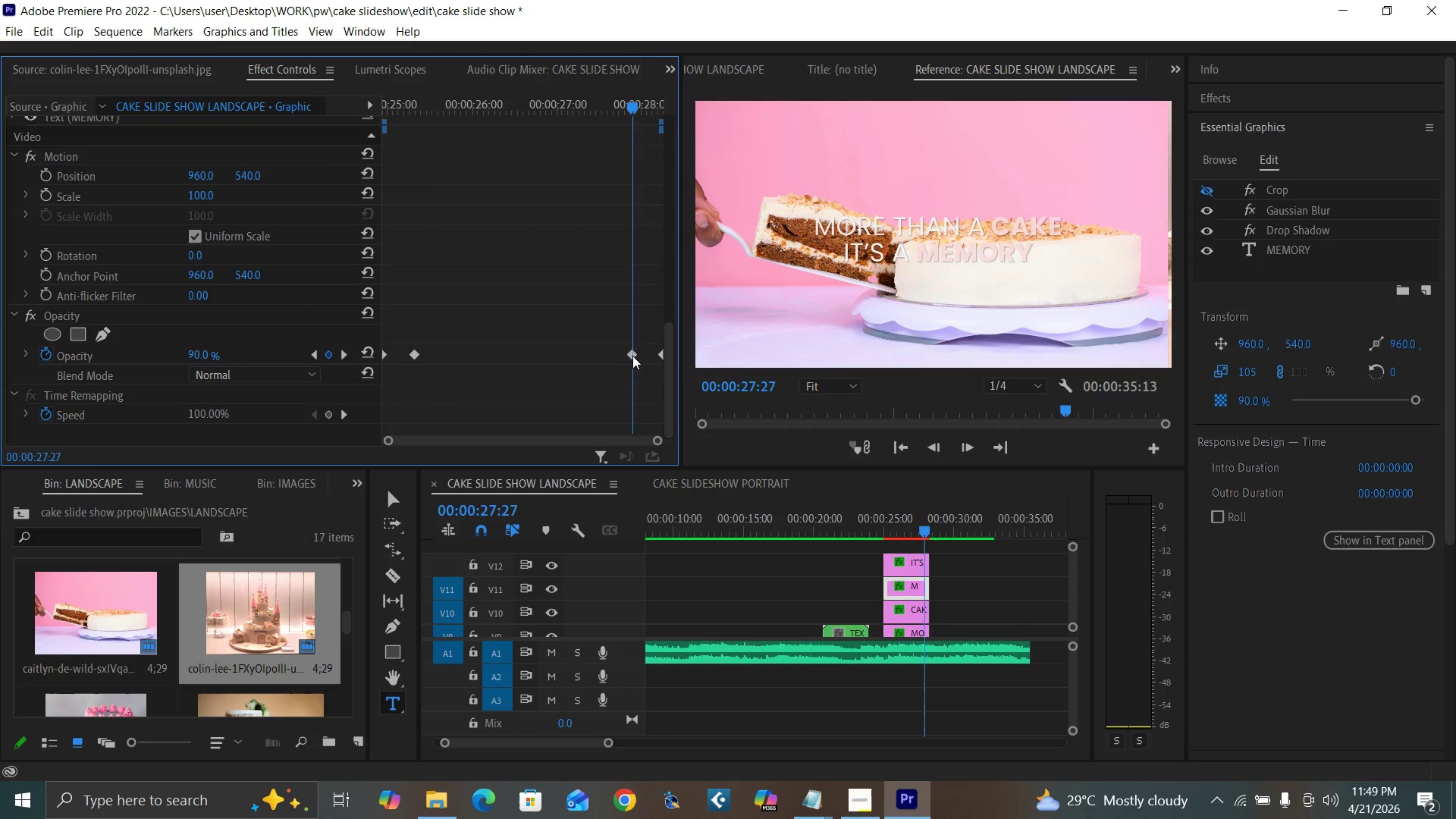 
left_click([632, 353])
 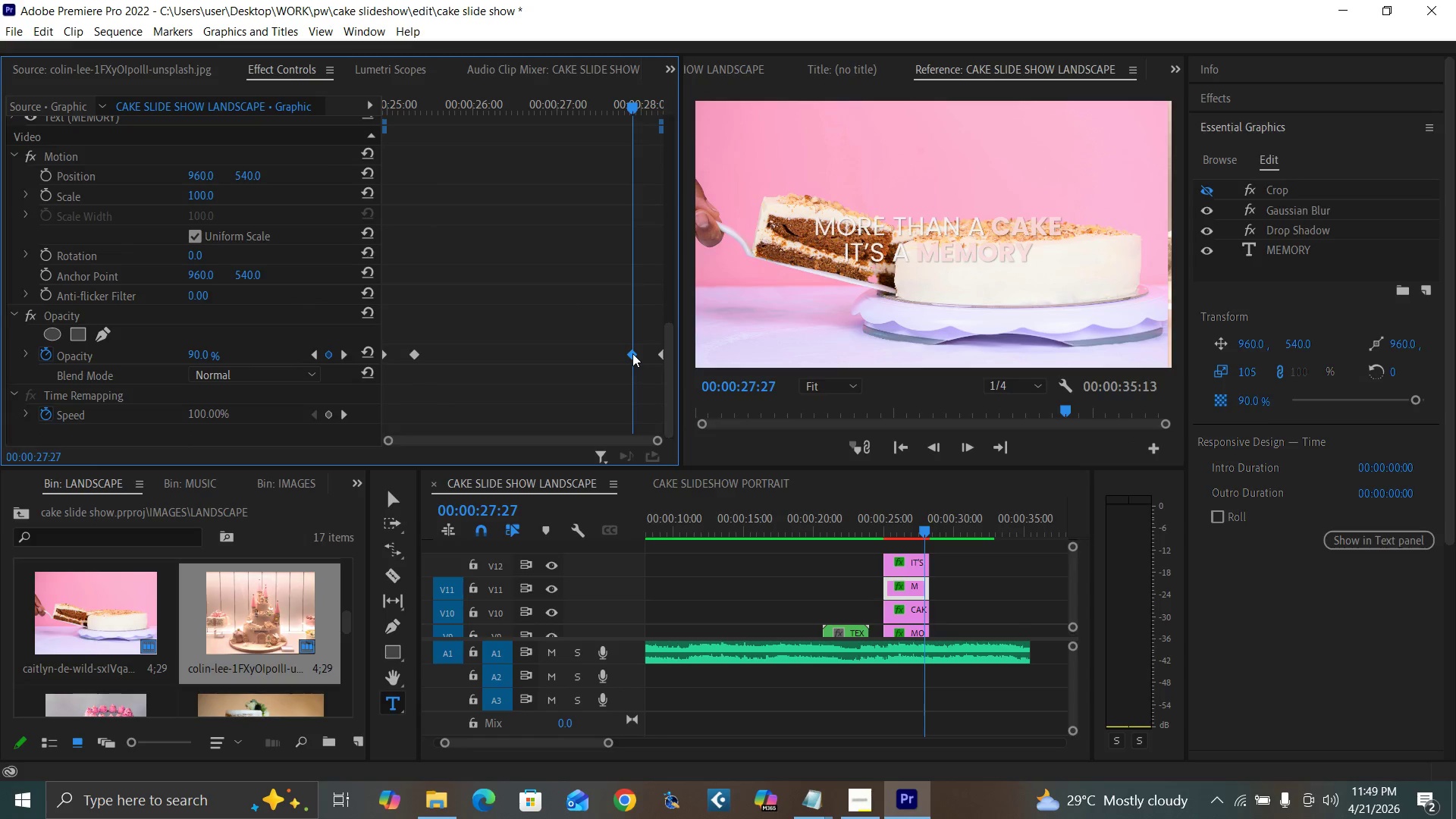 
key(Delete)
 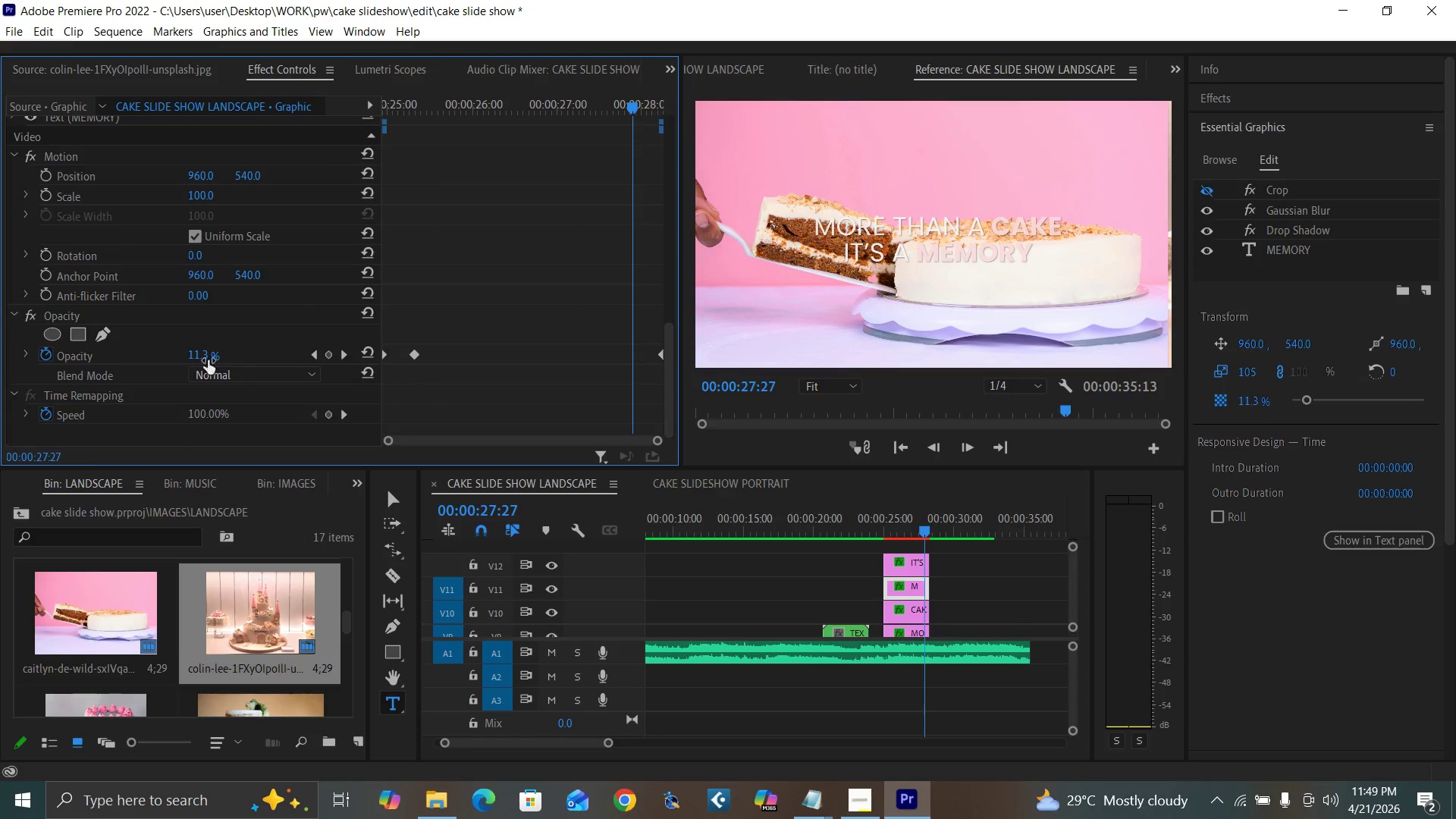 
left_click([198, 353])
 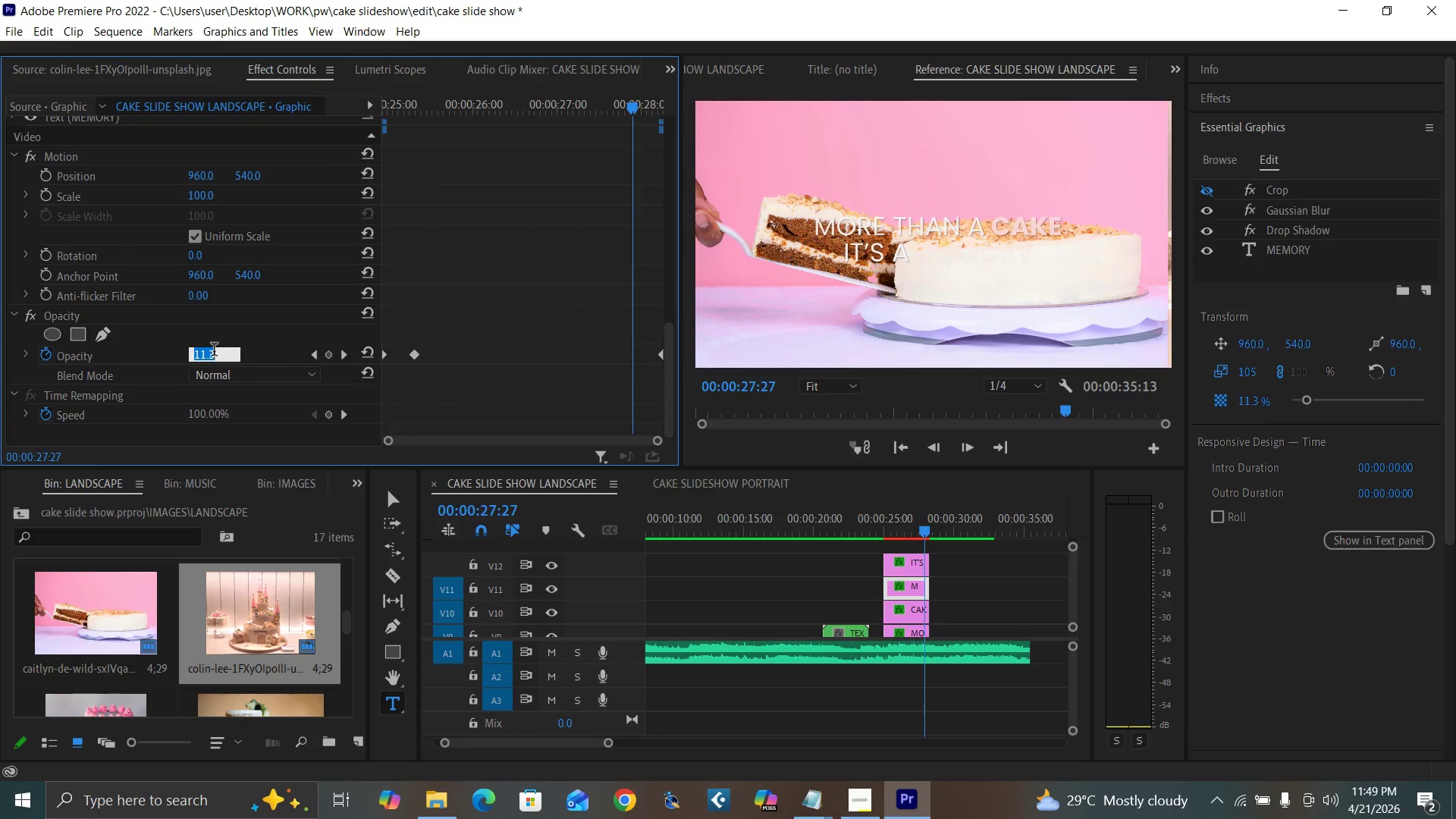 
type(95)
 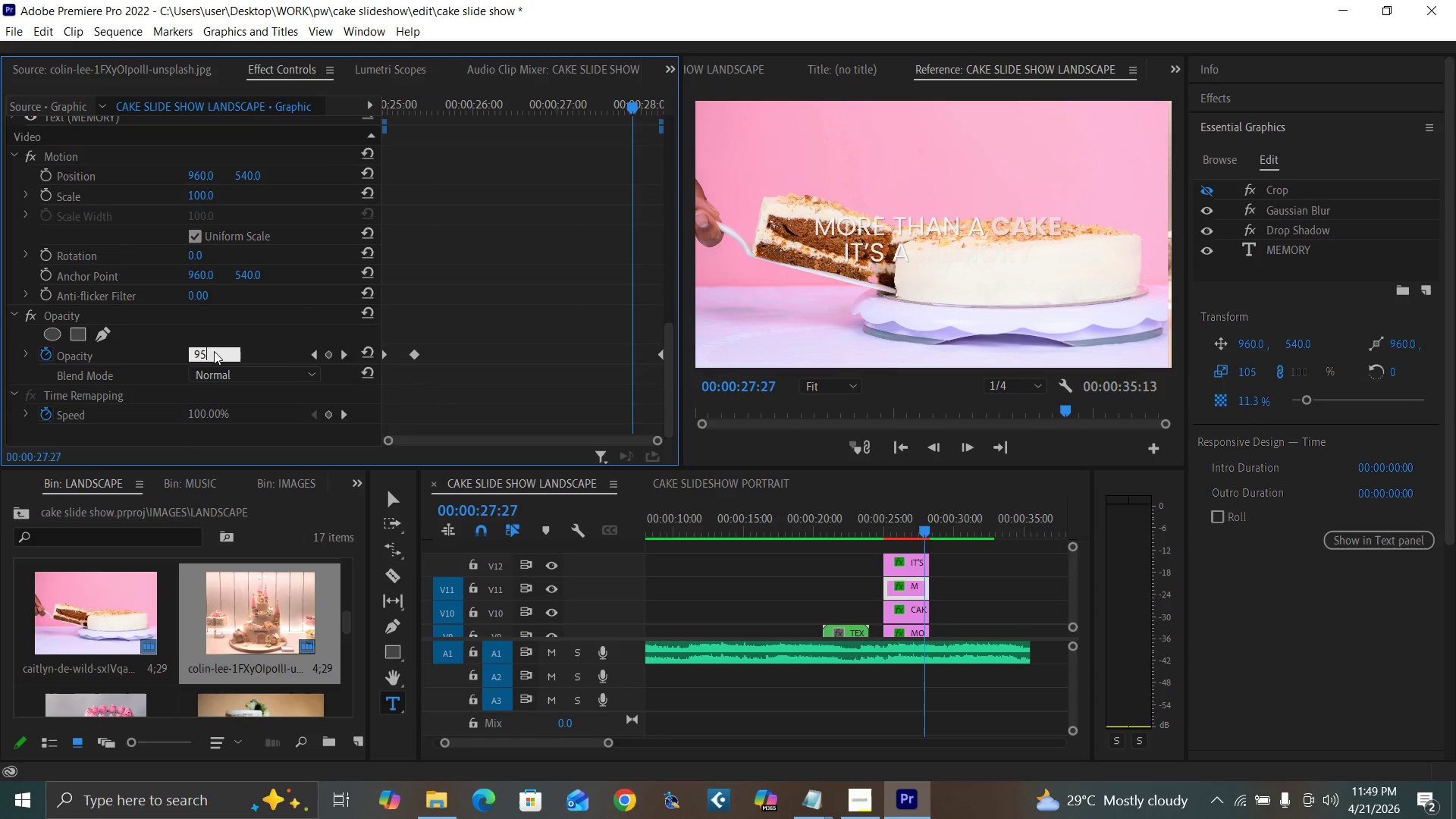 
key(Enter)
 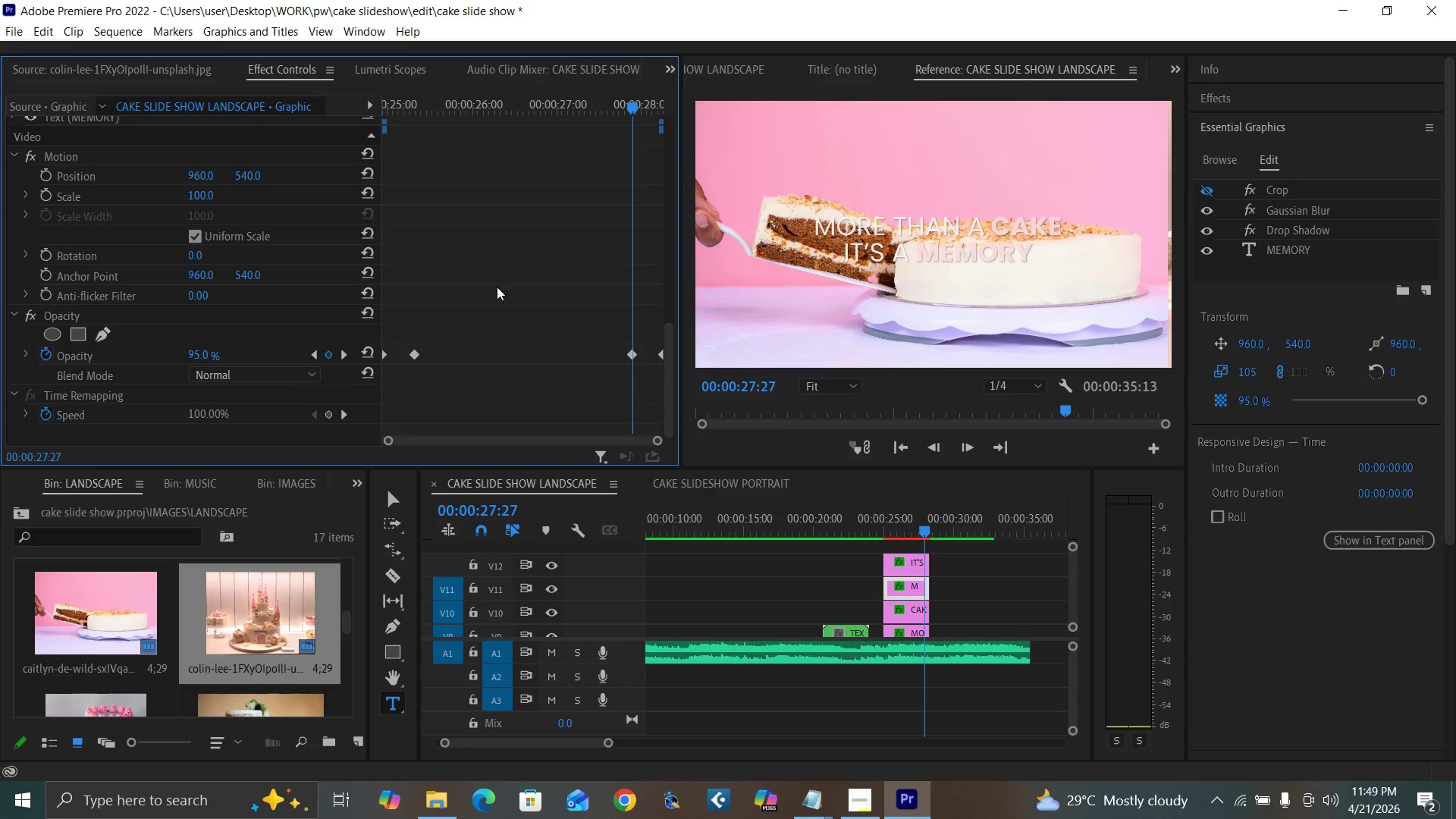 
wait(7.14)
 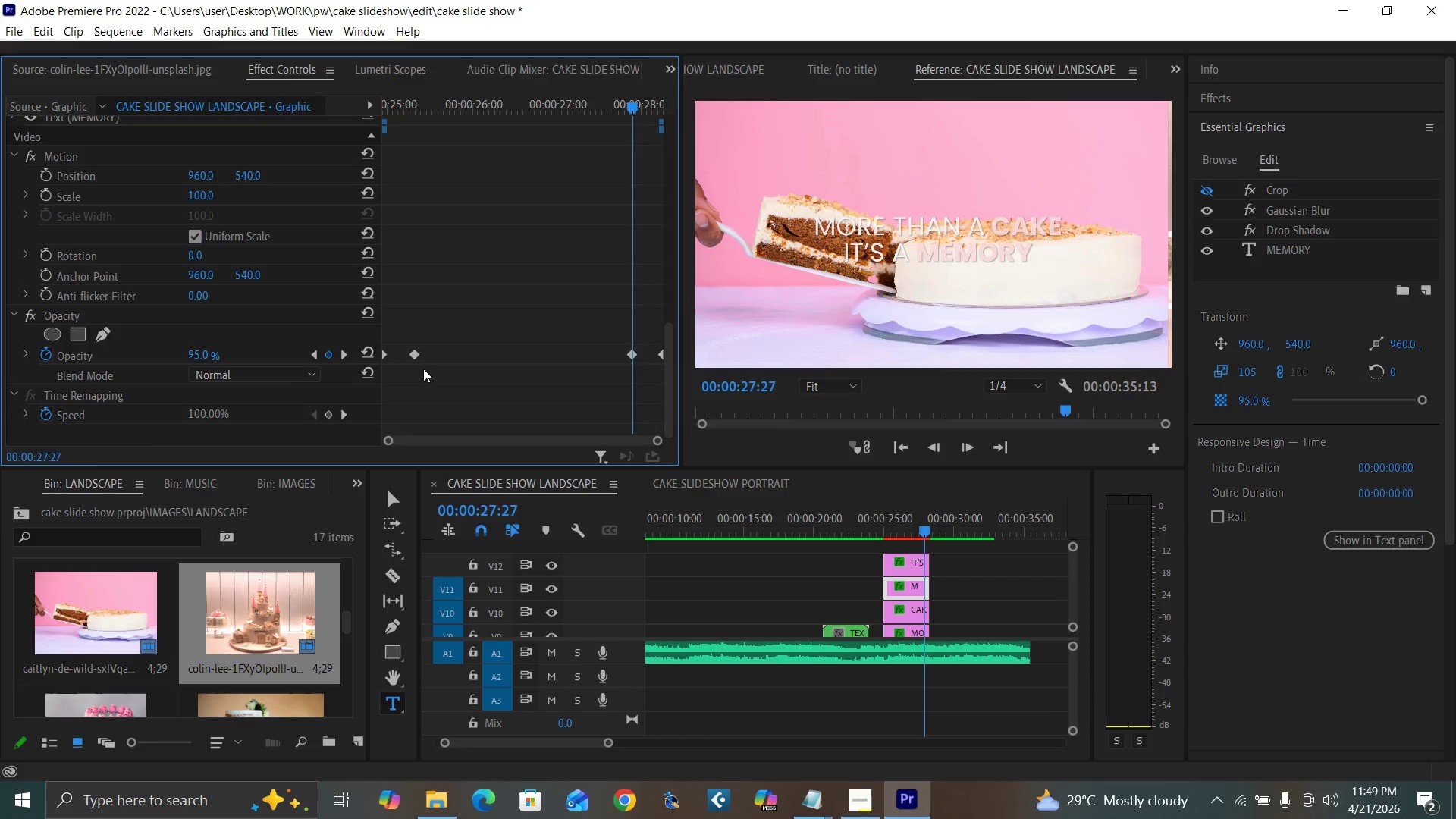 
left_click([907, 611])
 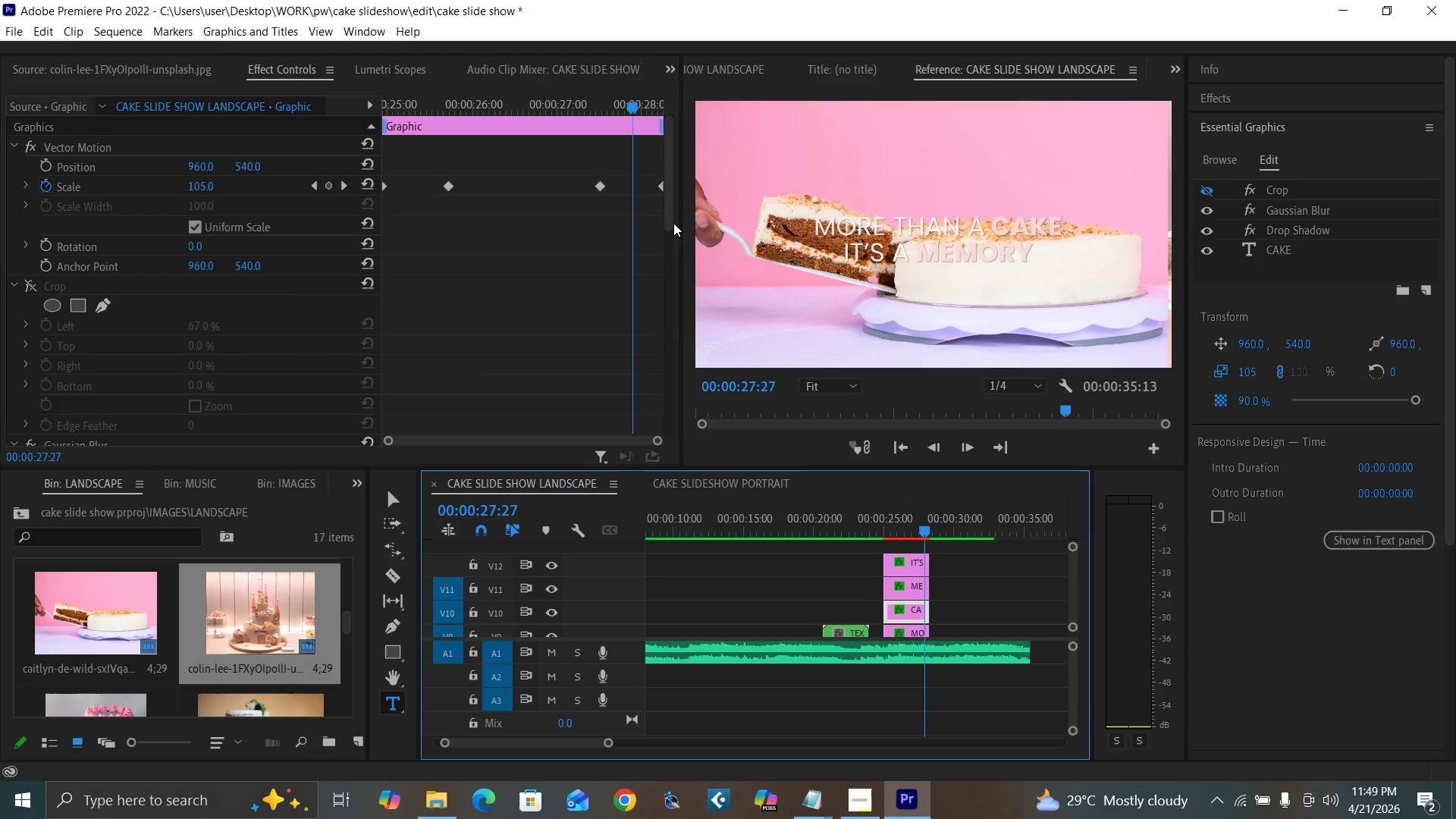 
left_click_drag(start_coordinate=[670, 212], to_coordinate=[686, 445])
 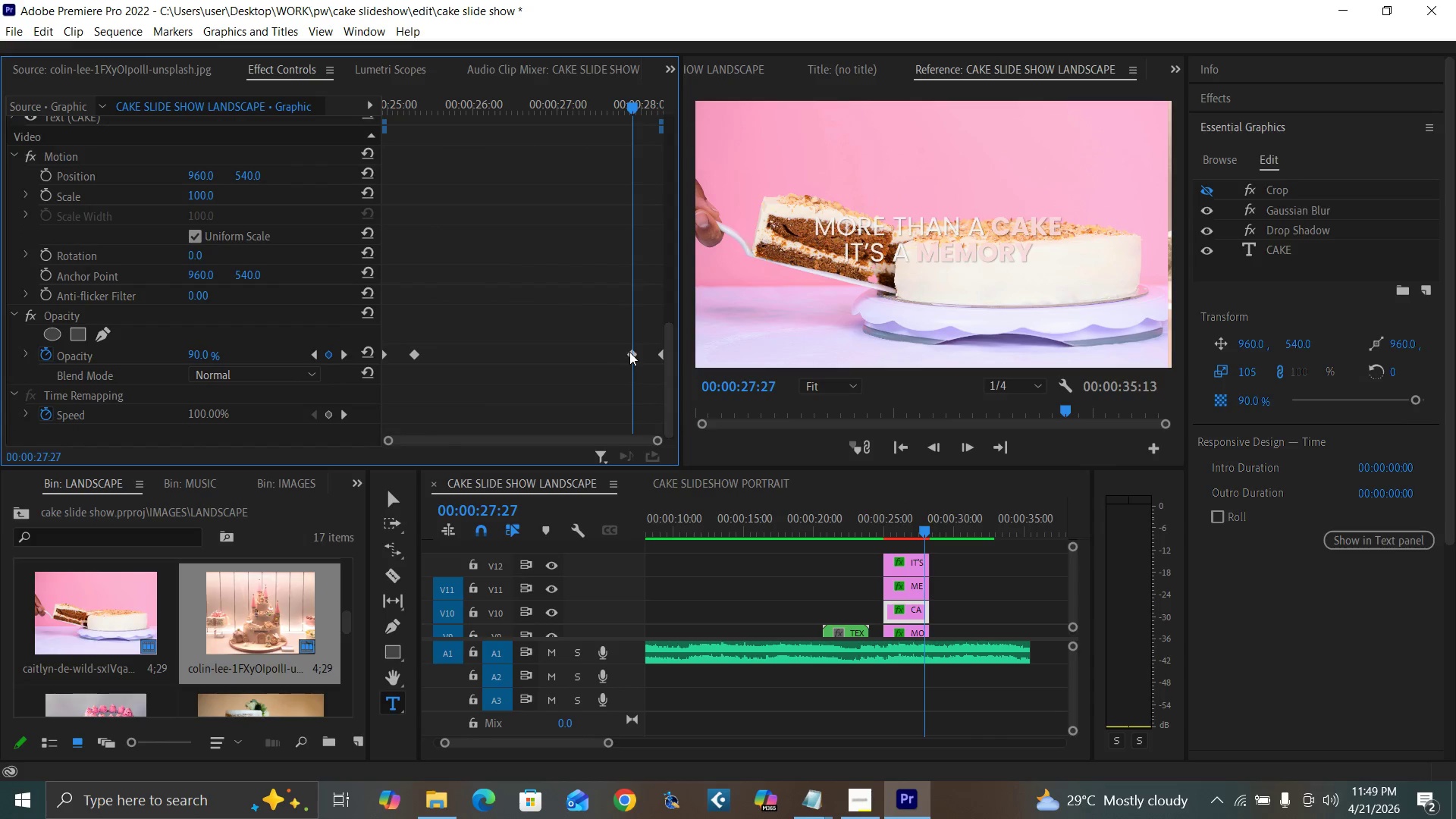 
left_click([632, 352])
 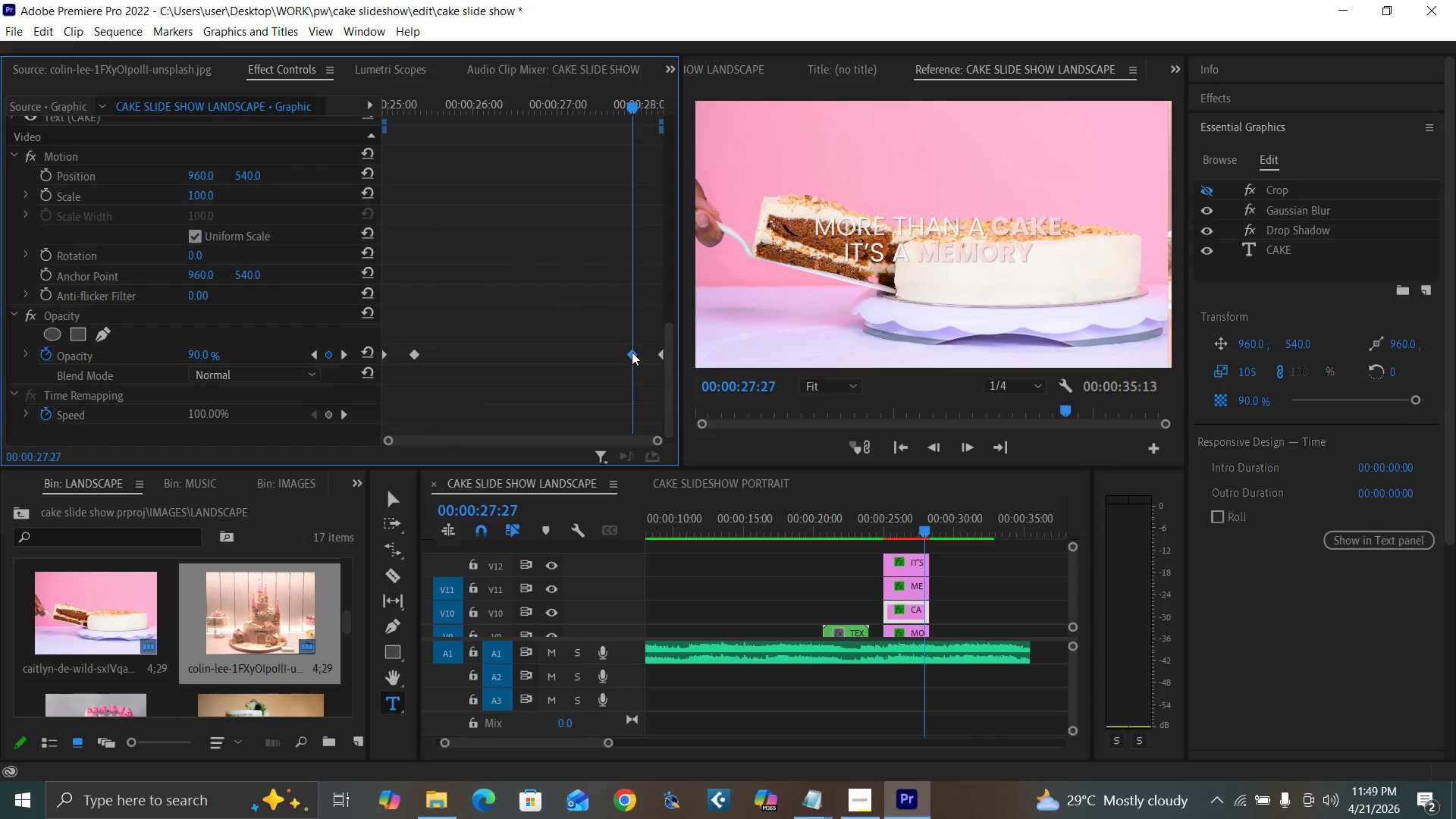 
key(Delete)
 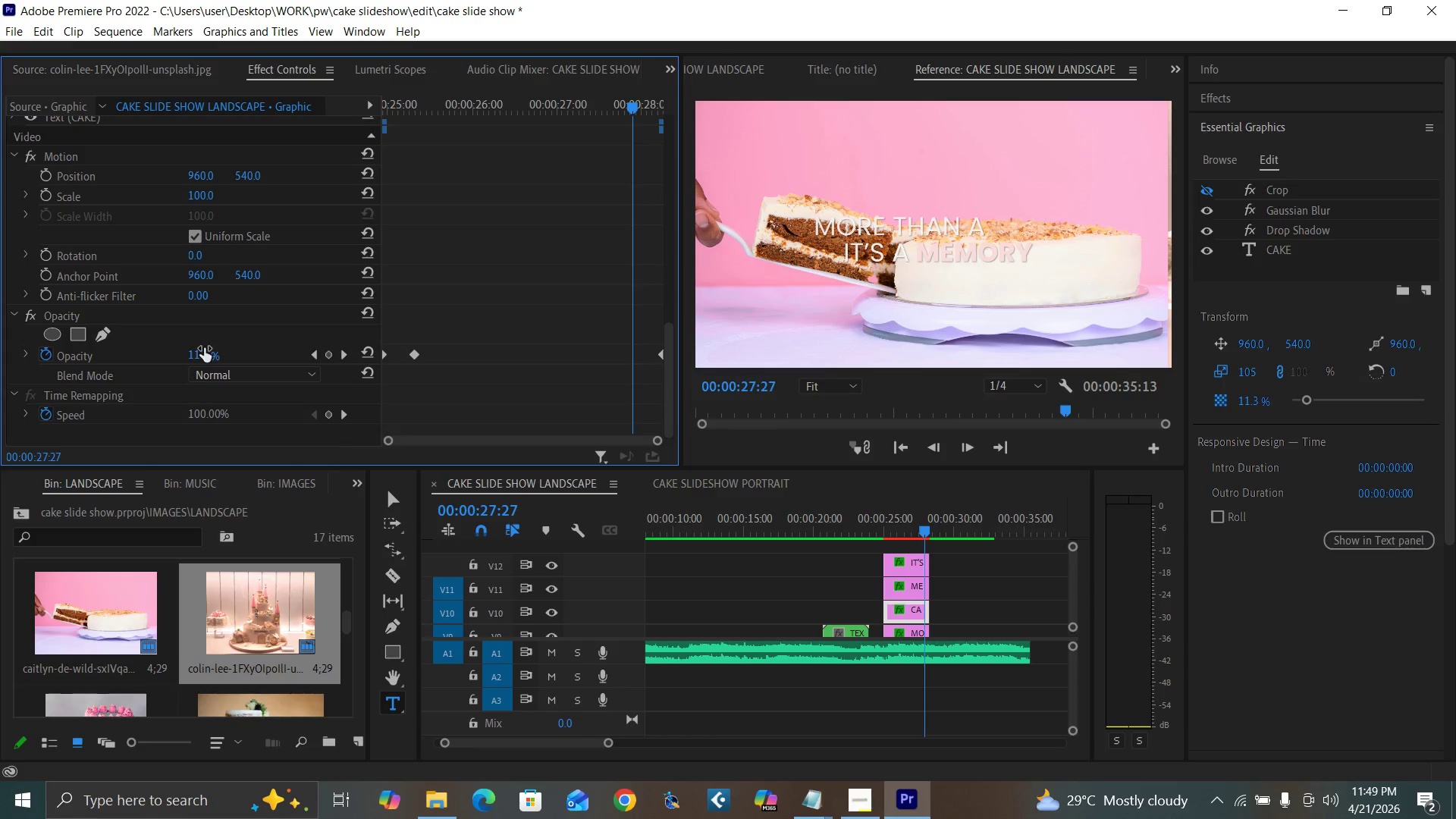 
left_click([202, 349])
 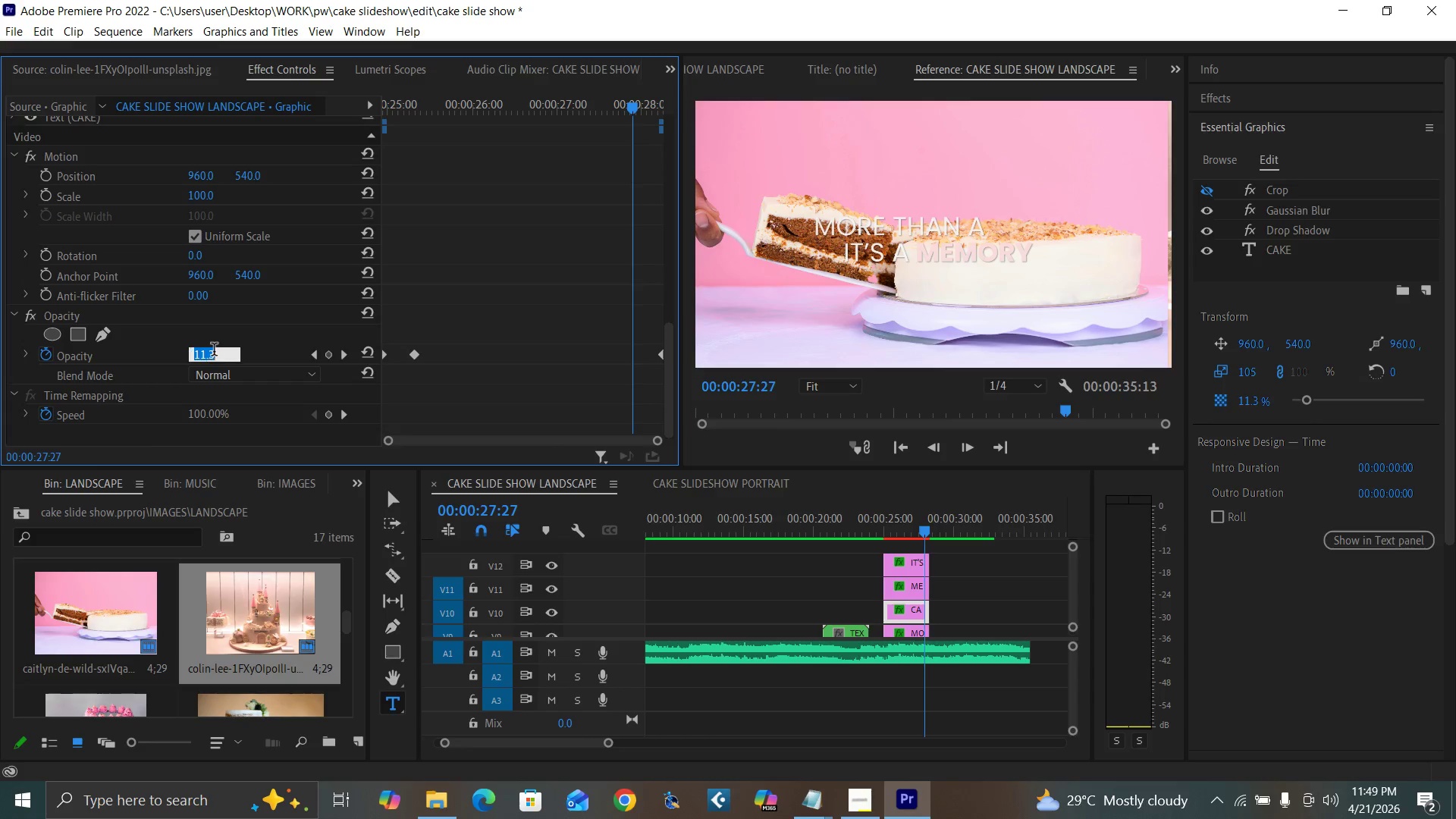 
key(9)
 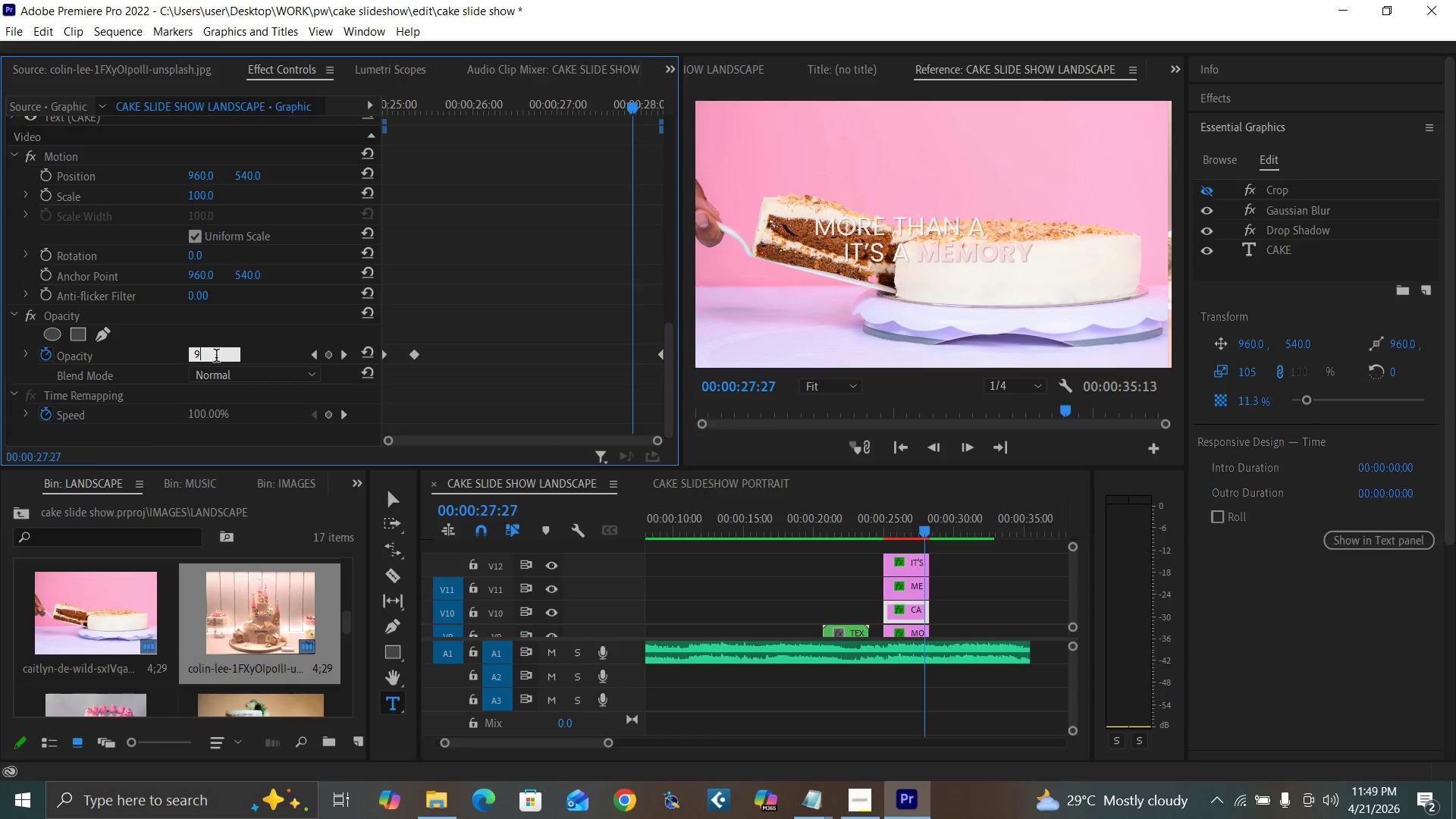 
key(5)
 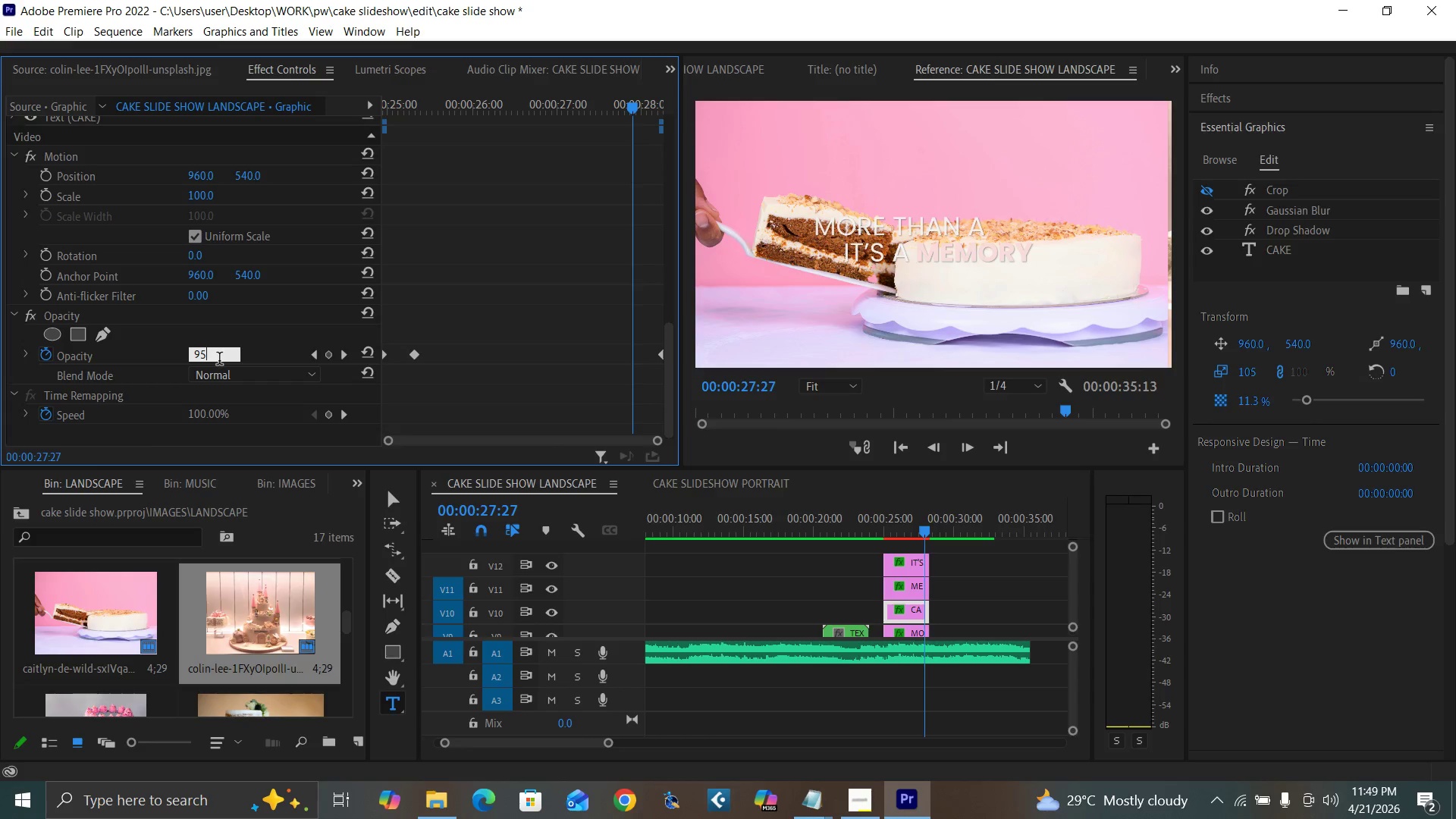 
key(Enter)
 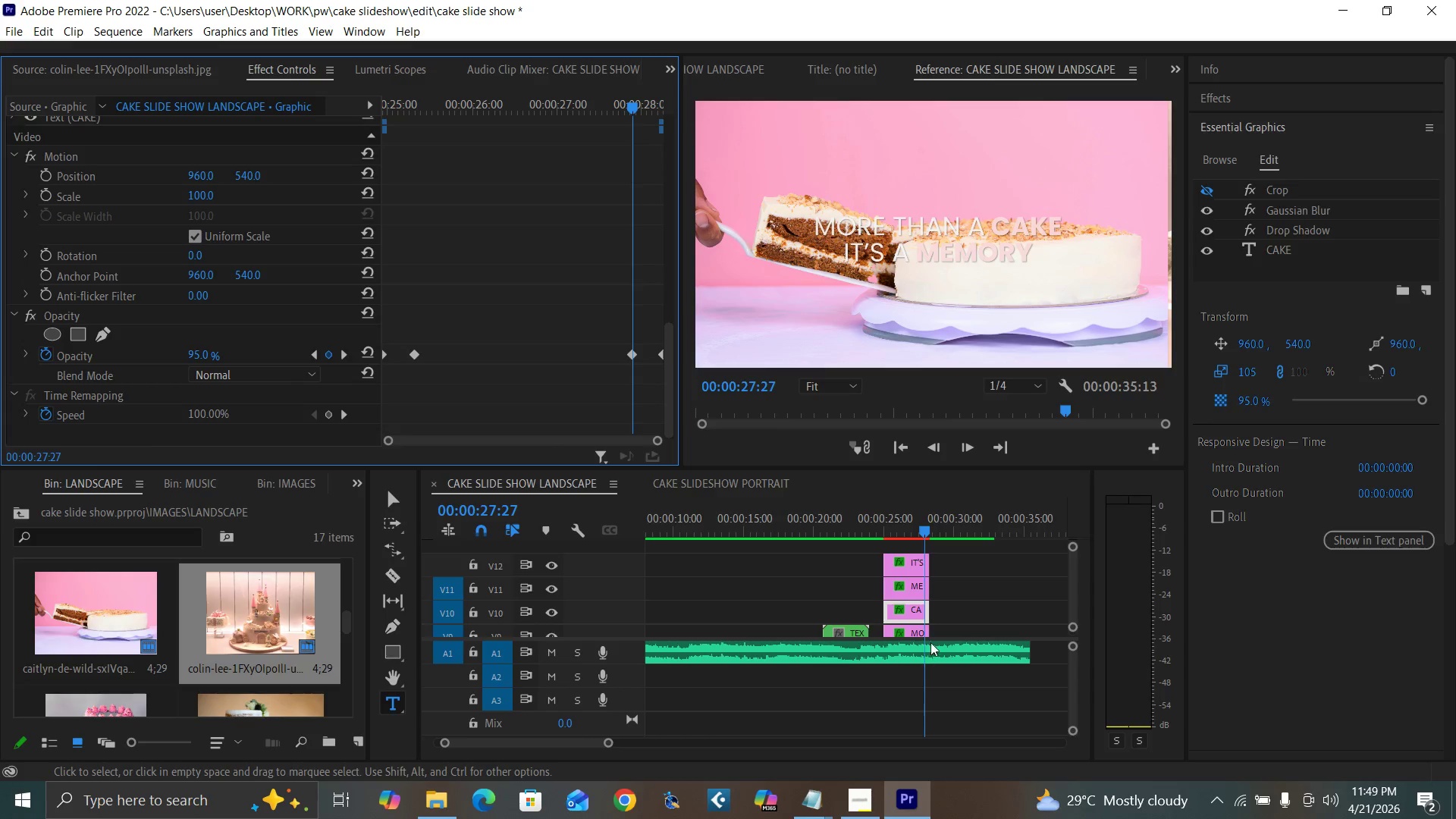 
left_click([916, 629])
 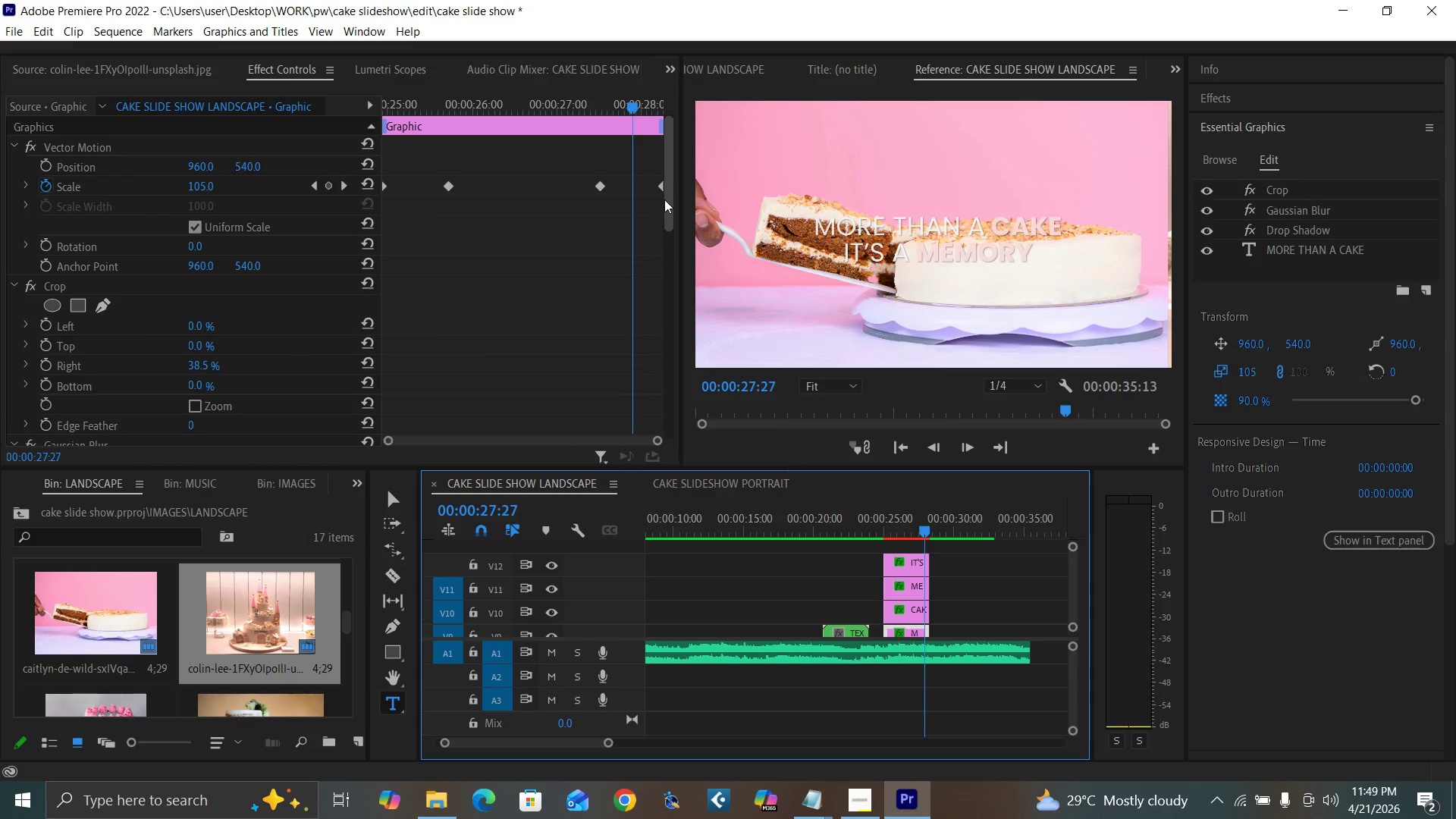 
left_click_drag(start_coordinate=[667, 209], to_coordinate=[670, 437])
 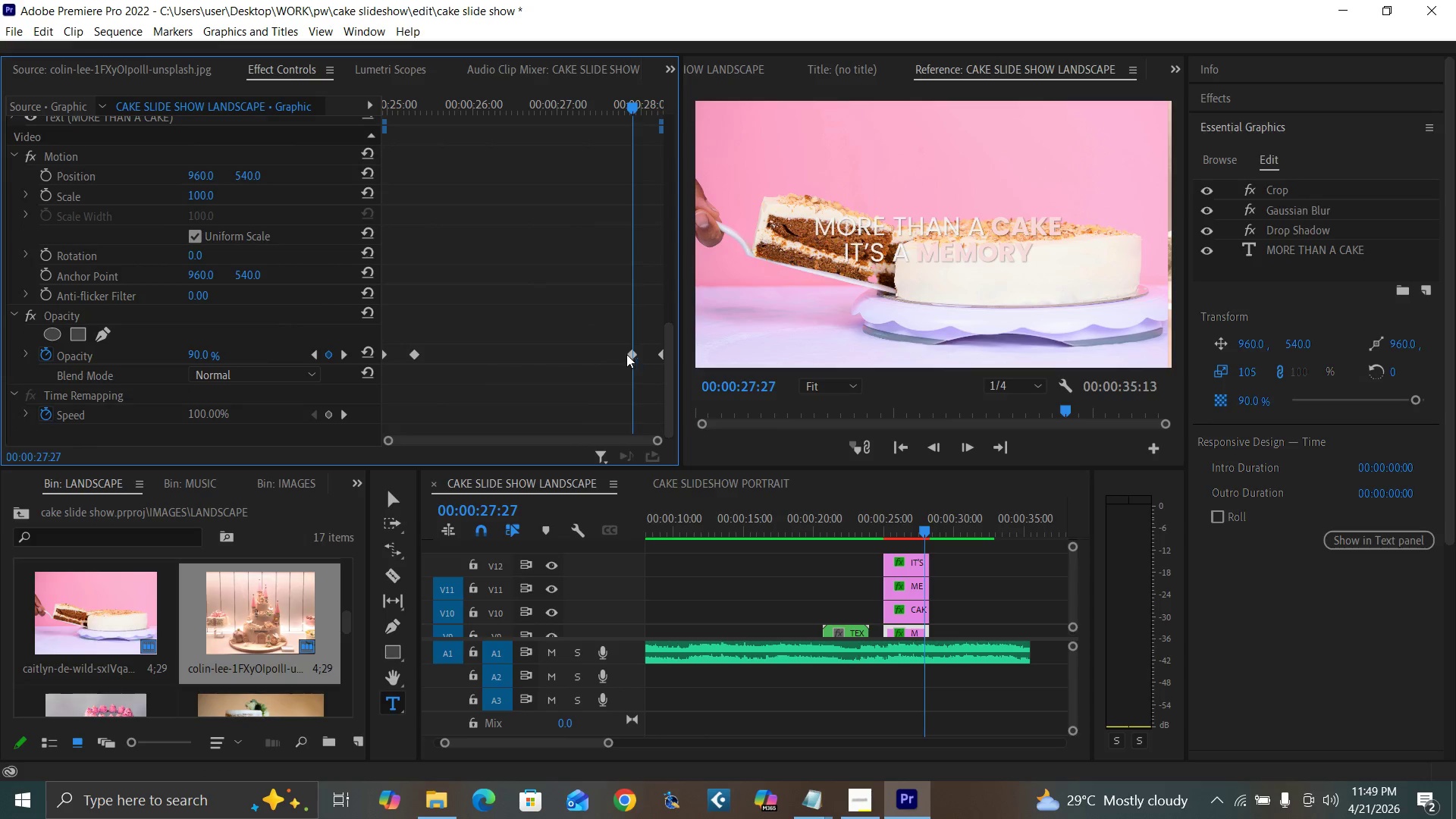 
left_click([632, 351])
 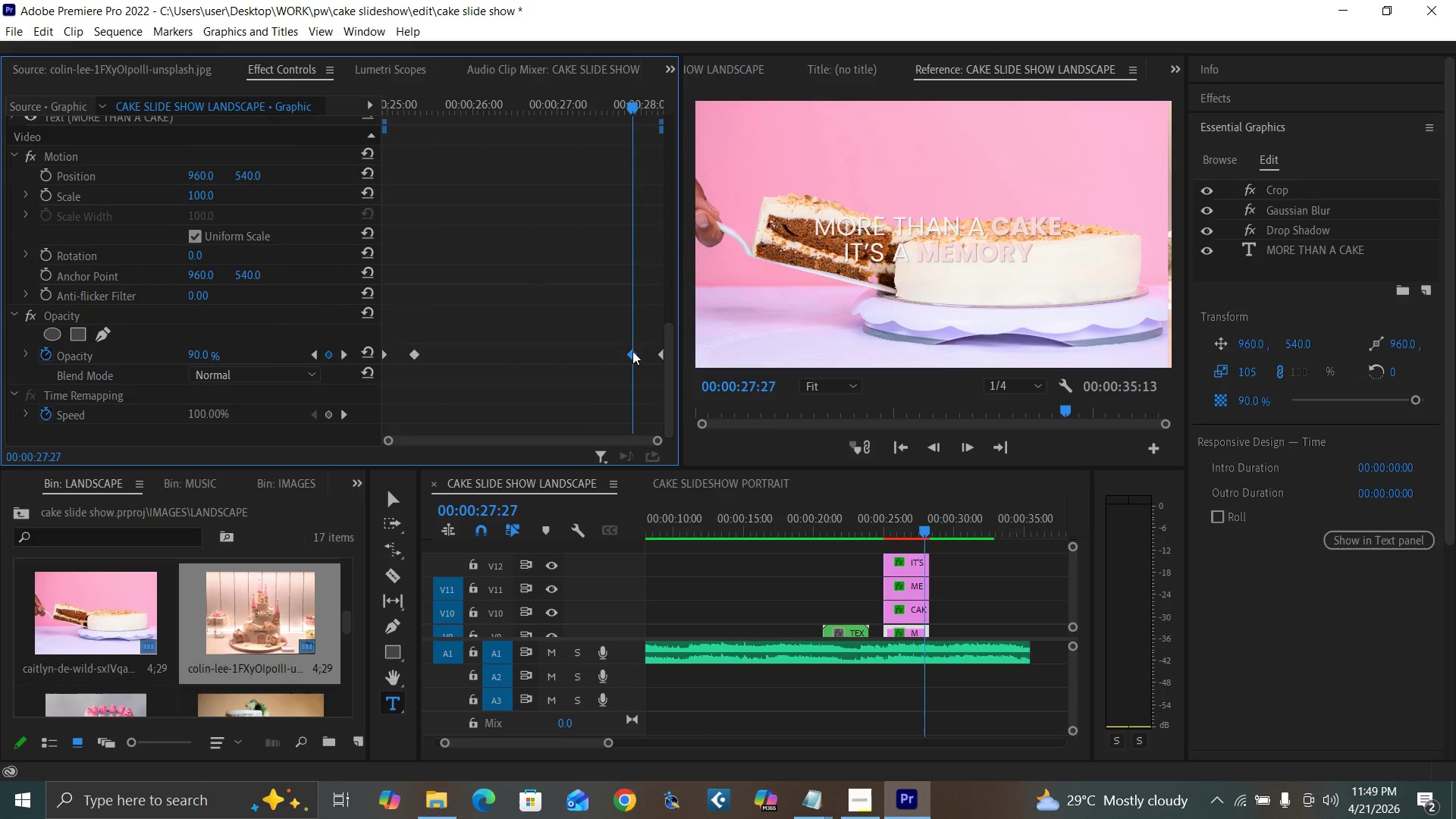 
key(Delete)
 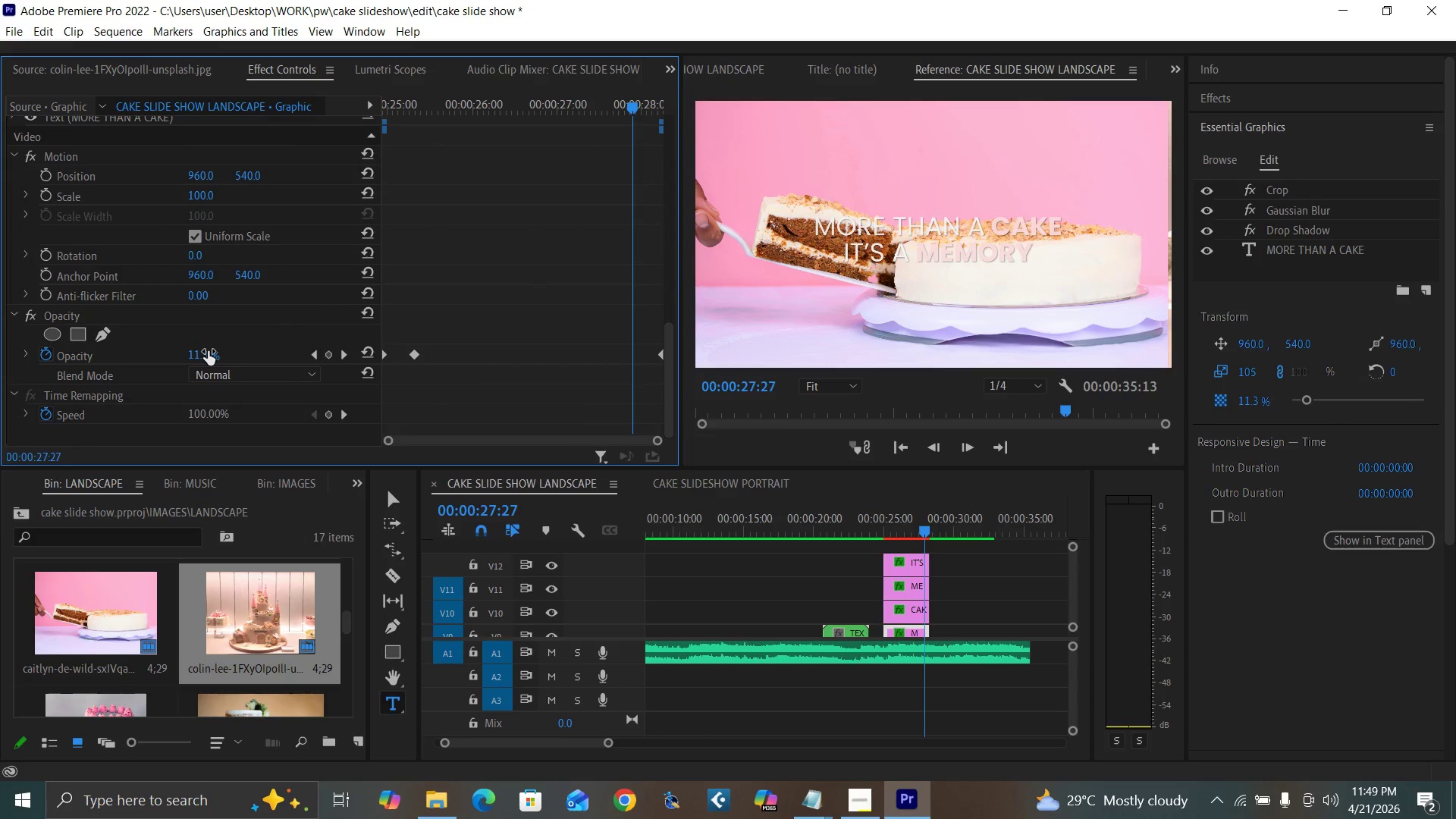 
left_click([206, 352])
 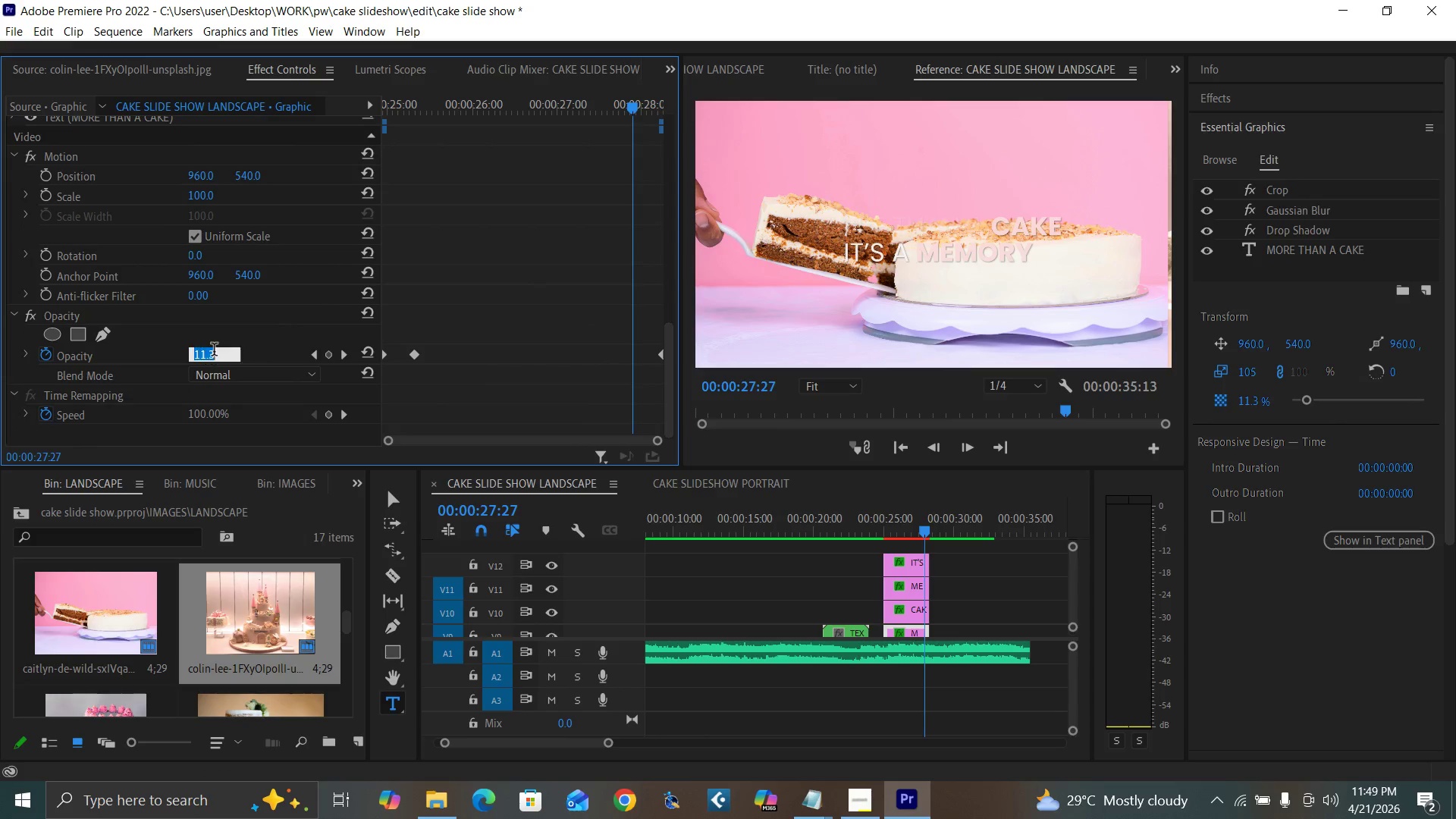 
type(95)
 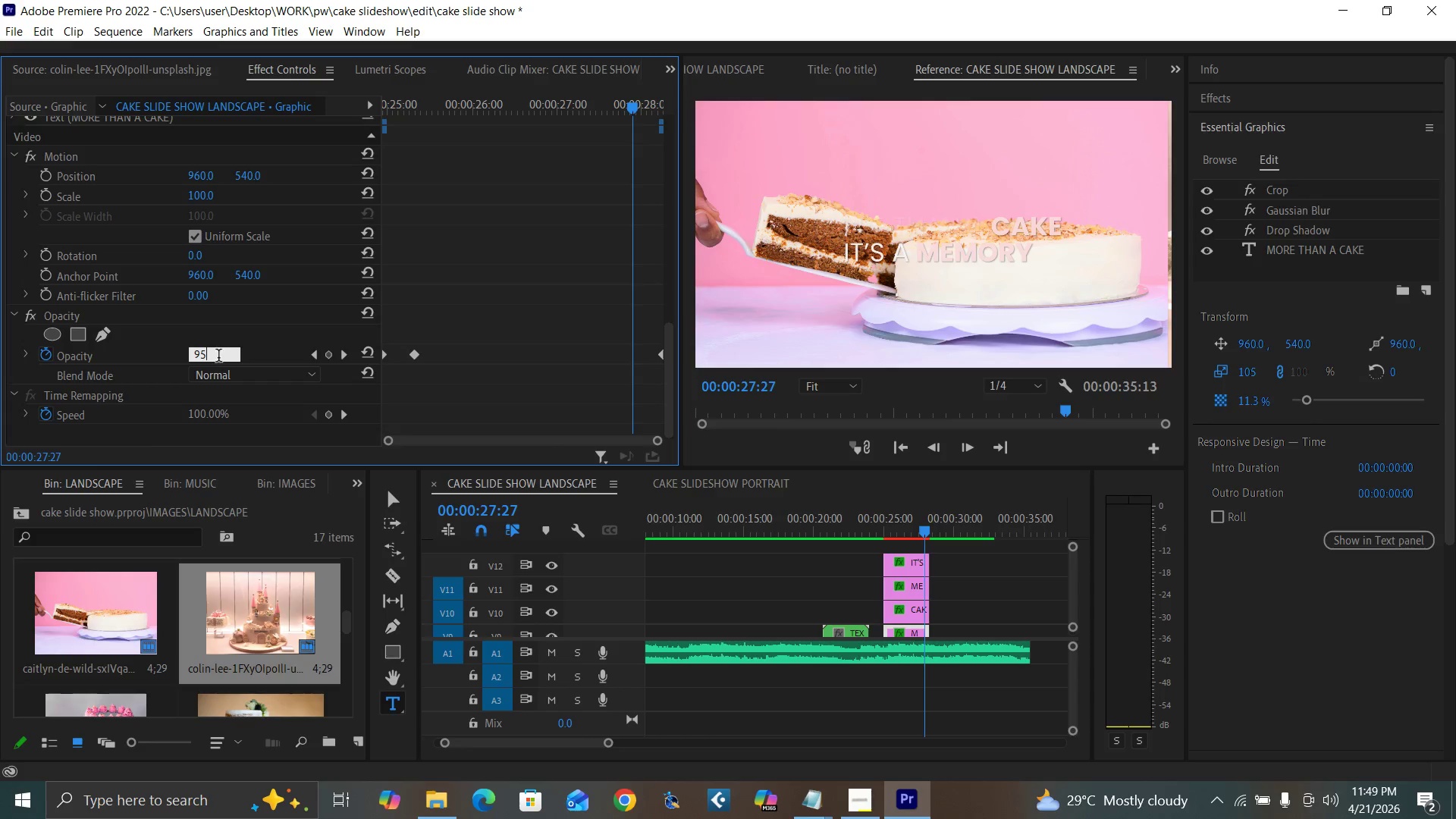 
key(Enter)
 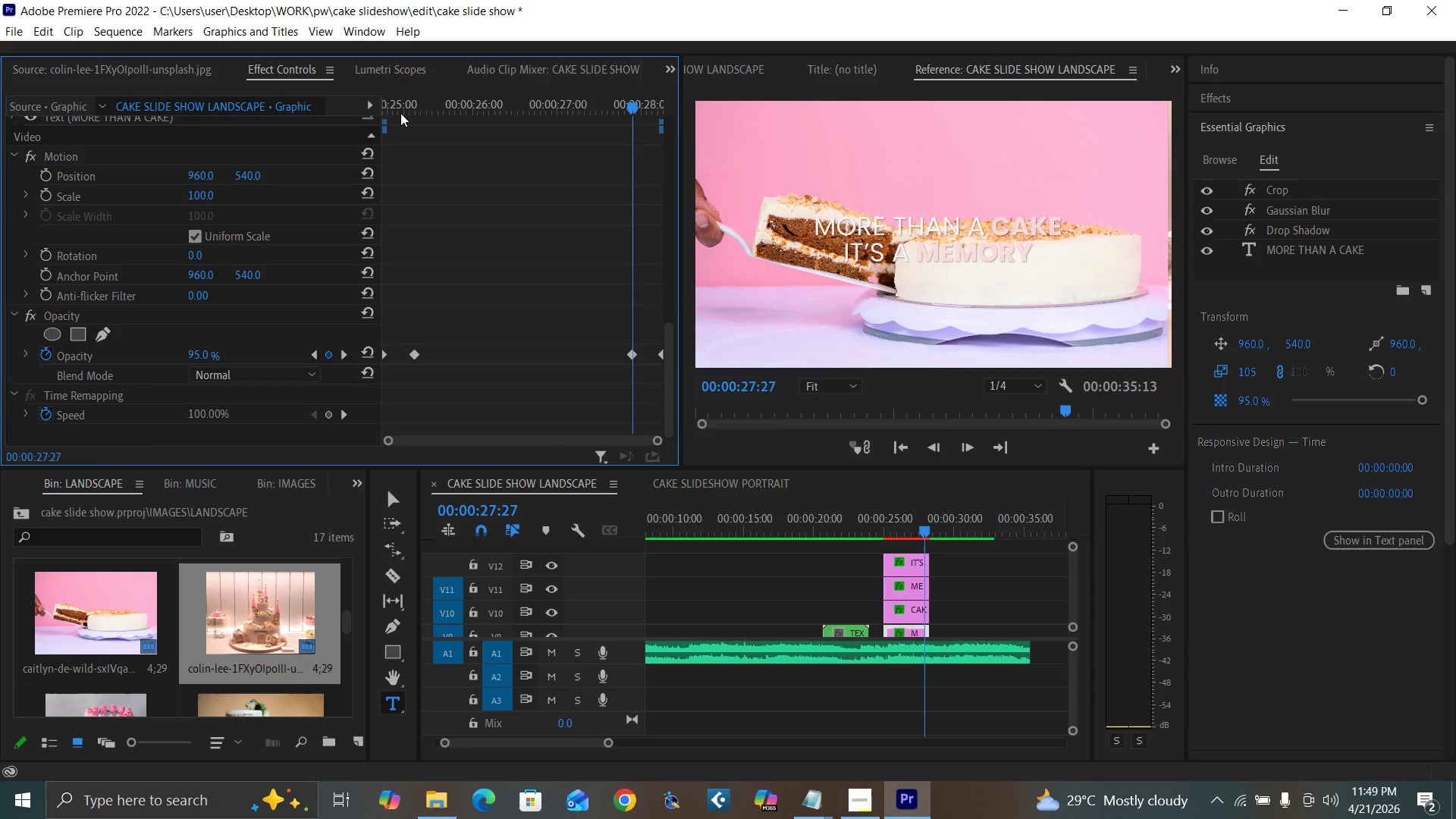 
left_click([411, 111])
 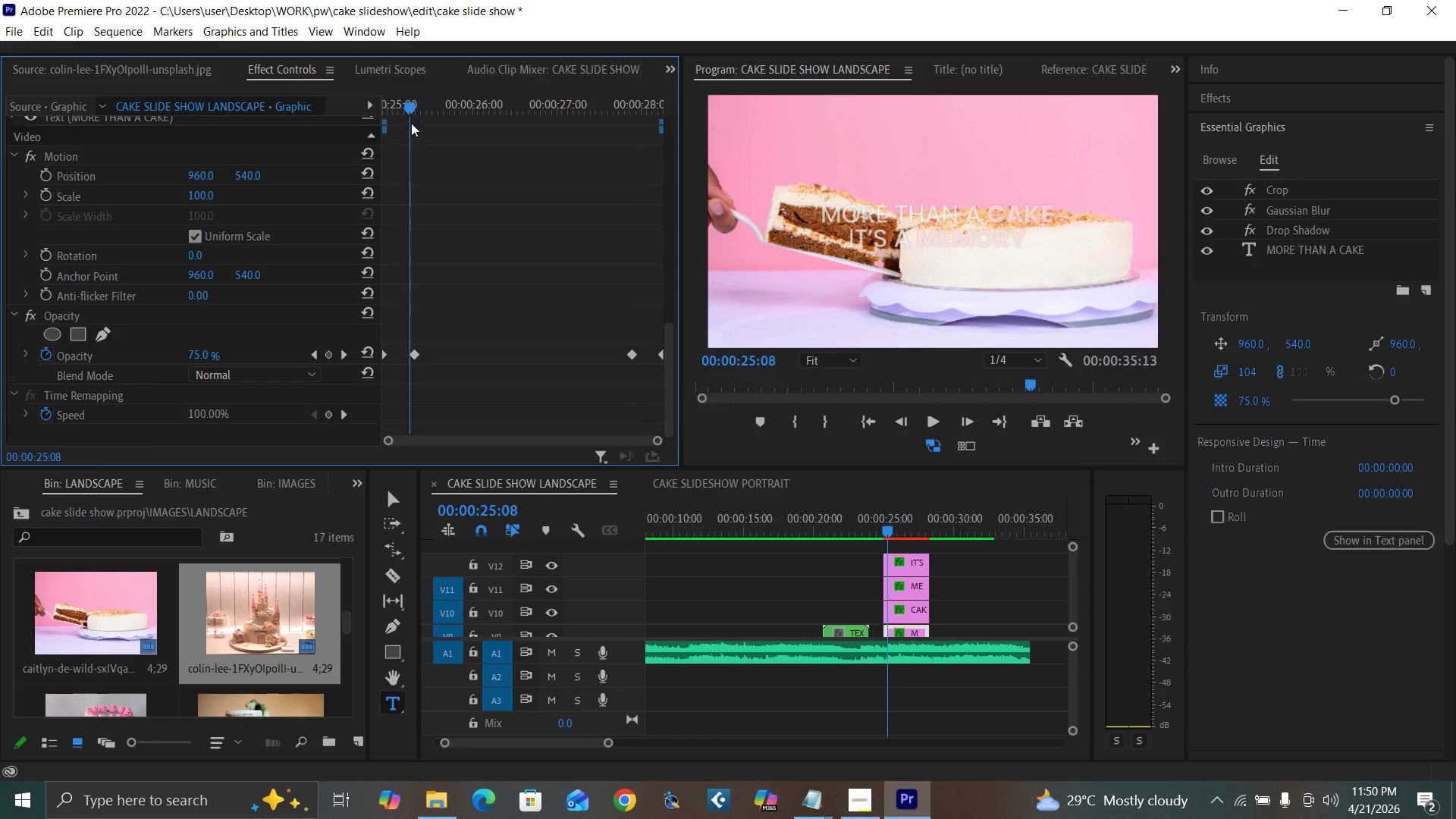 
key(ArrowRight)
 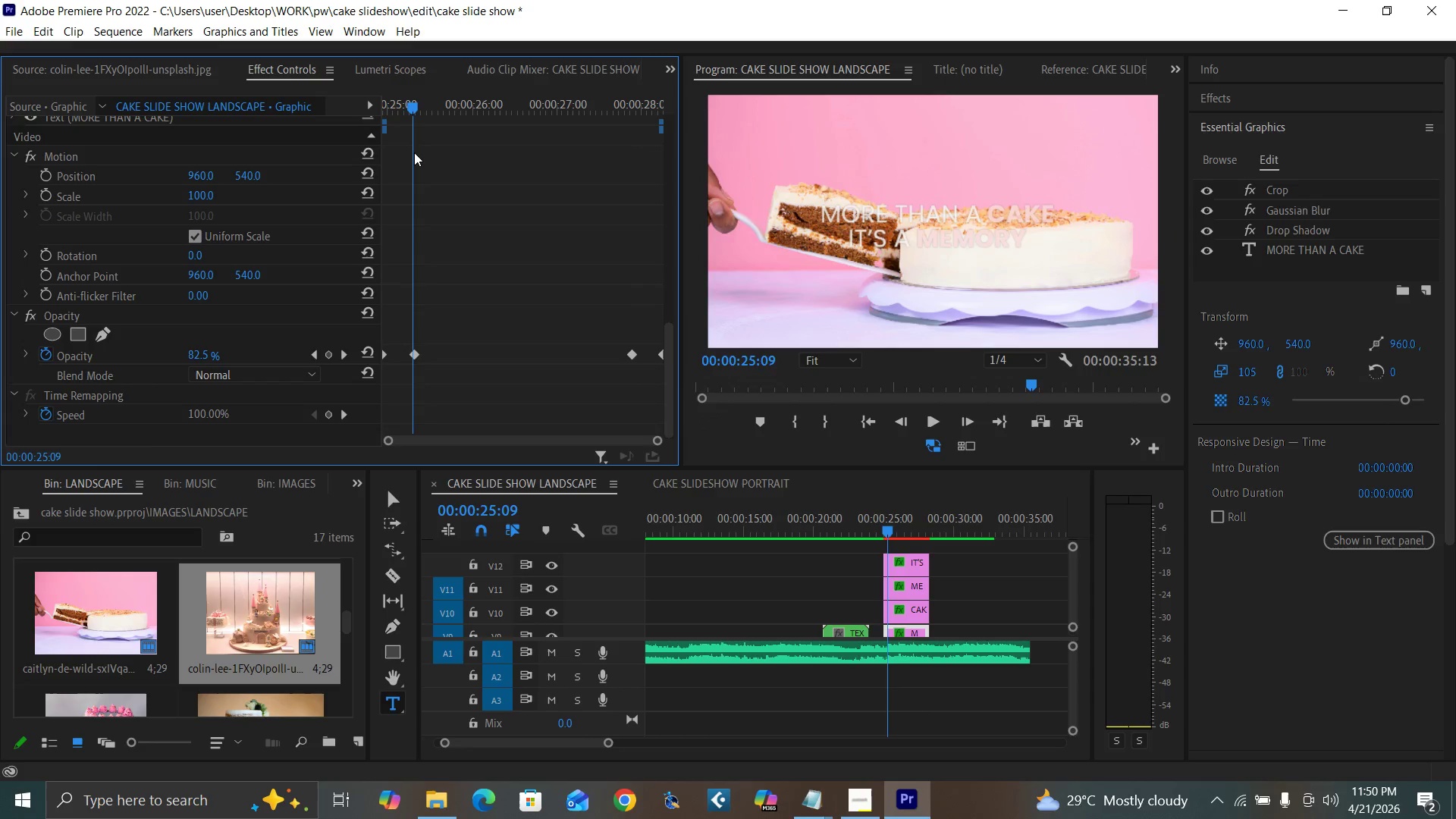 
key(ArrowRight)
 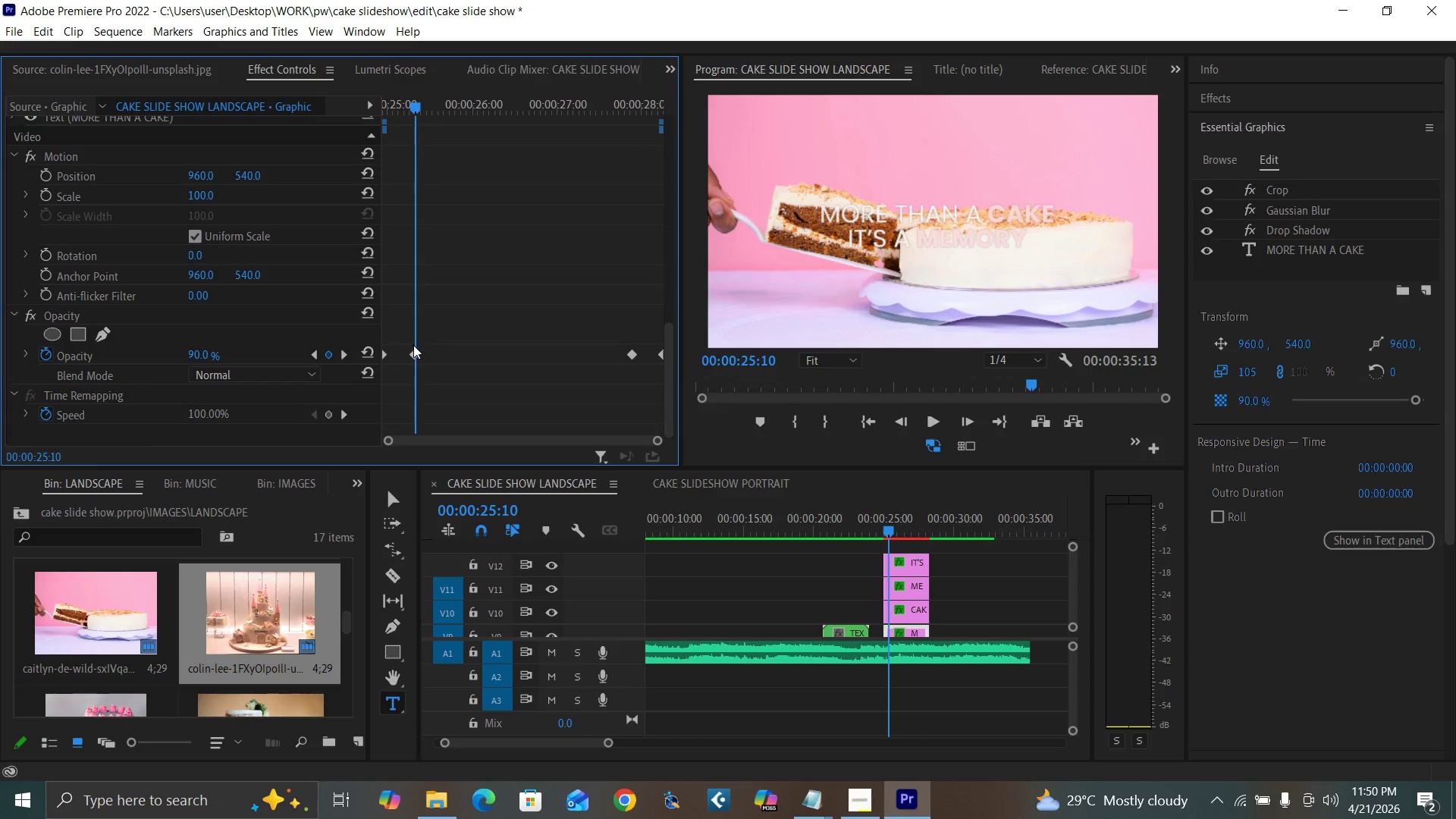 
left_click([416, 351])
 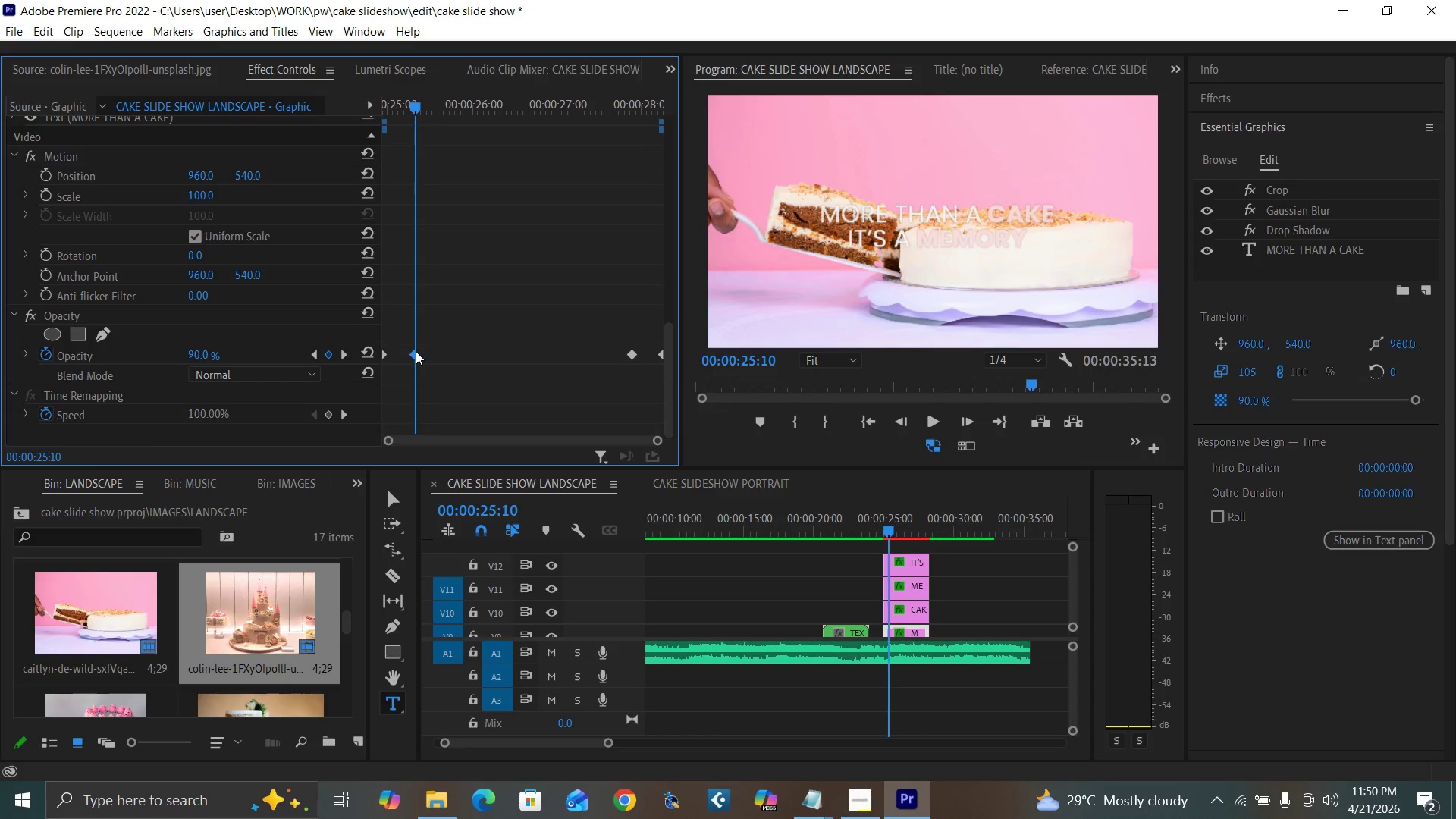 
key(Delete)
 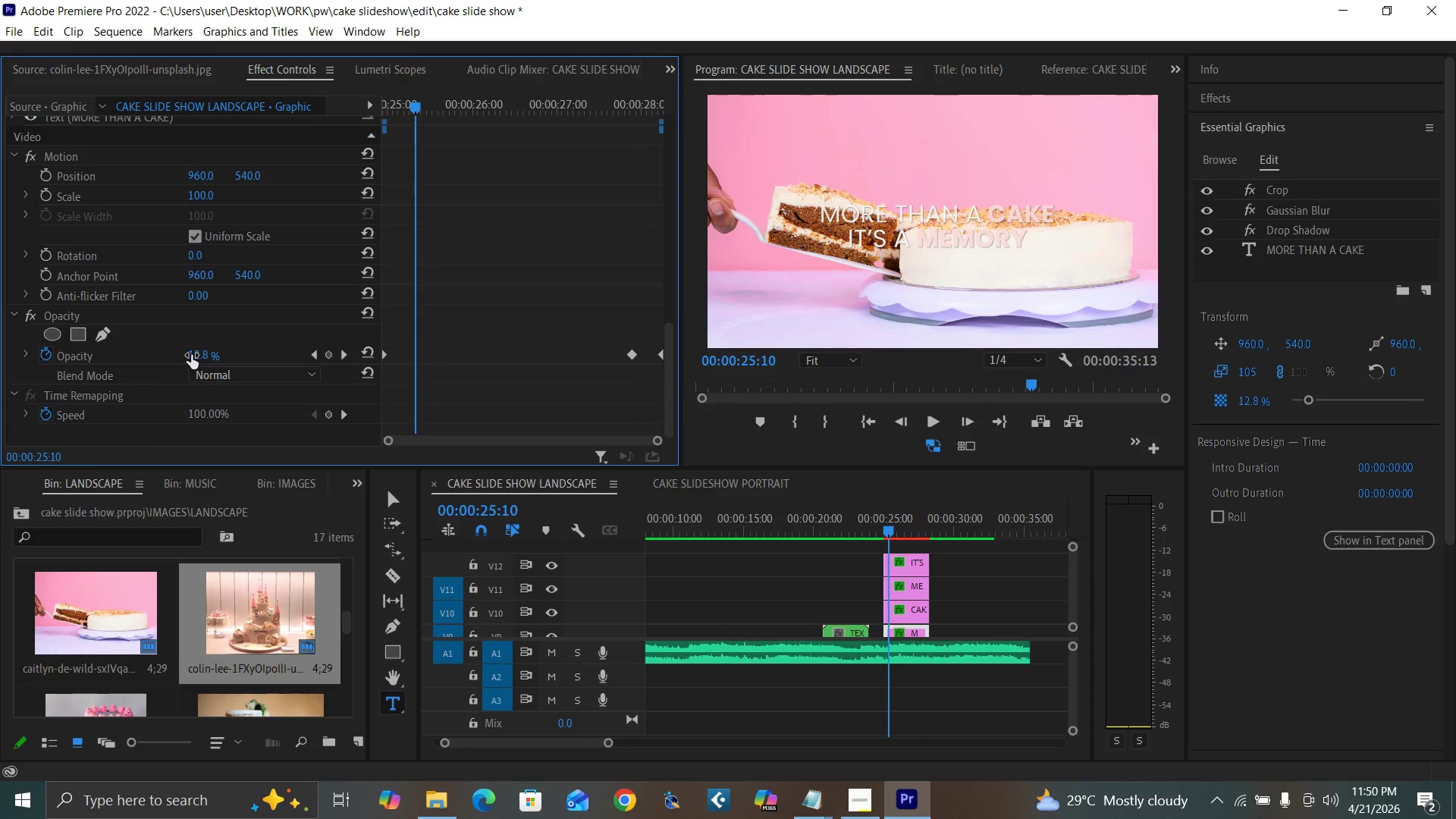 
left_click([197, 354])
 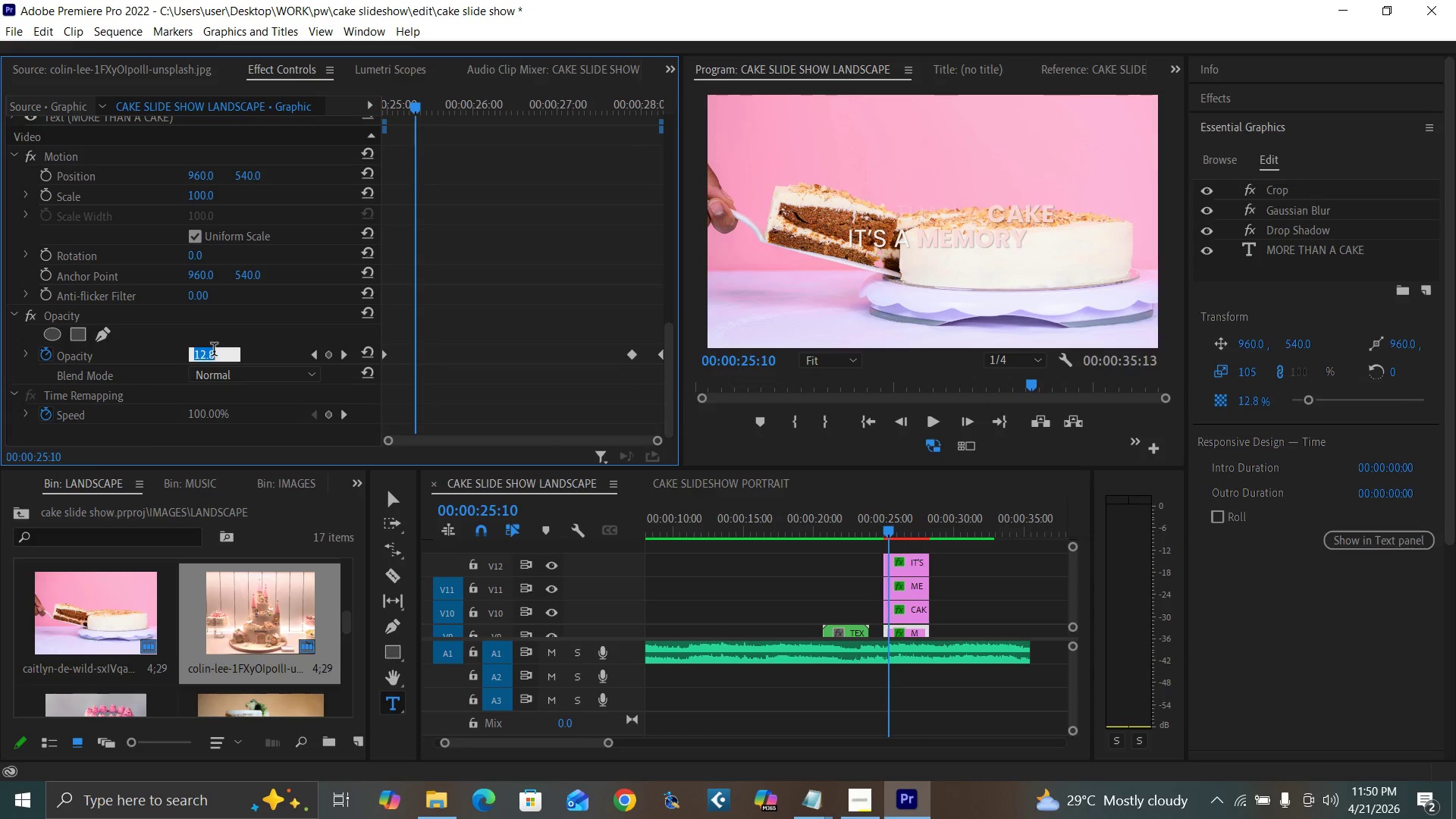 
type(95)
 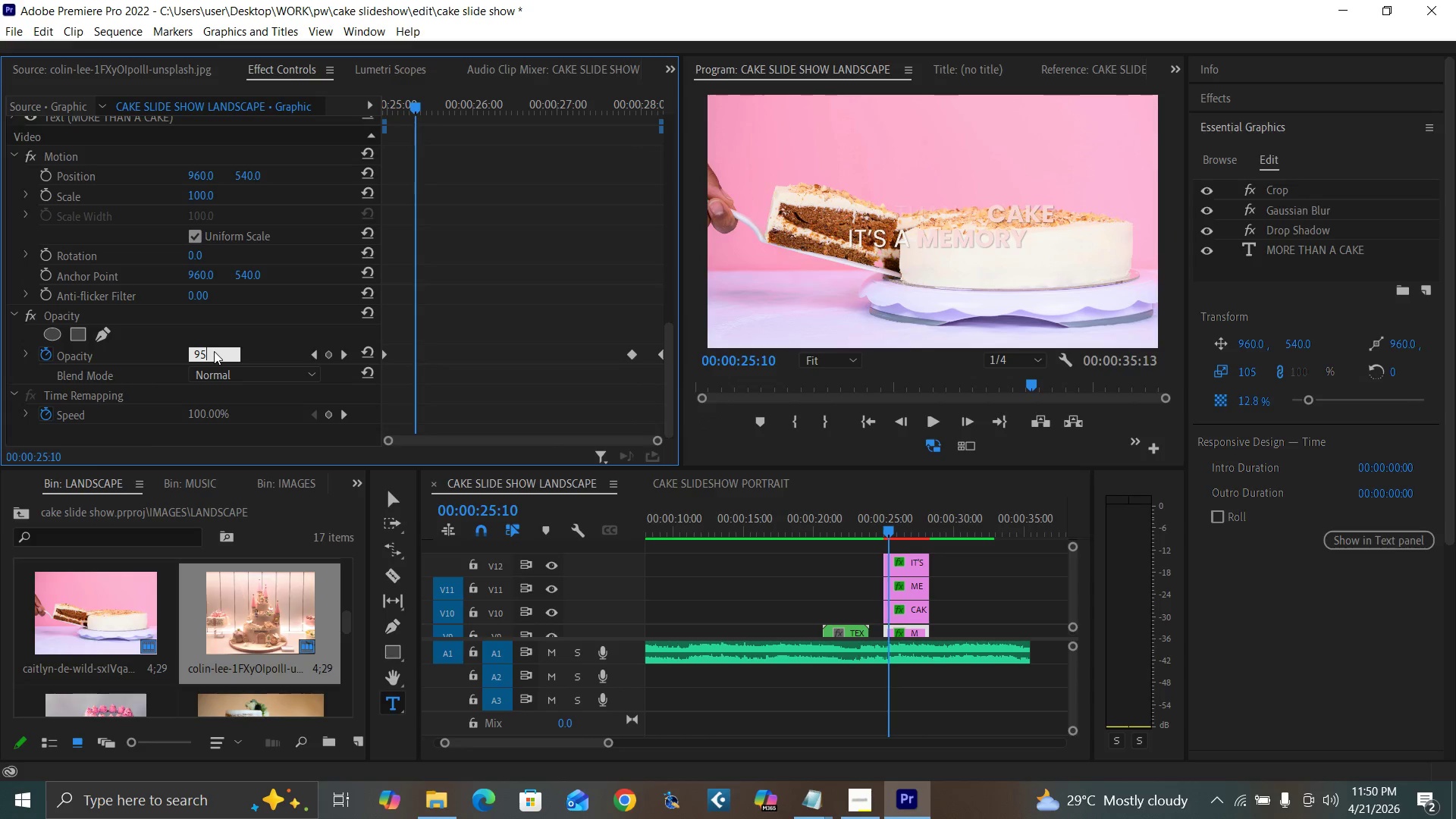 
key(Enter)
 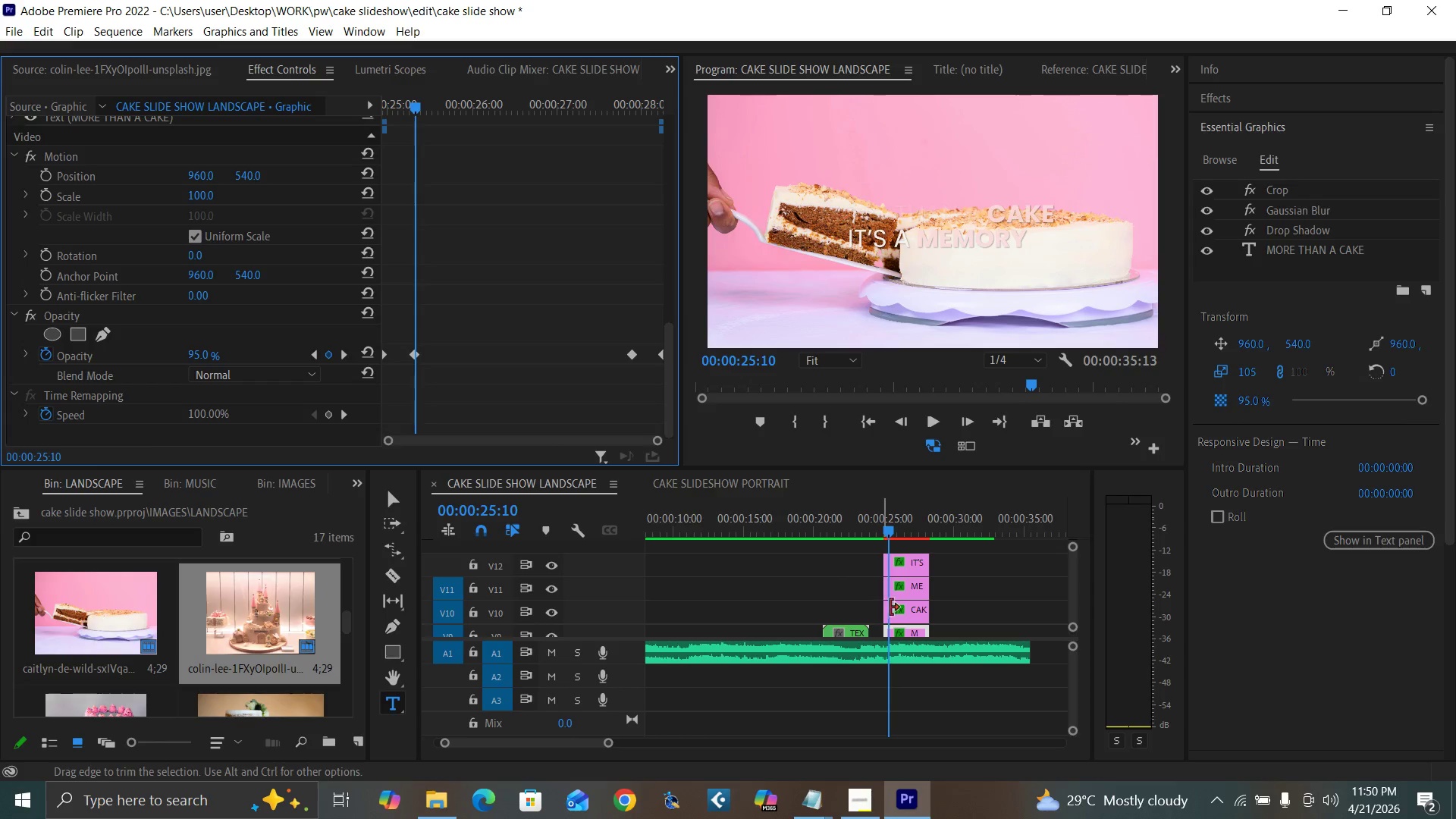 
left_click([905, 609])
 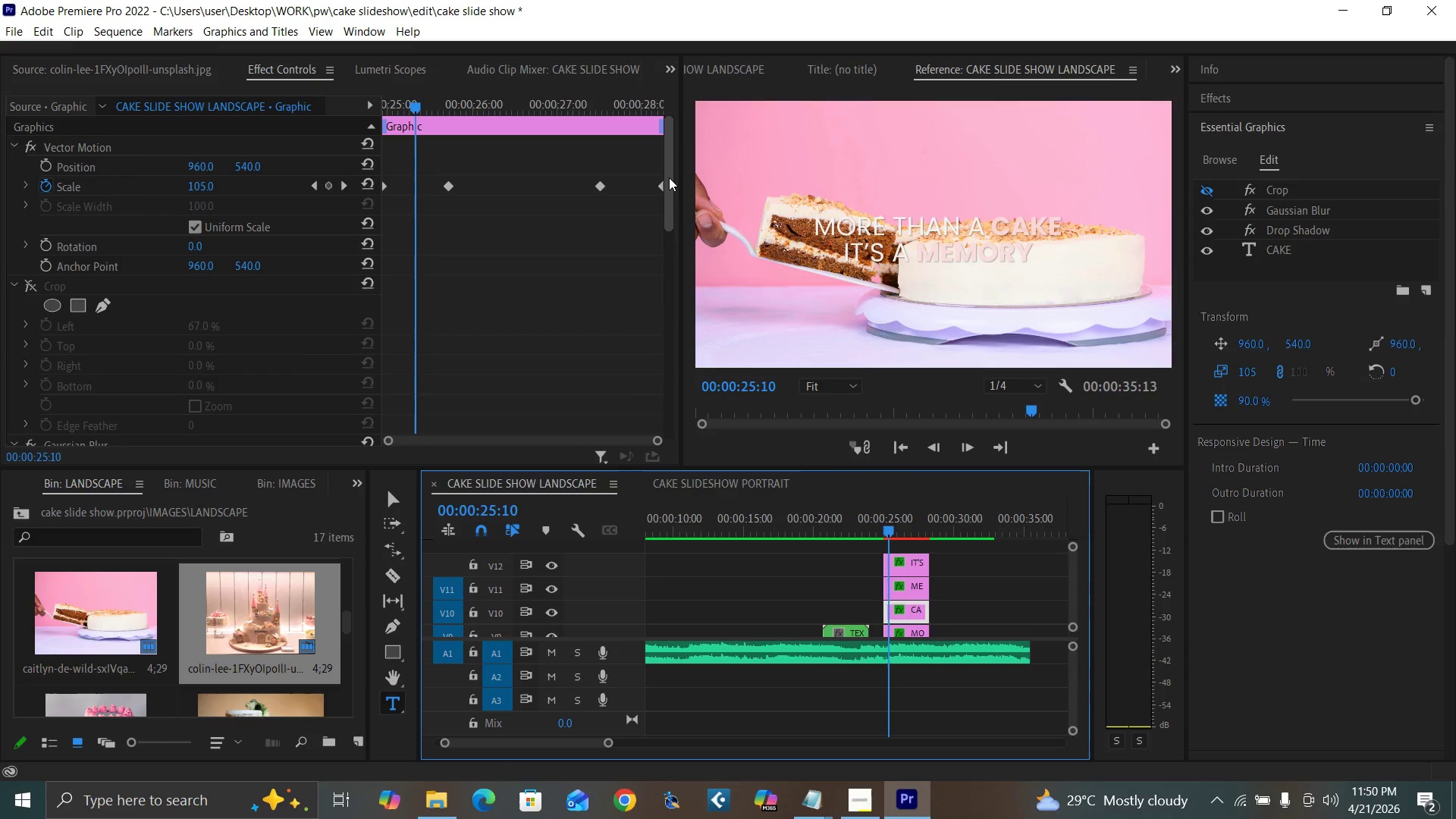 
left_click_drag(start_coordinate=[669, 177], to_coordinate=[643, 398])
 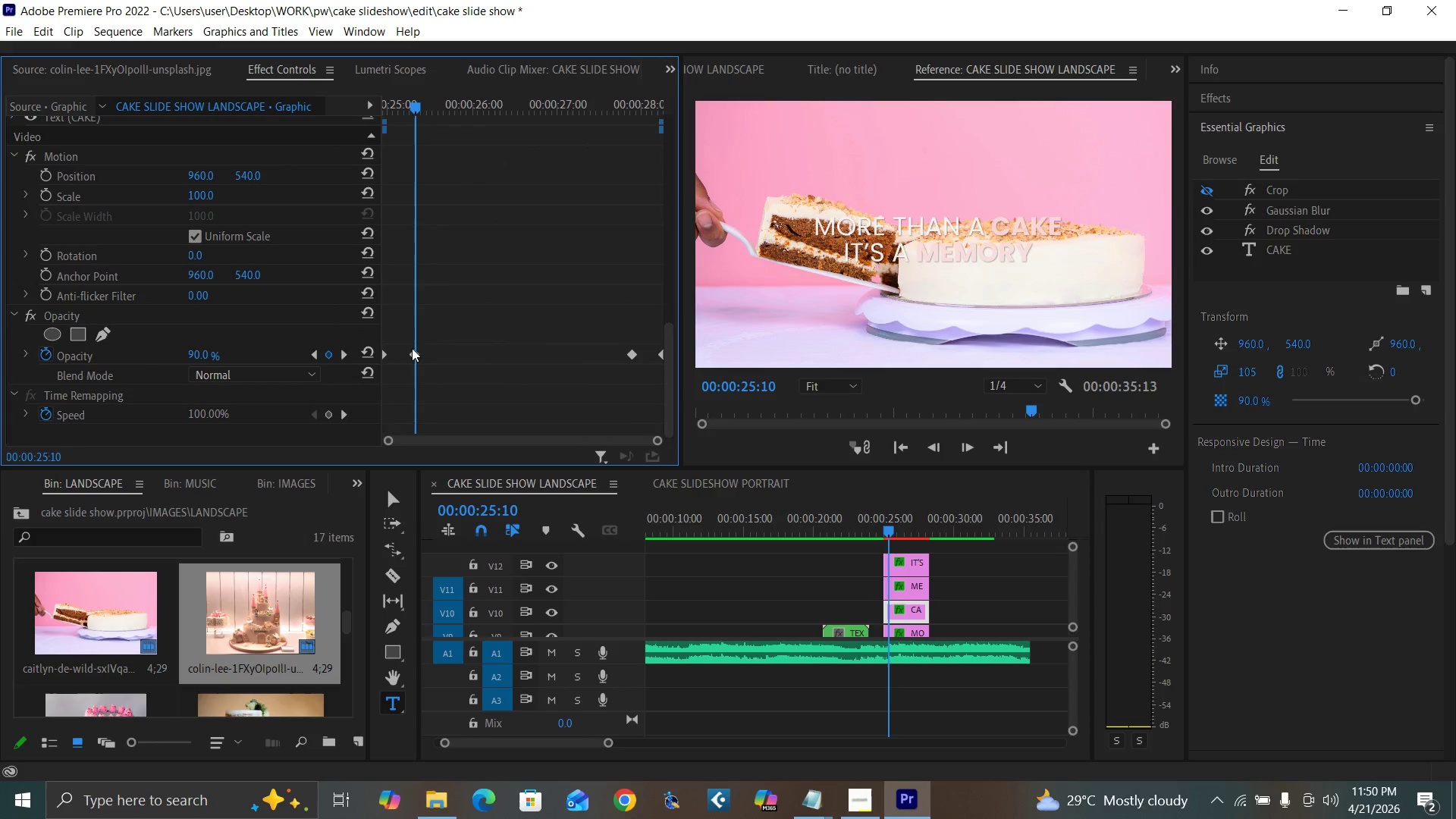 
left_click([413, 351])
 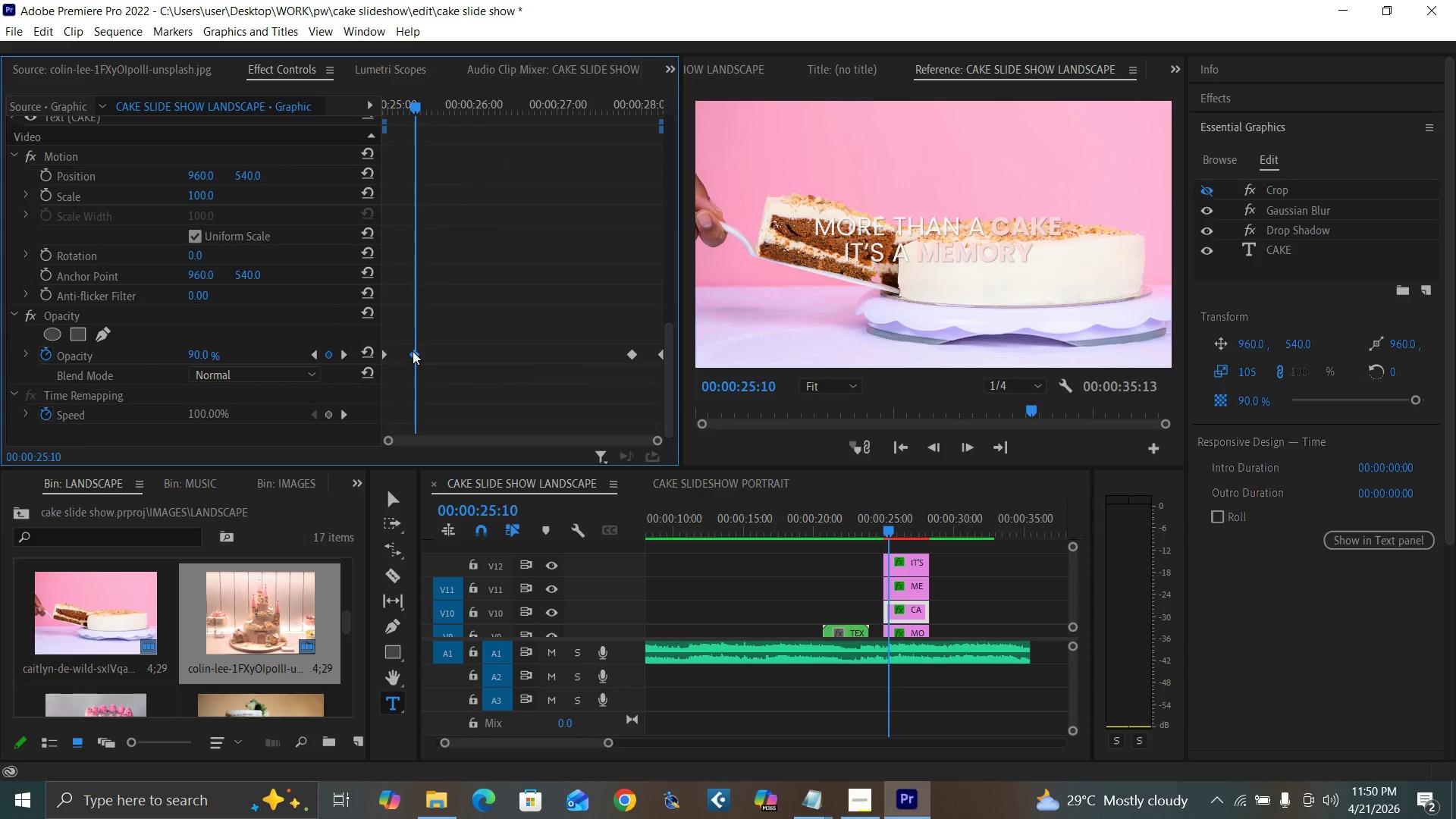 
key(Delete)
 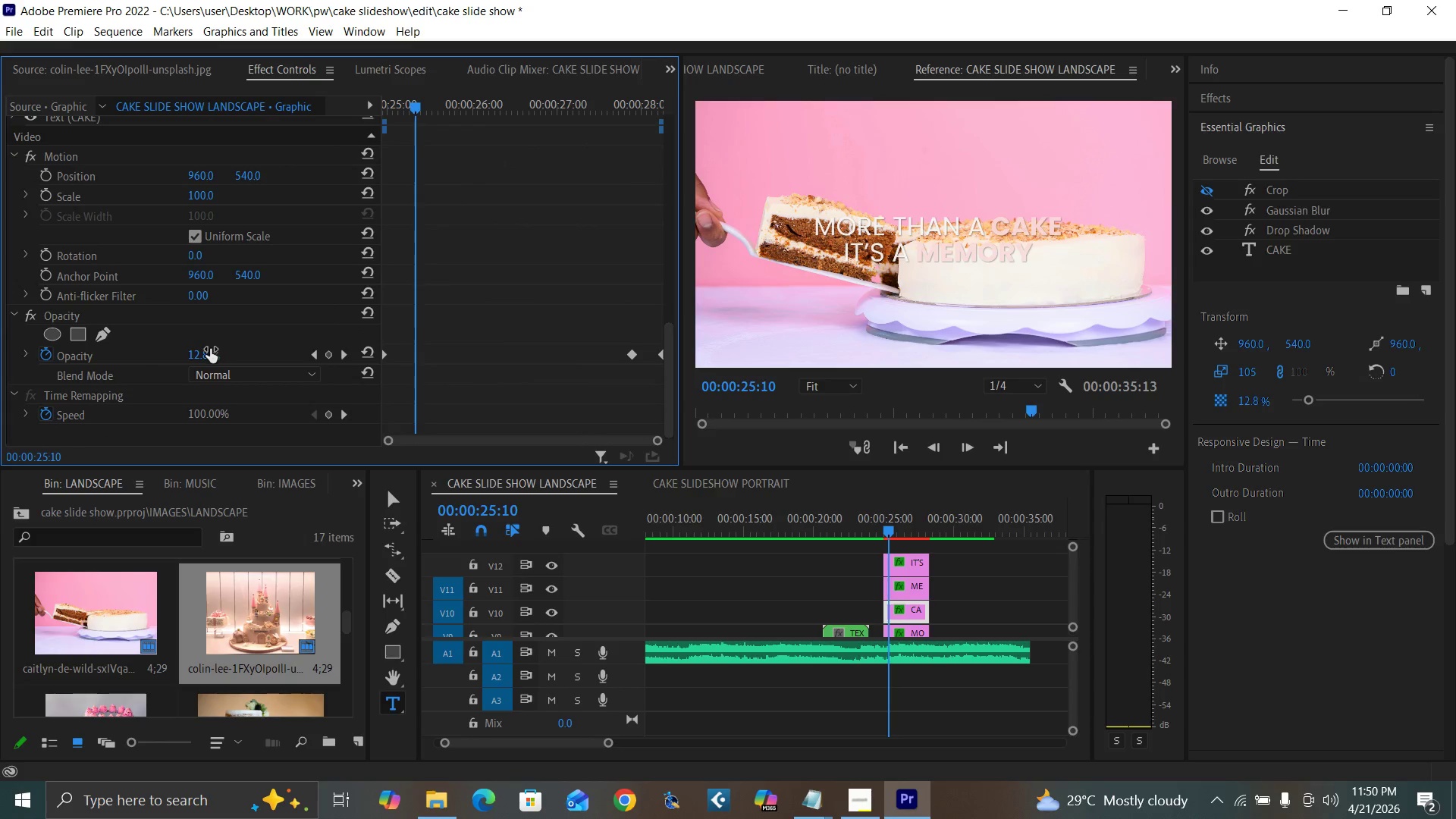 
left_click([201, 350])
 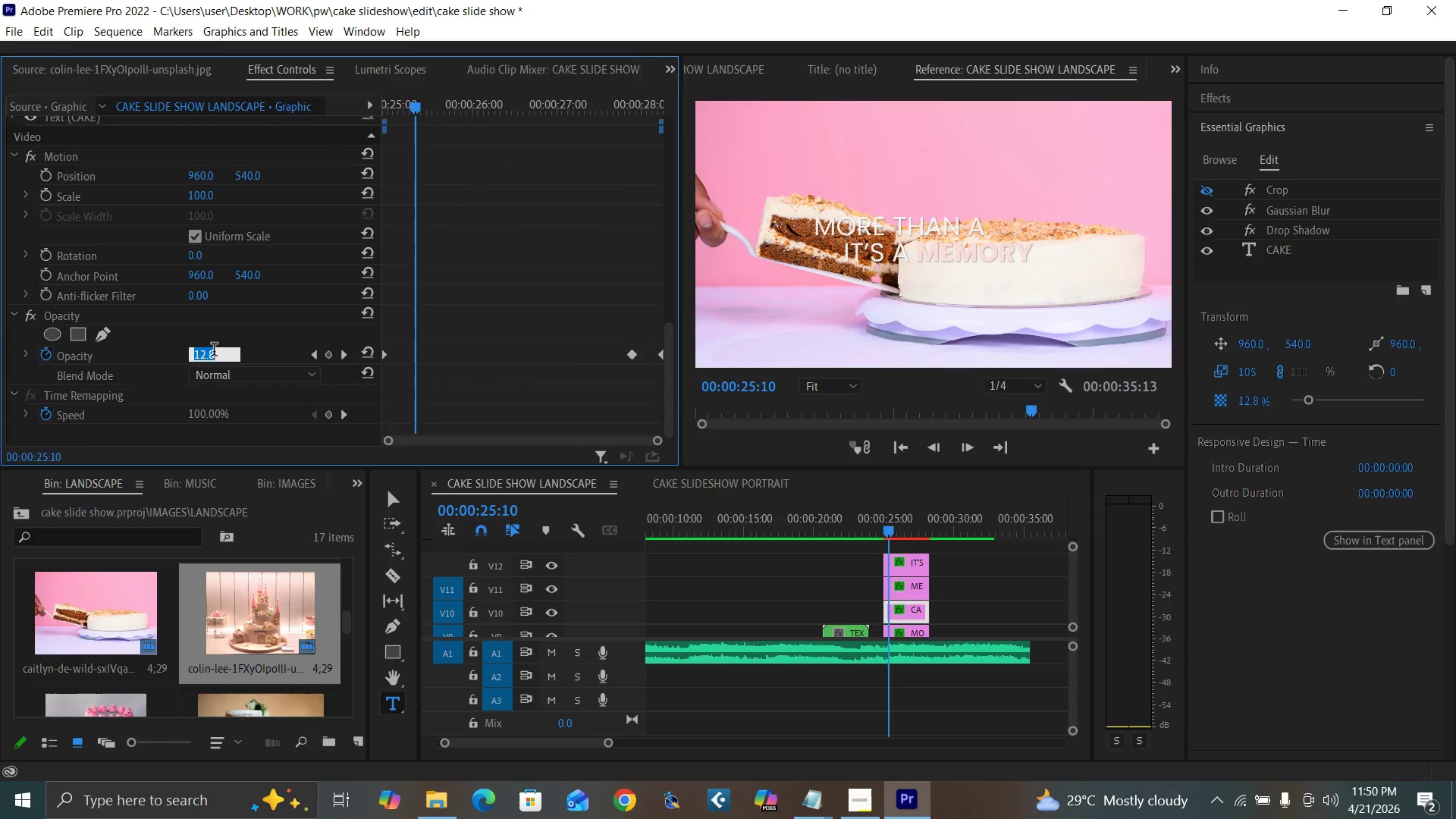 
type(95)
 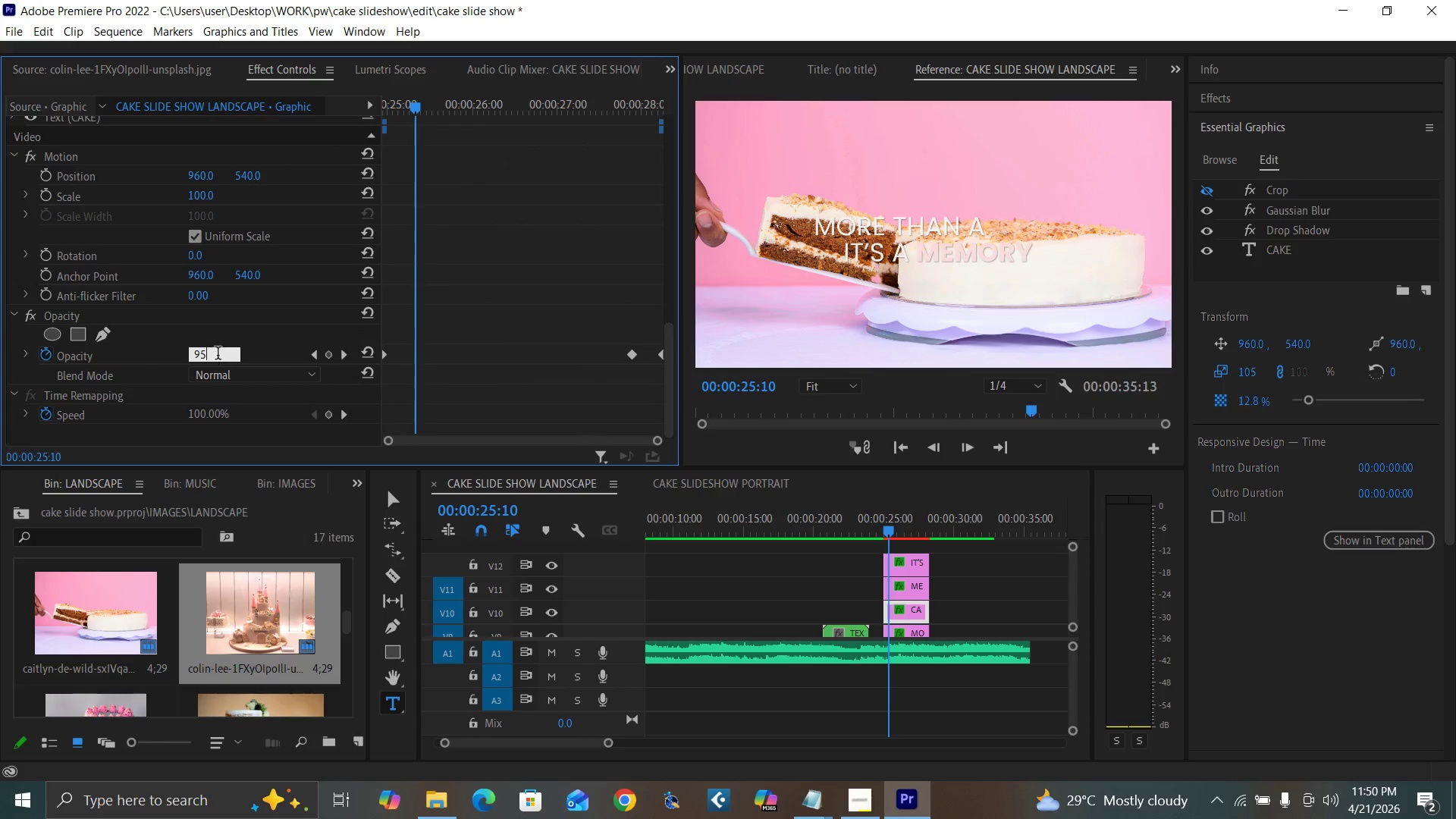 
key(Enter)
 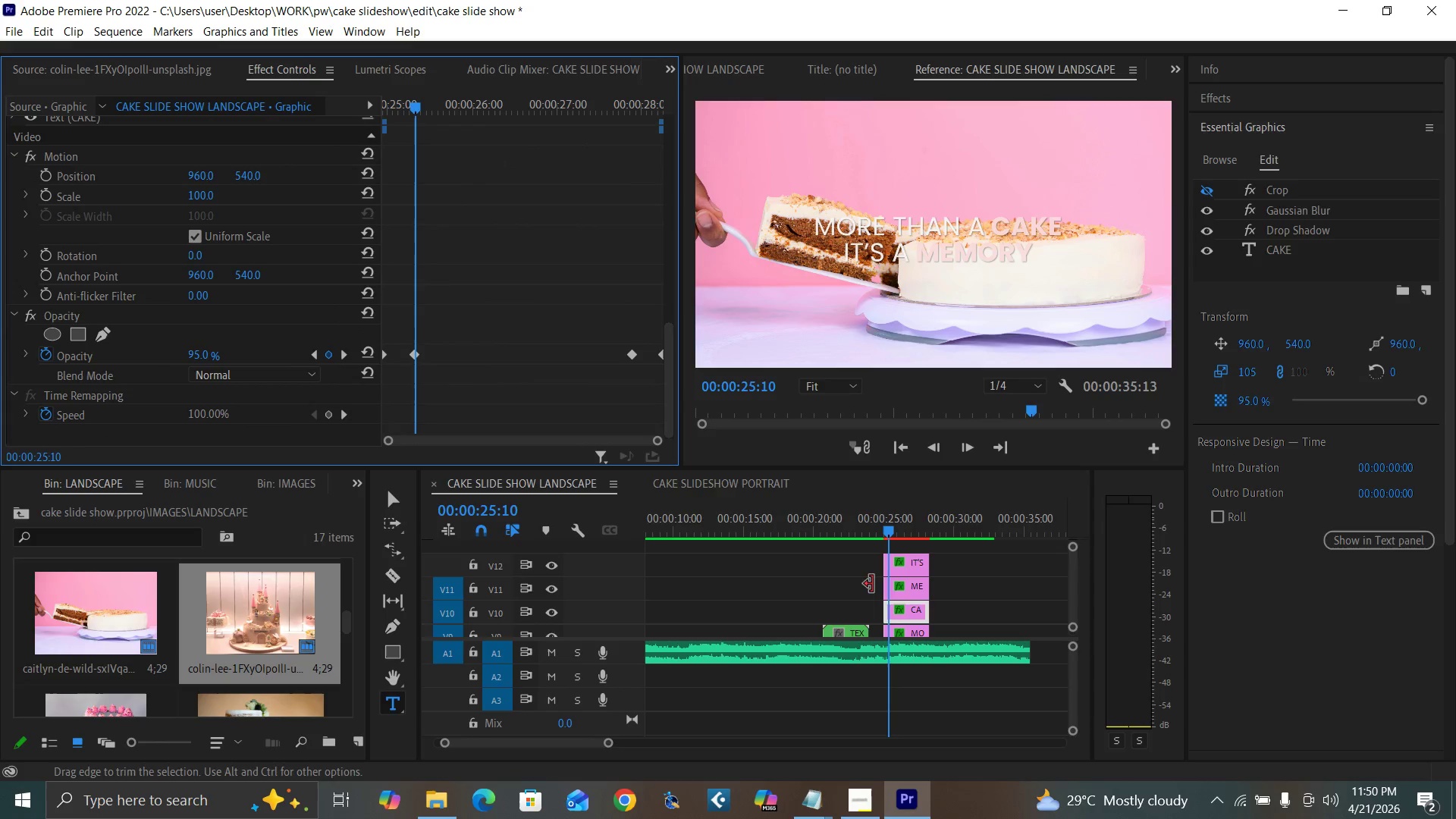 
left_click([914, 585])
 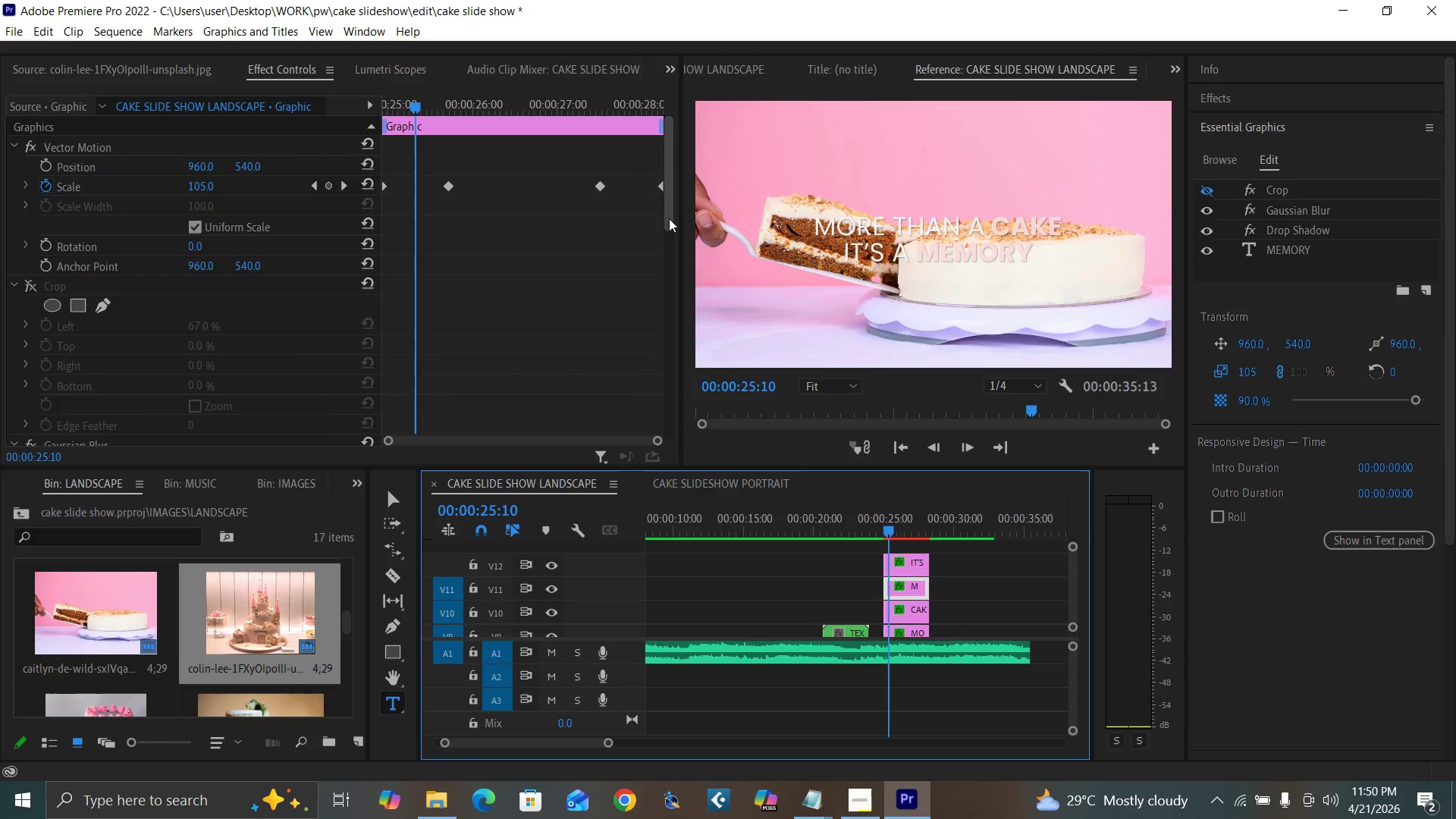 
left_click_drag(start_coordinate=[667, 212], to_coordinate=[654, 423])
 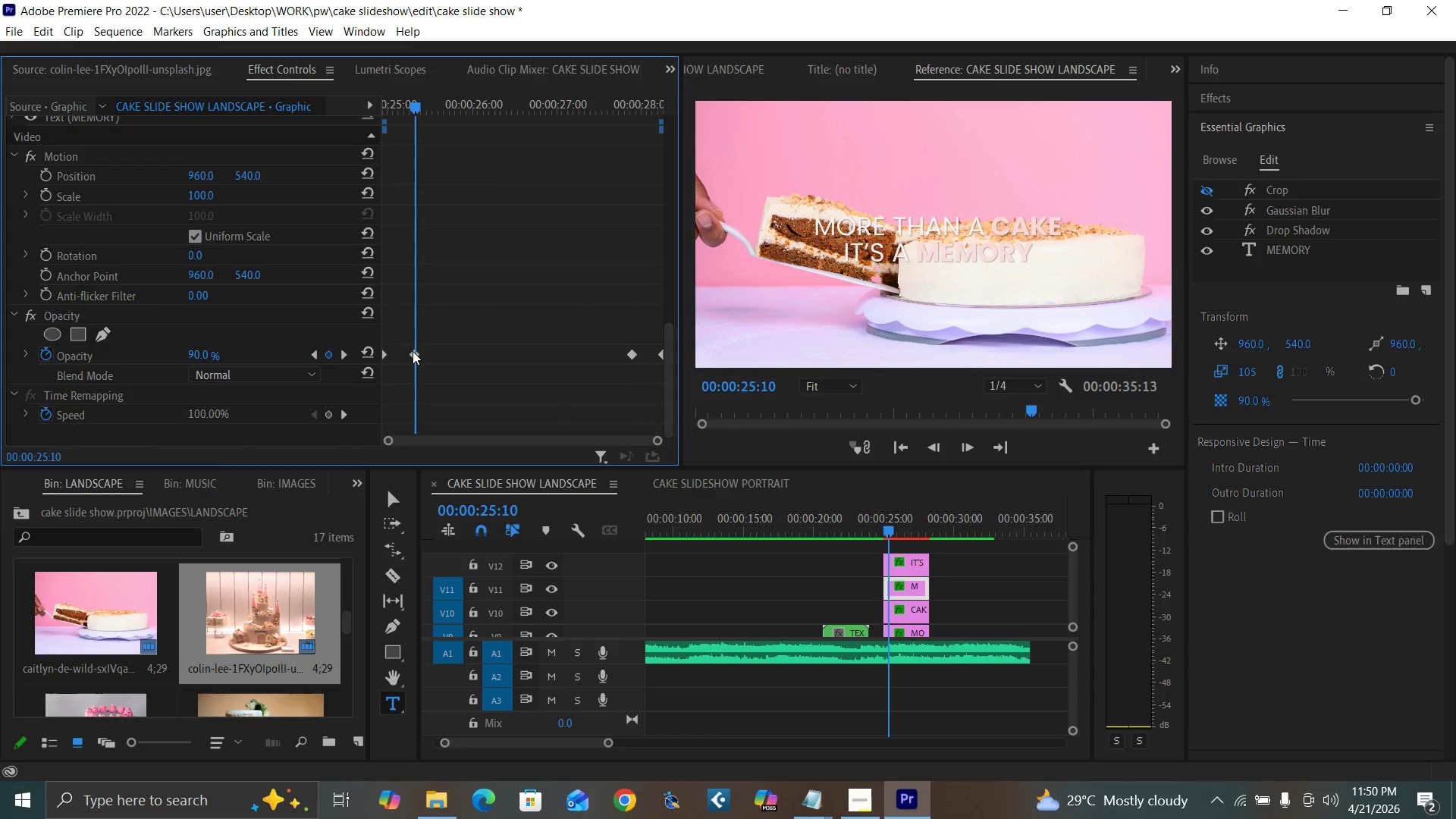 
left_click([413, 352])
 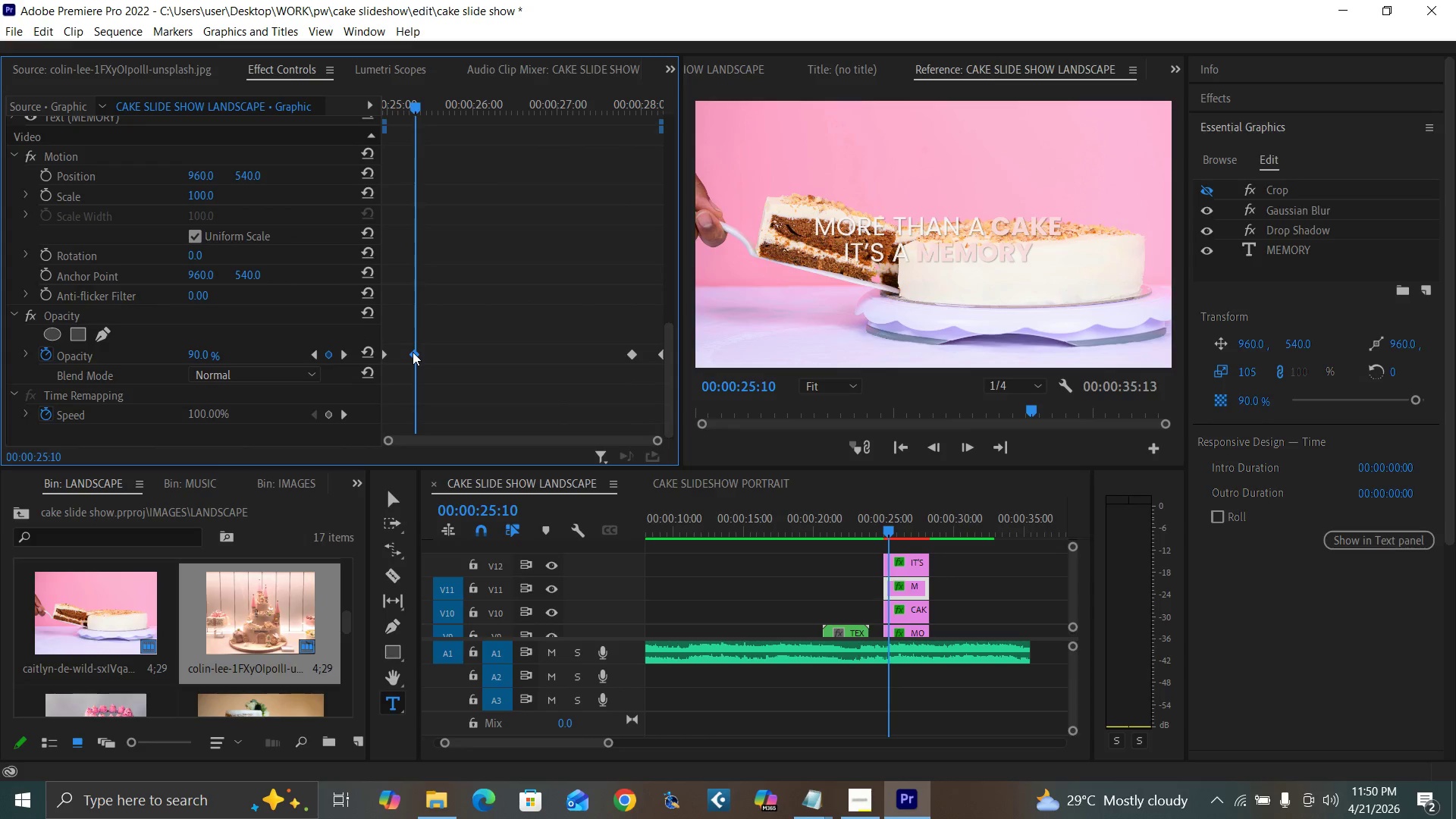 
key(Backspace)
 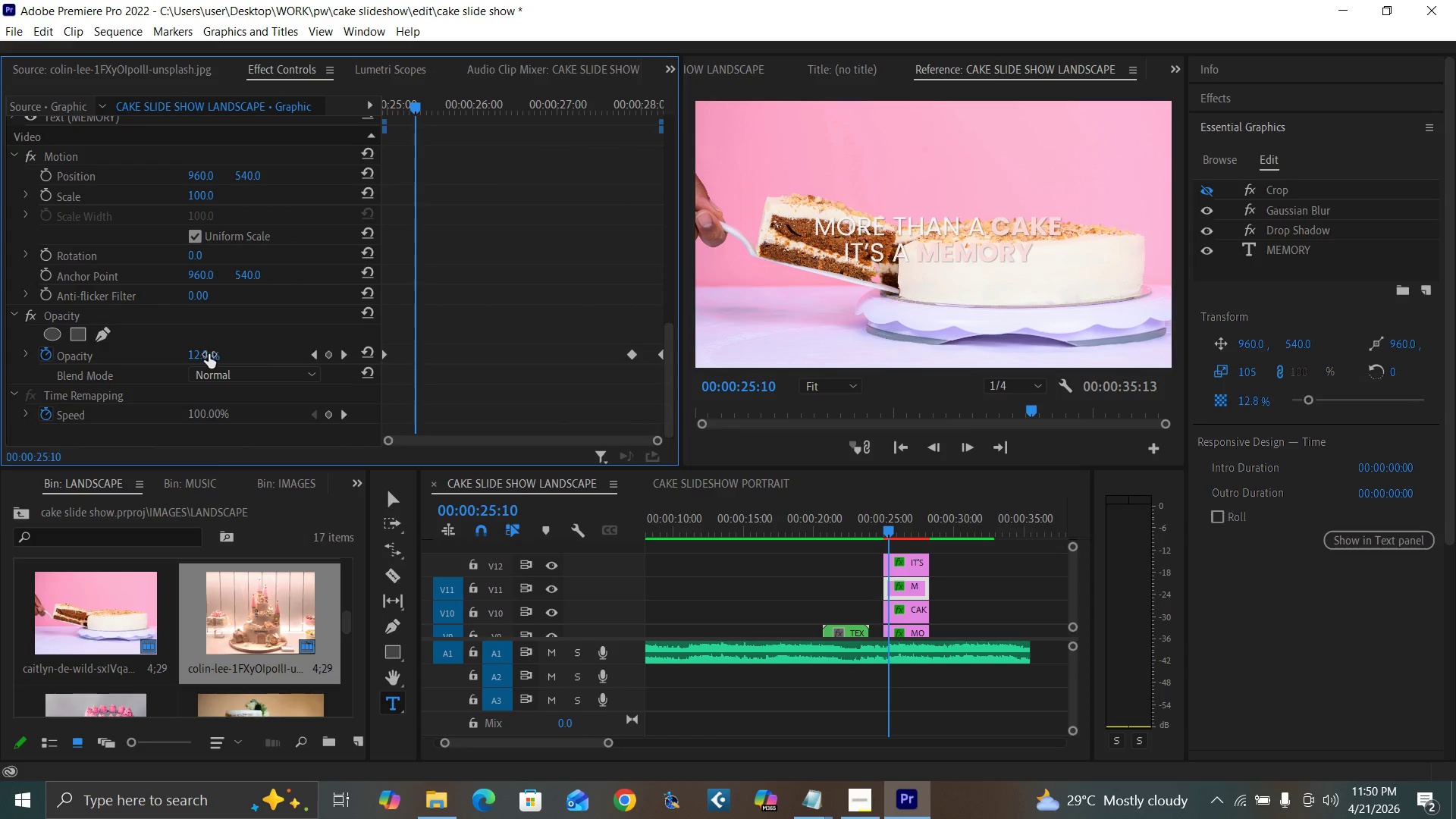 
left_click([201, 353])
 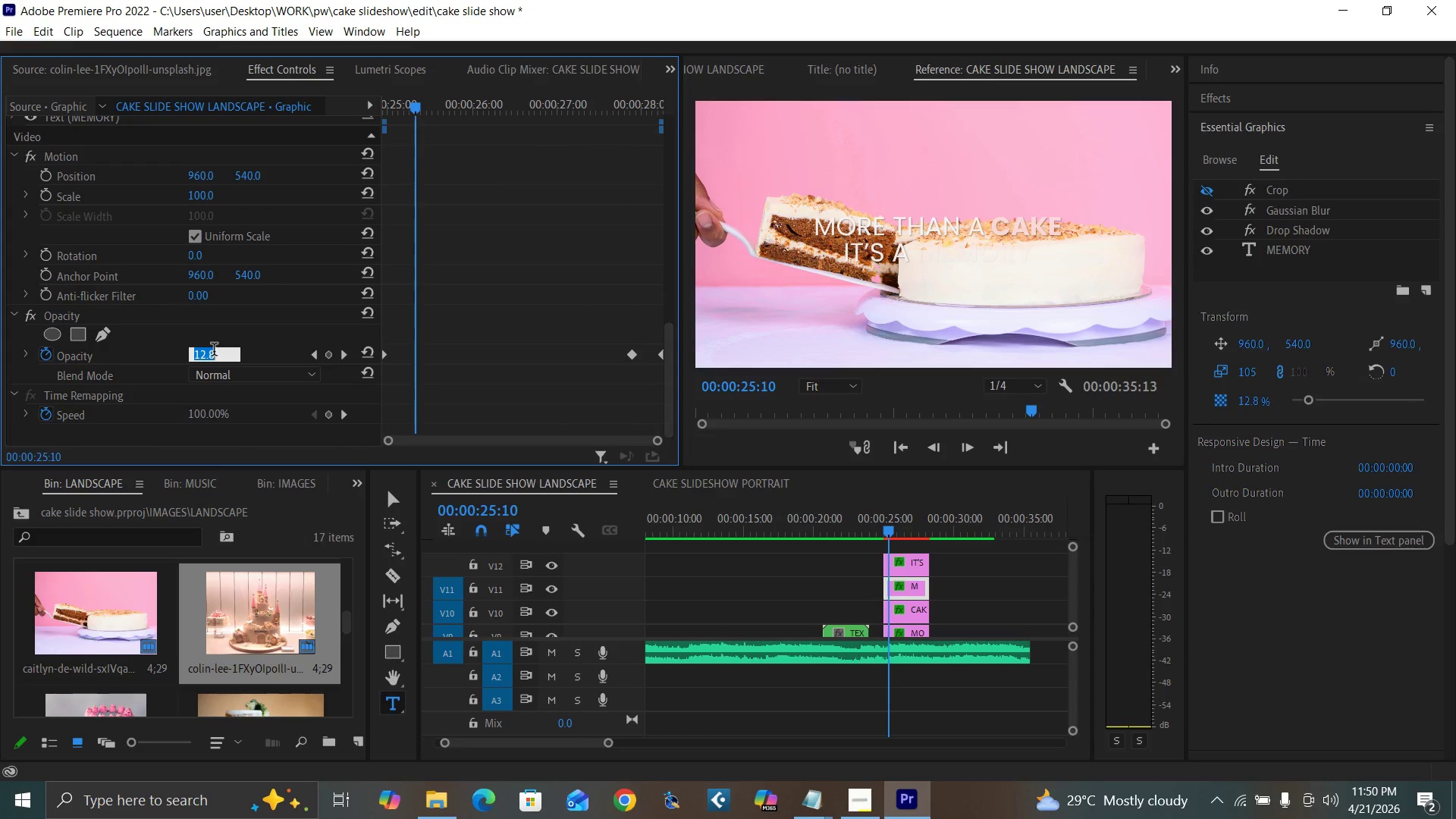 
type(95)
 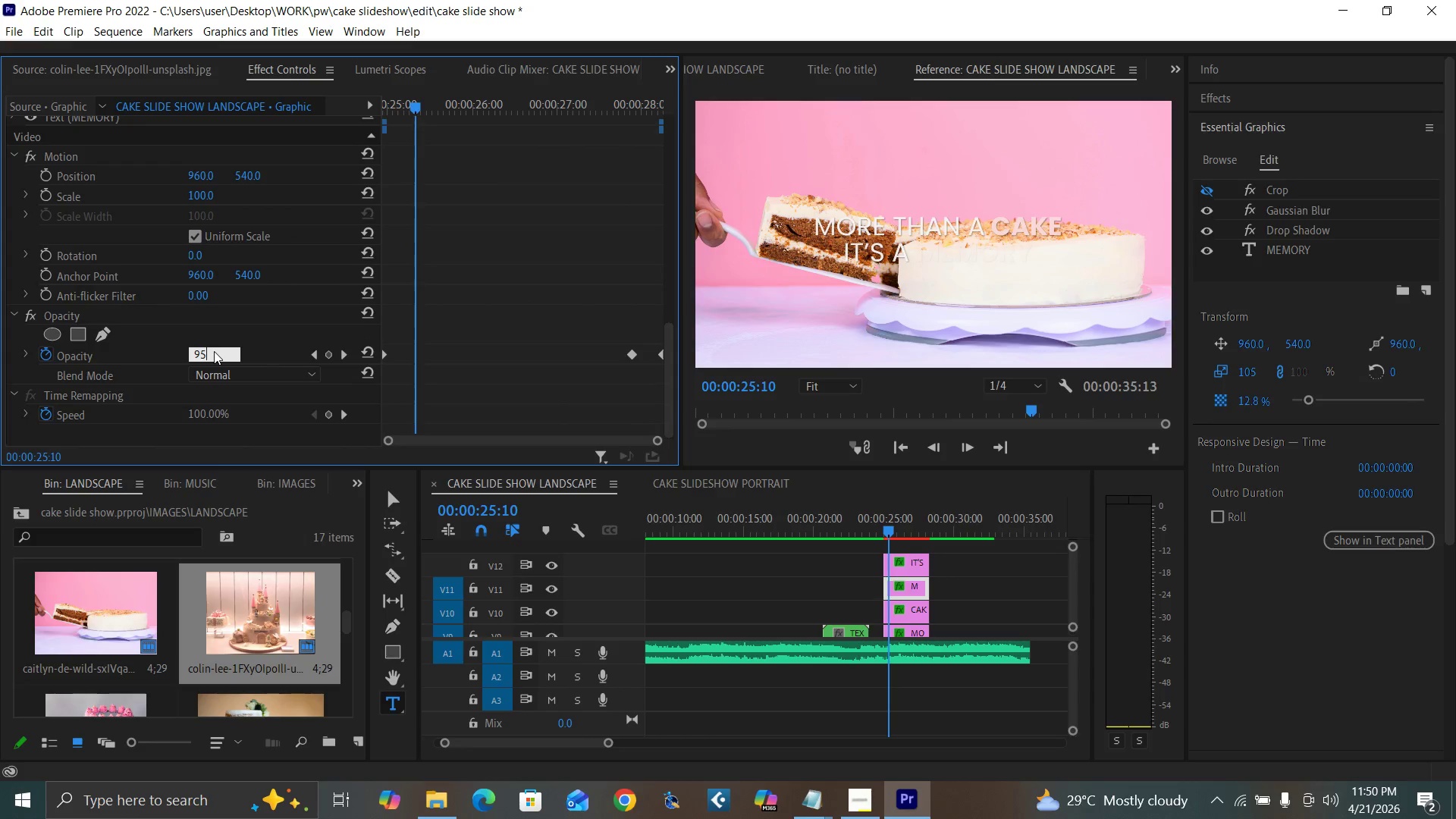 
key(Enter)
 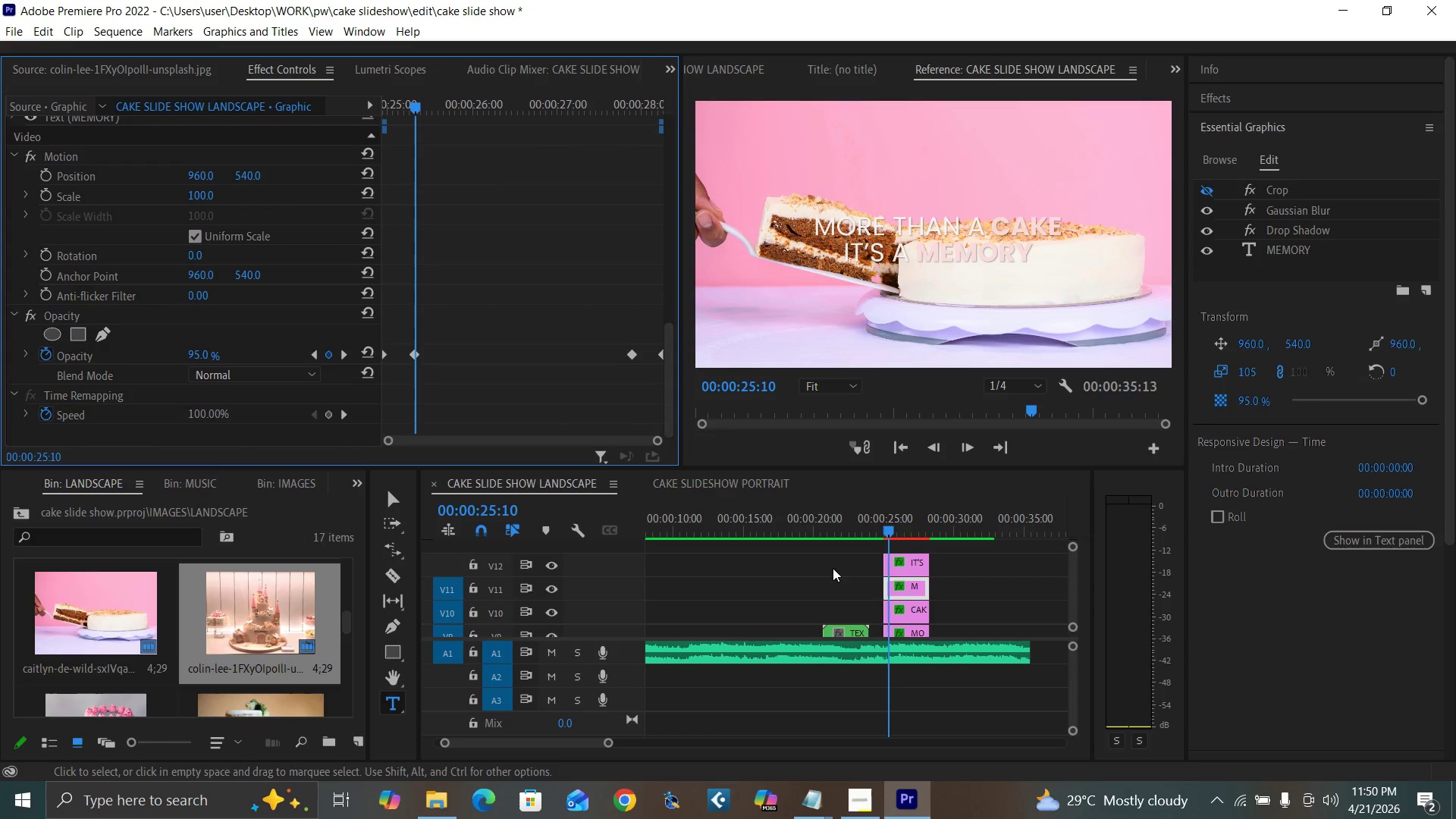 
left_click([897, 571])
 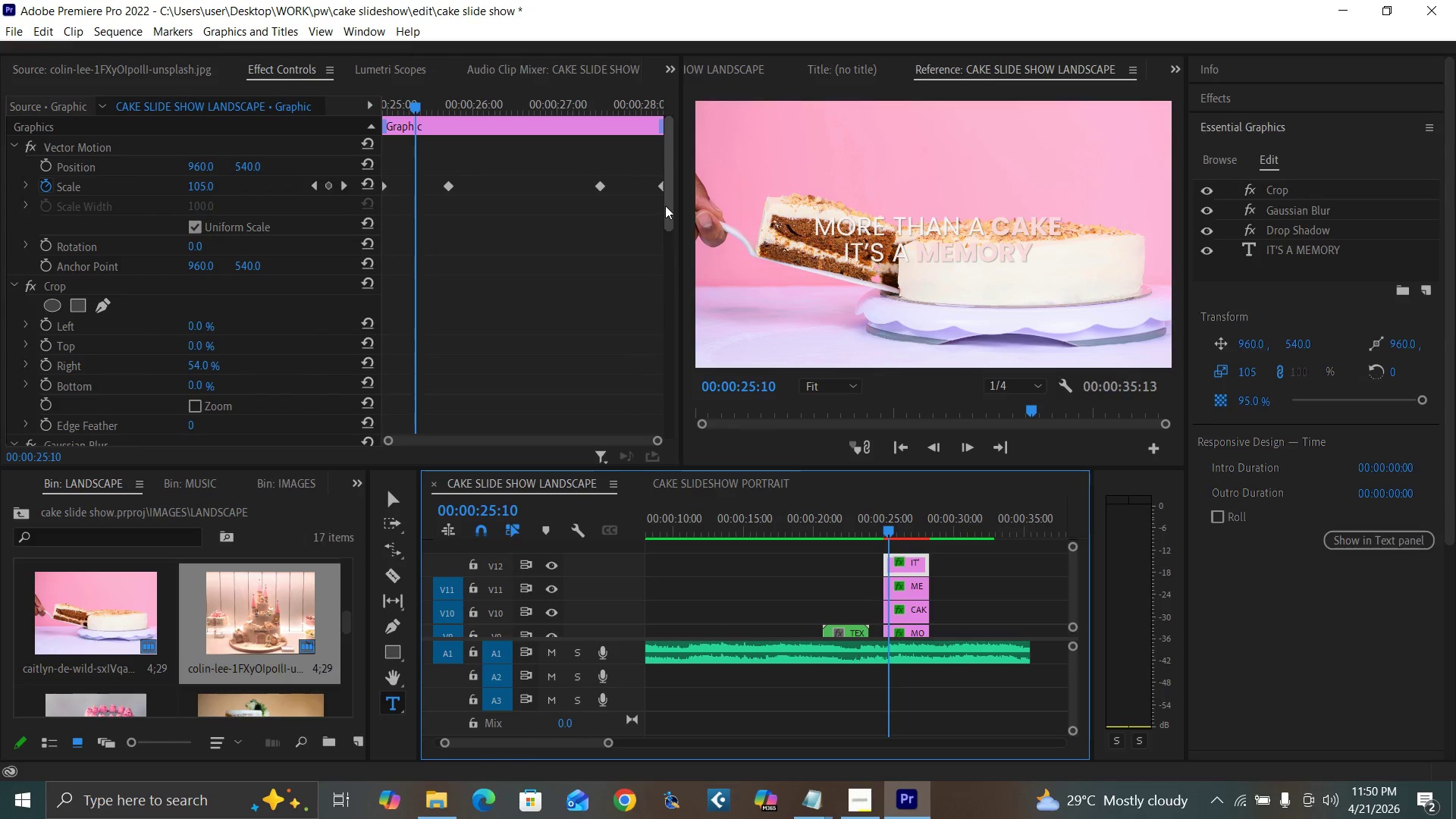 
left_click_drag(start_coordinate=[667, 201], to_coordinate=[660, 426])
 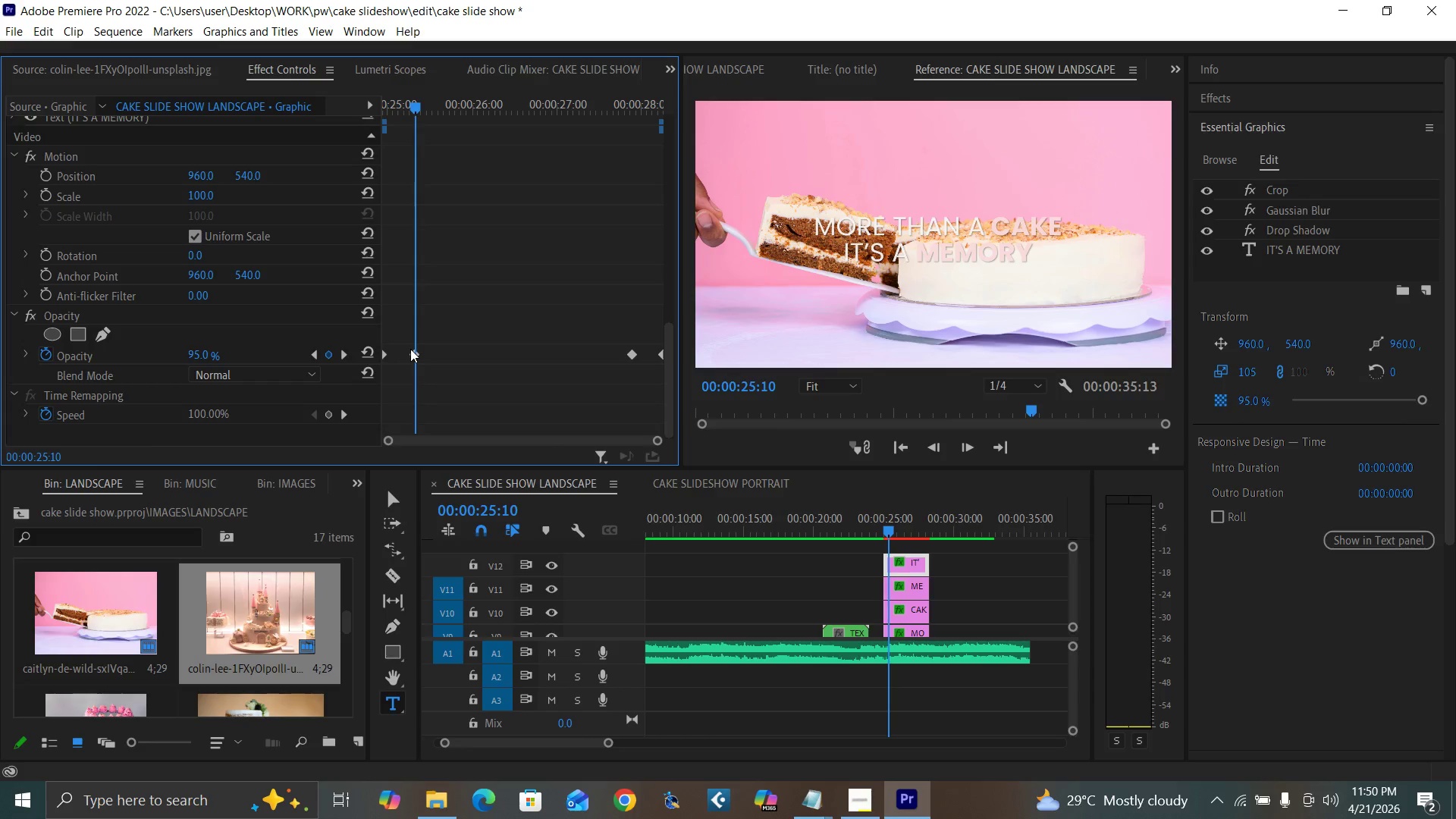 
left_click([414, 350])
 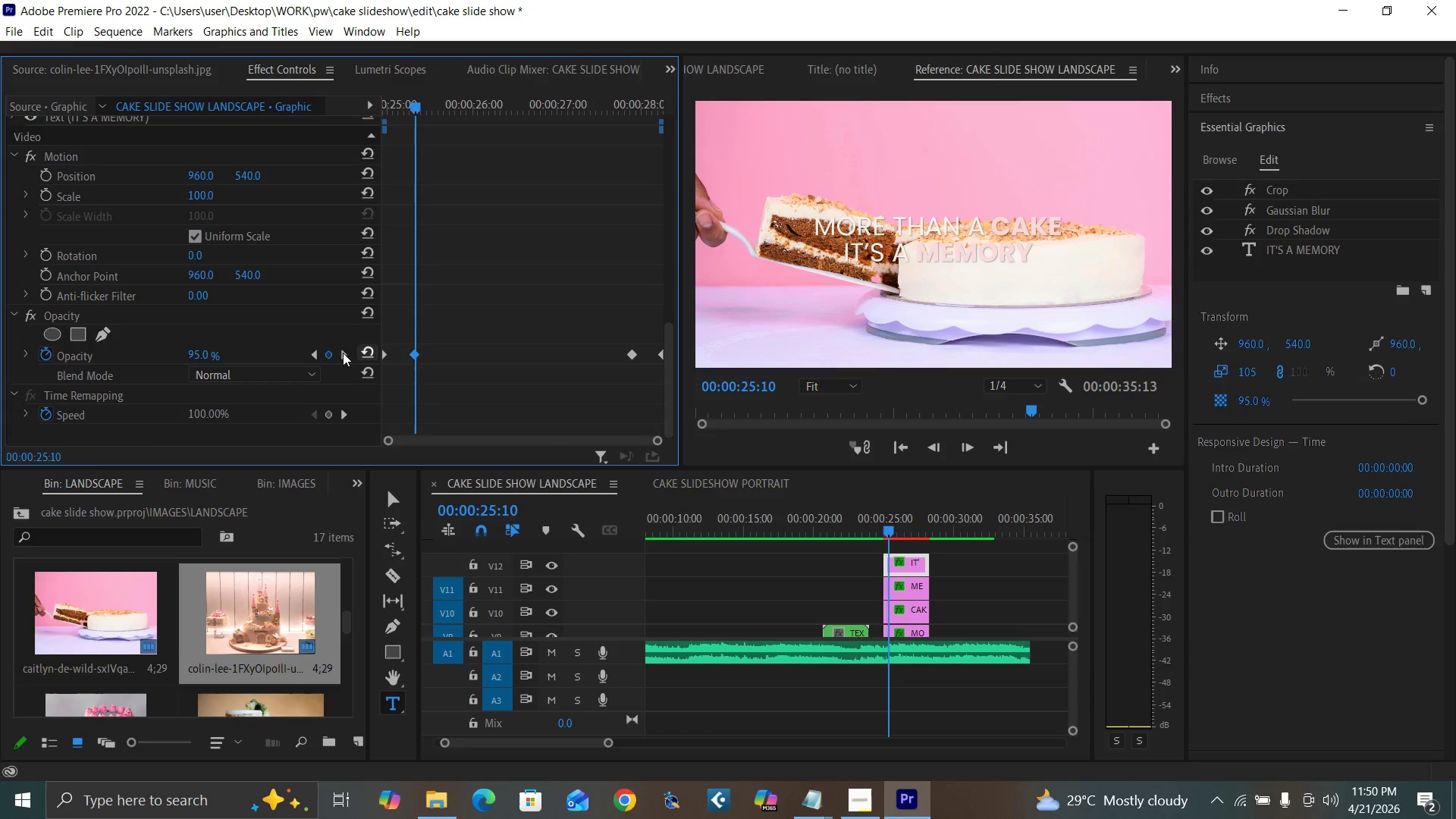 
left_click([632, 352])
 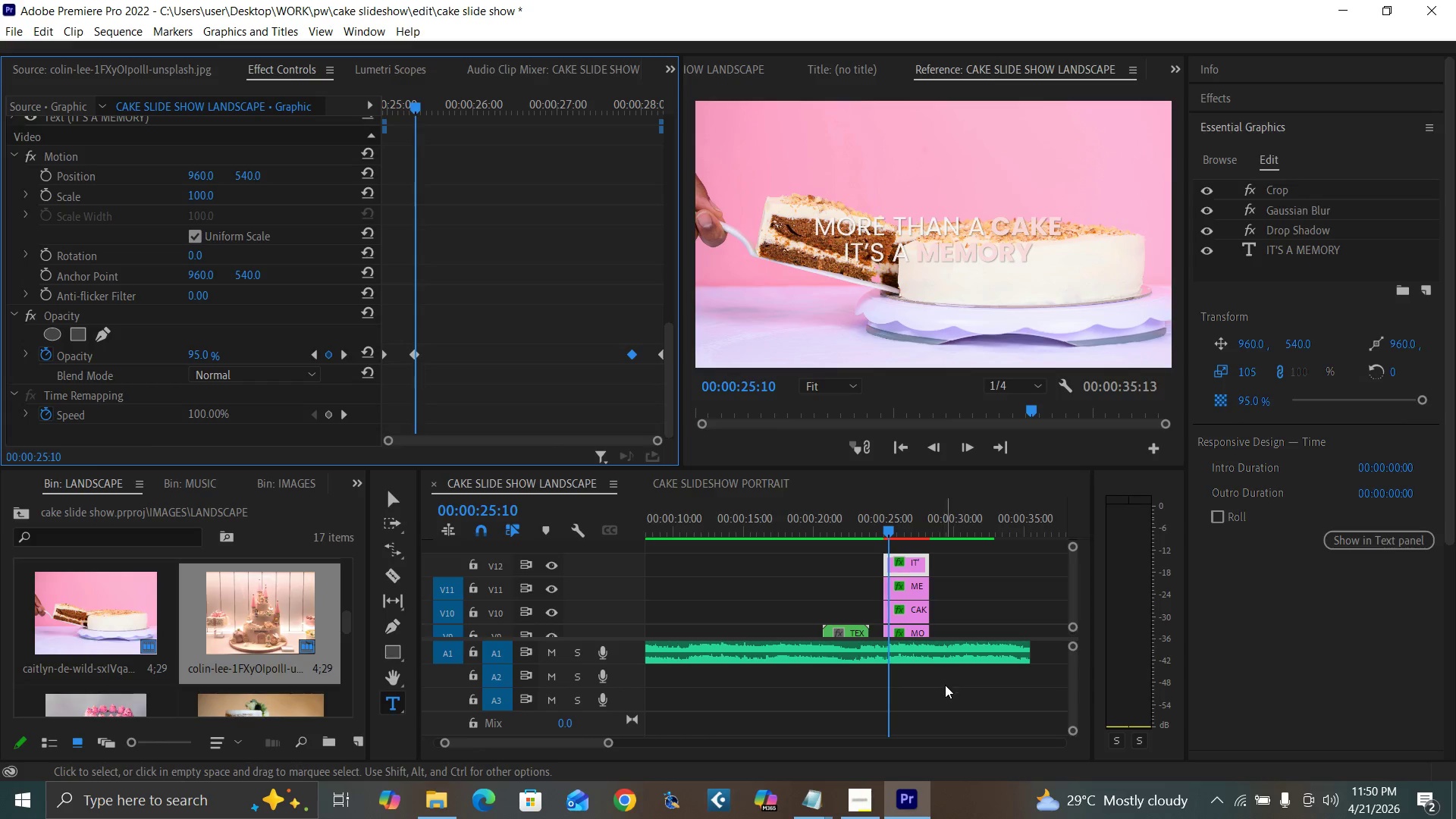 
key(Enter)
 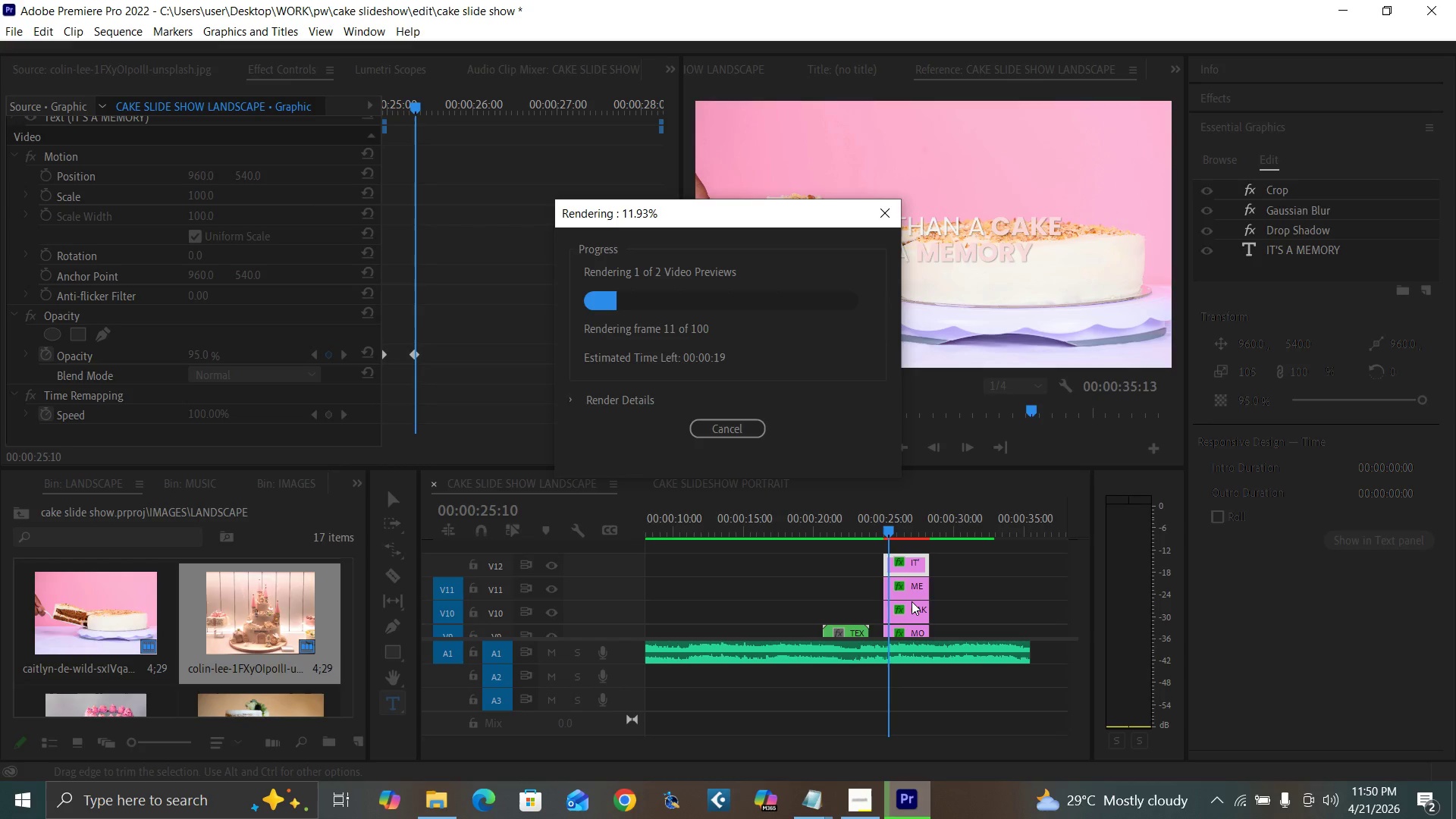 
wait(19.88)
 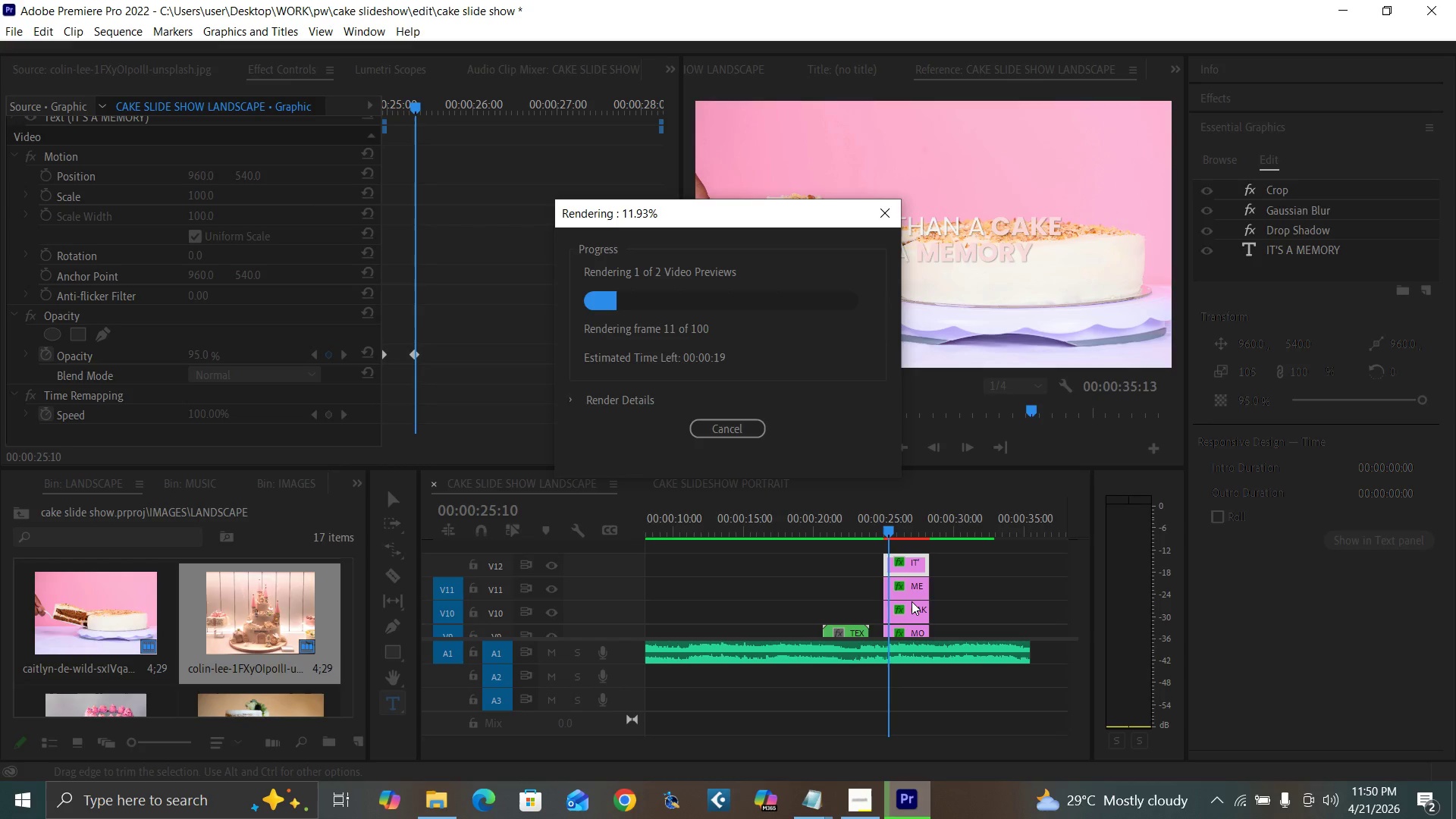 
mouse_move([864, 770])
 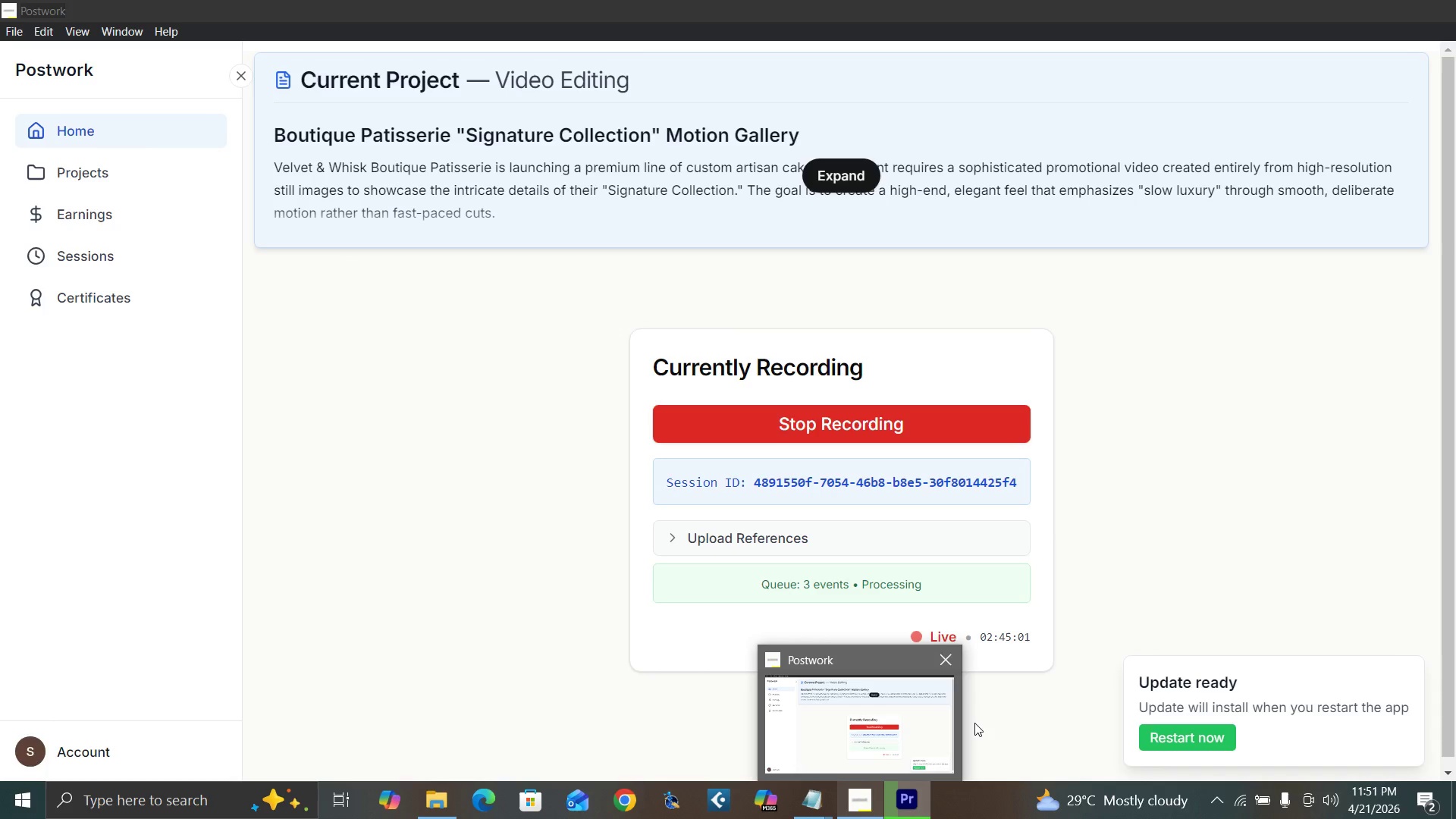 
wait(5.23)
 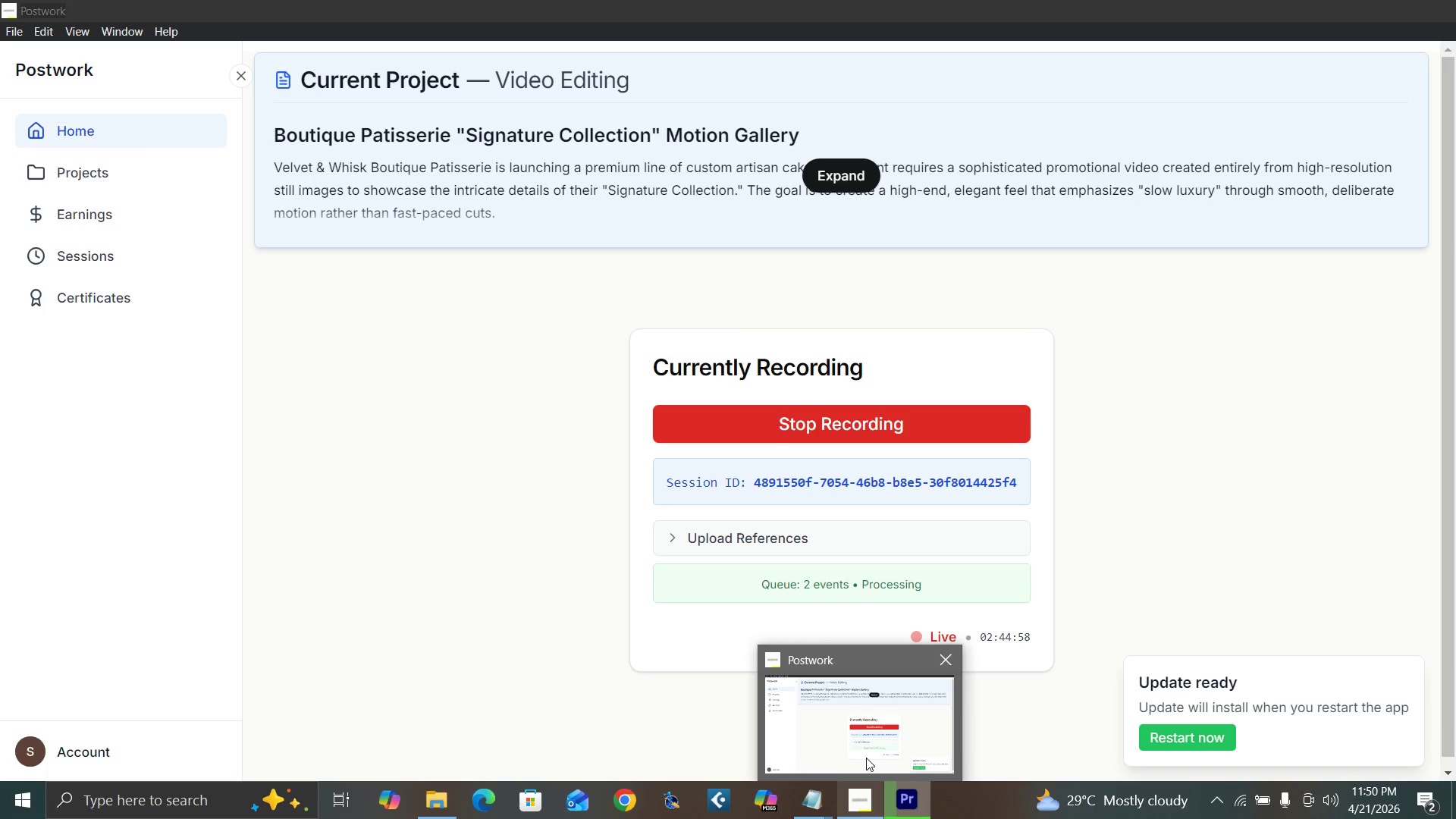 
left_click([993, 578])
 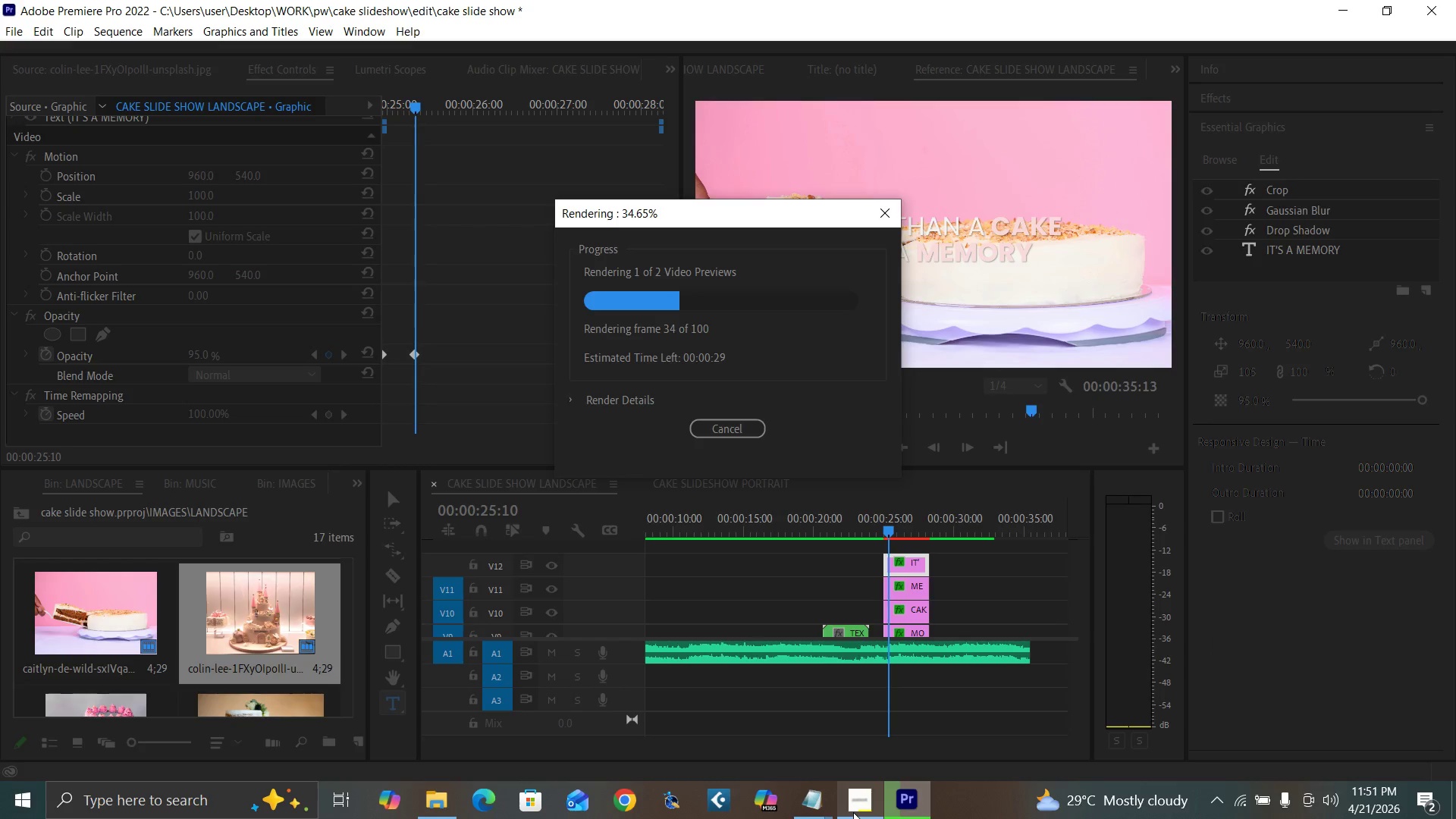 
mouse_move([882, 761])
 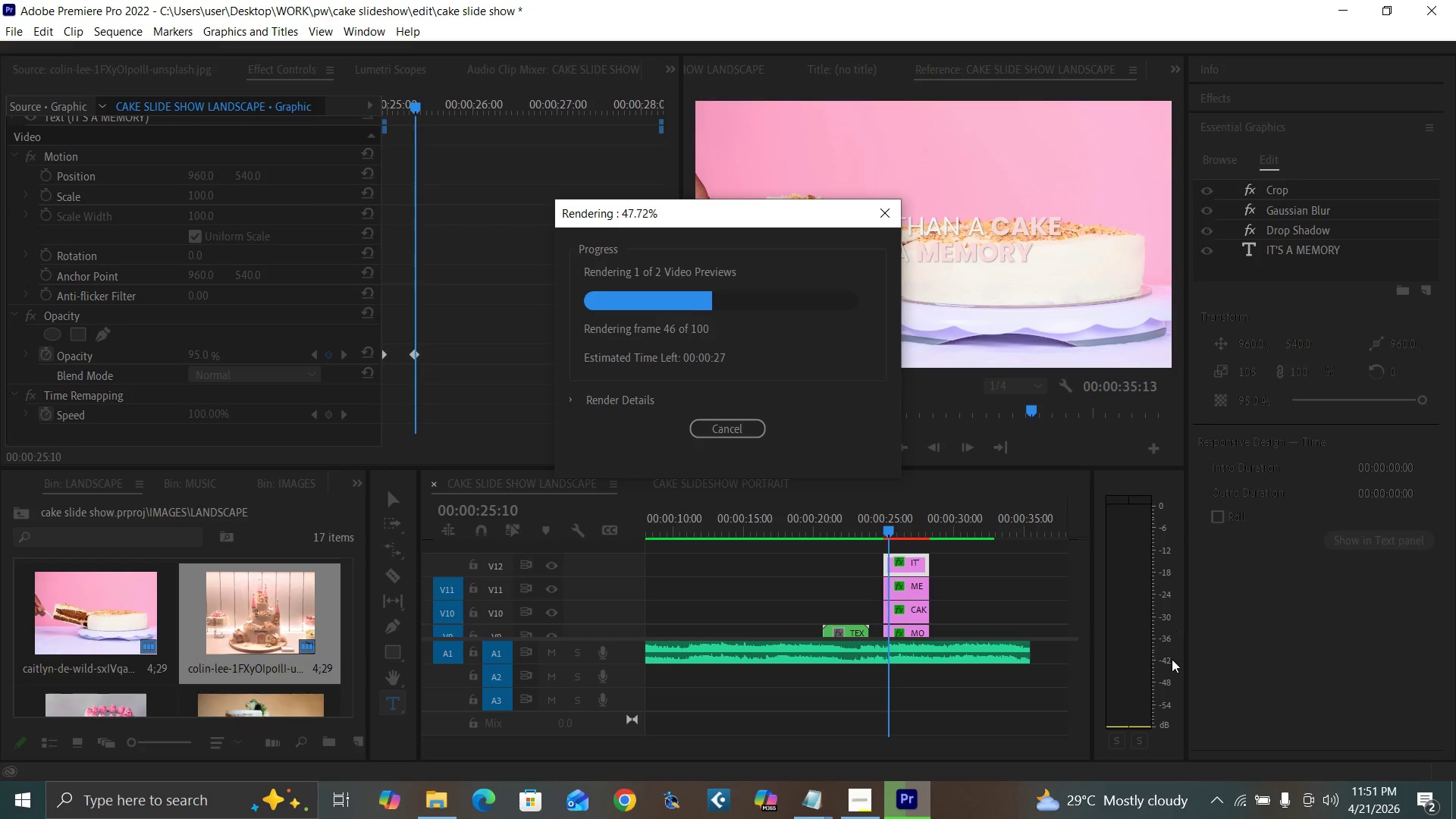 
mouse_move([1231, 777])
 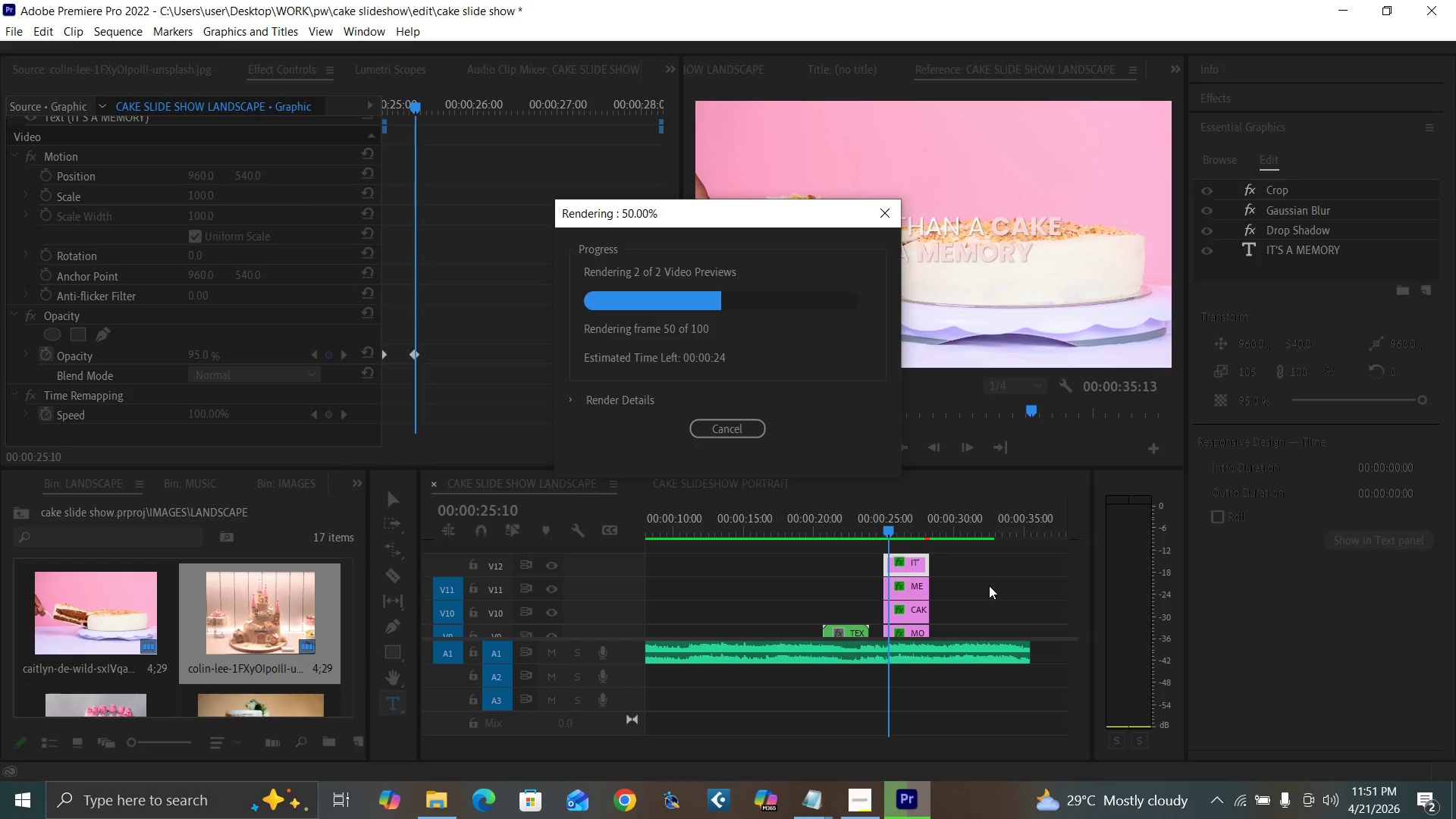 
left_click([989, 585])
 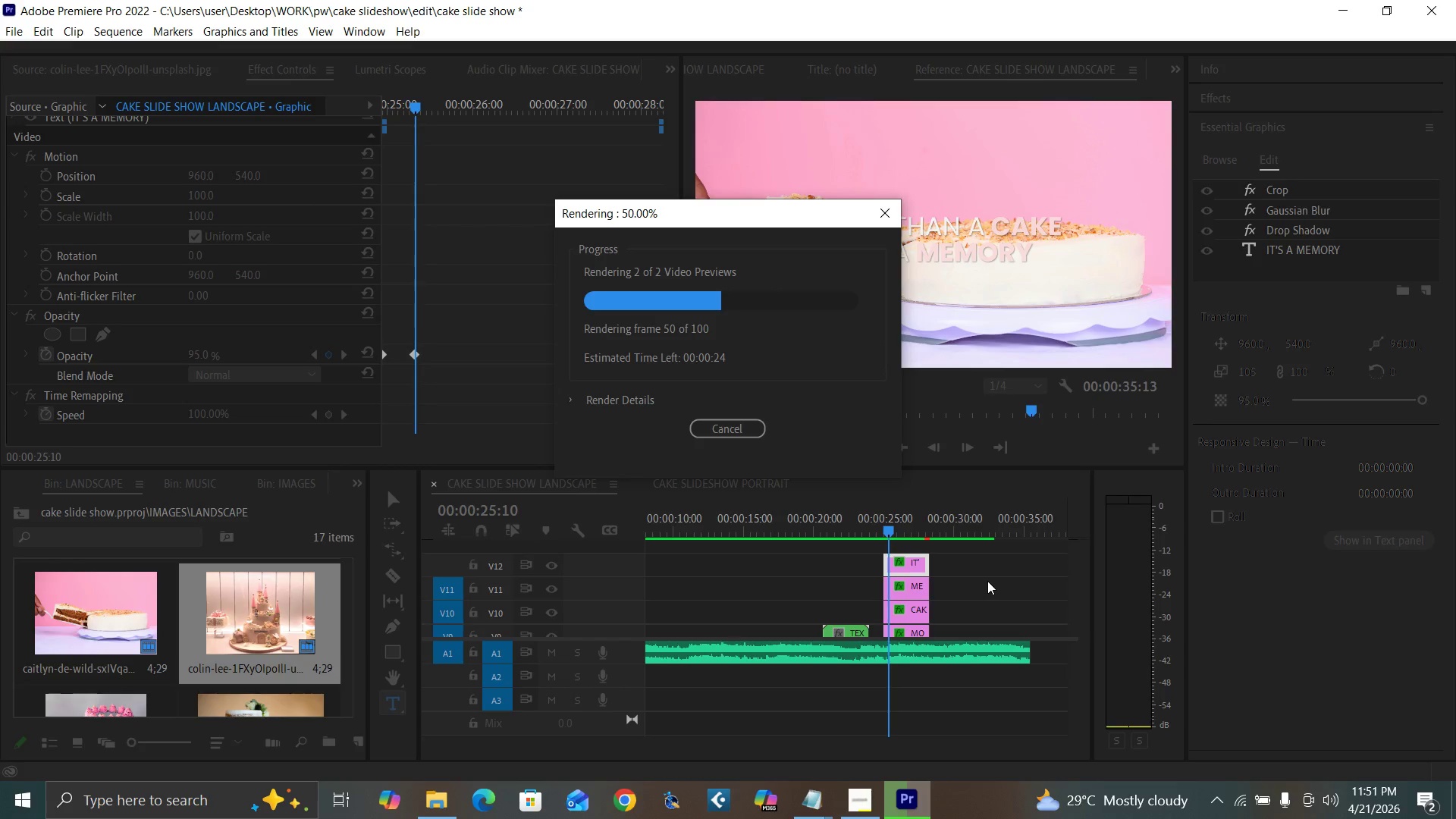 
wait(10.97)
 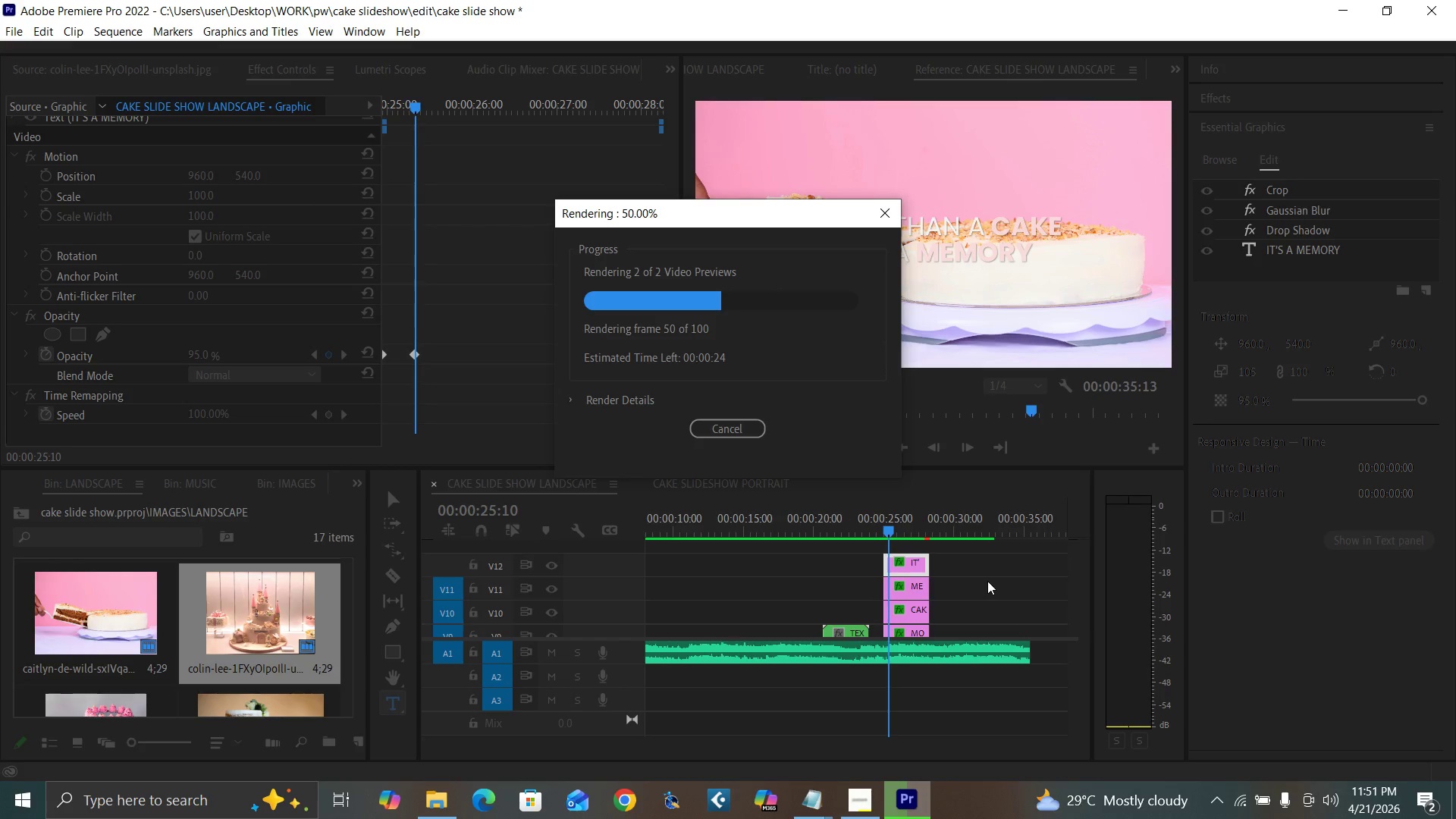 
key(Control+Backquote)
 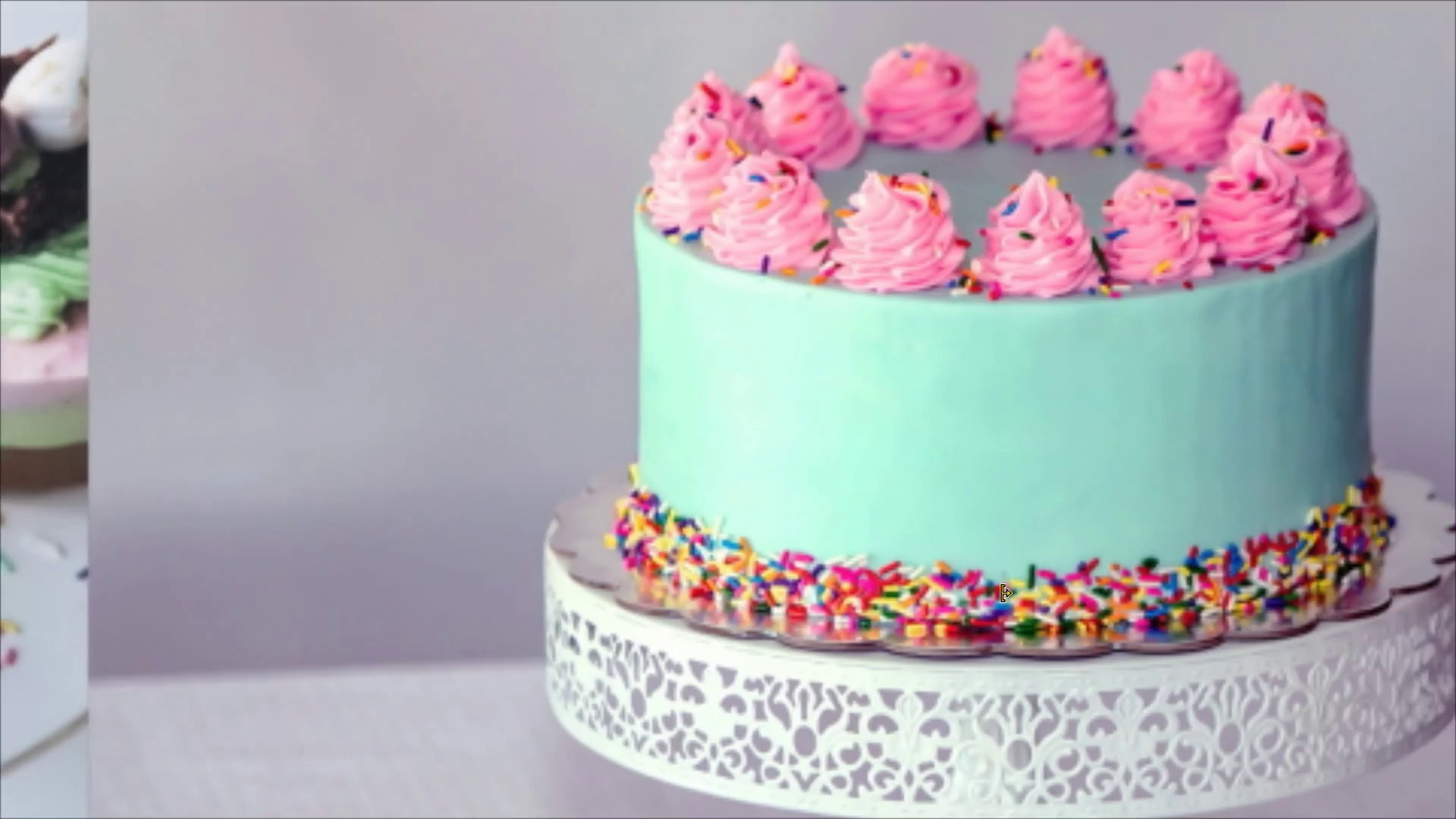 
key(Control+S)
 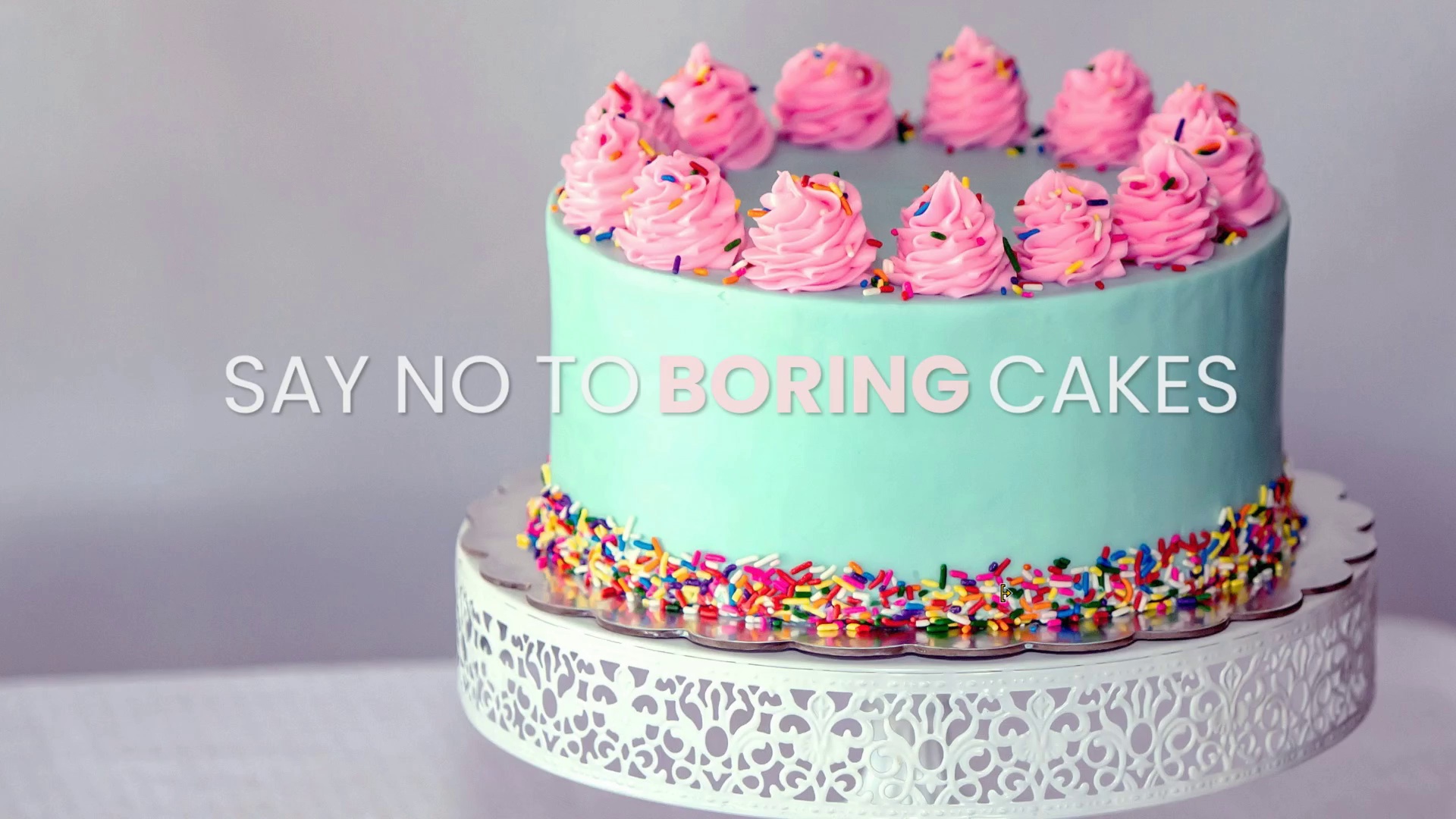 
key(Space)
 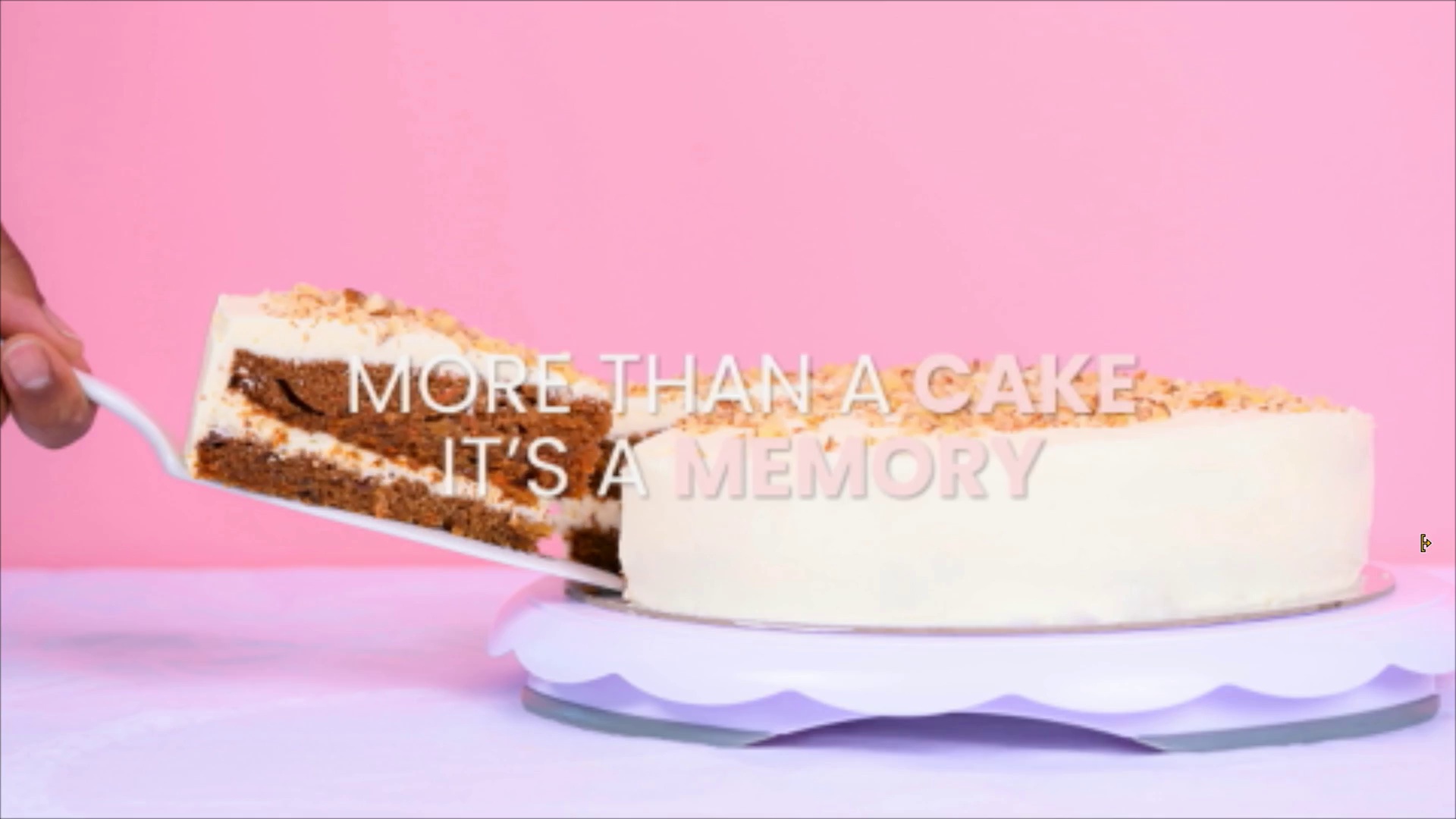 
wait(26.45)
 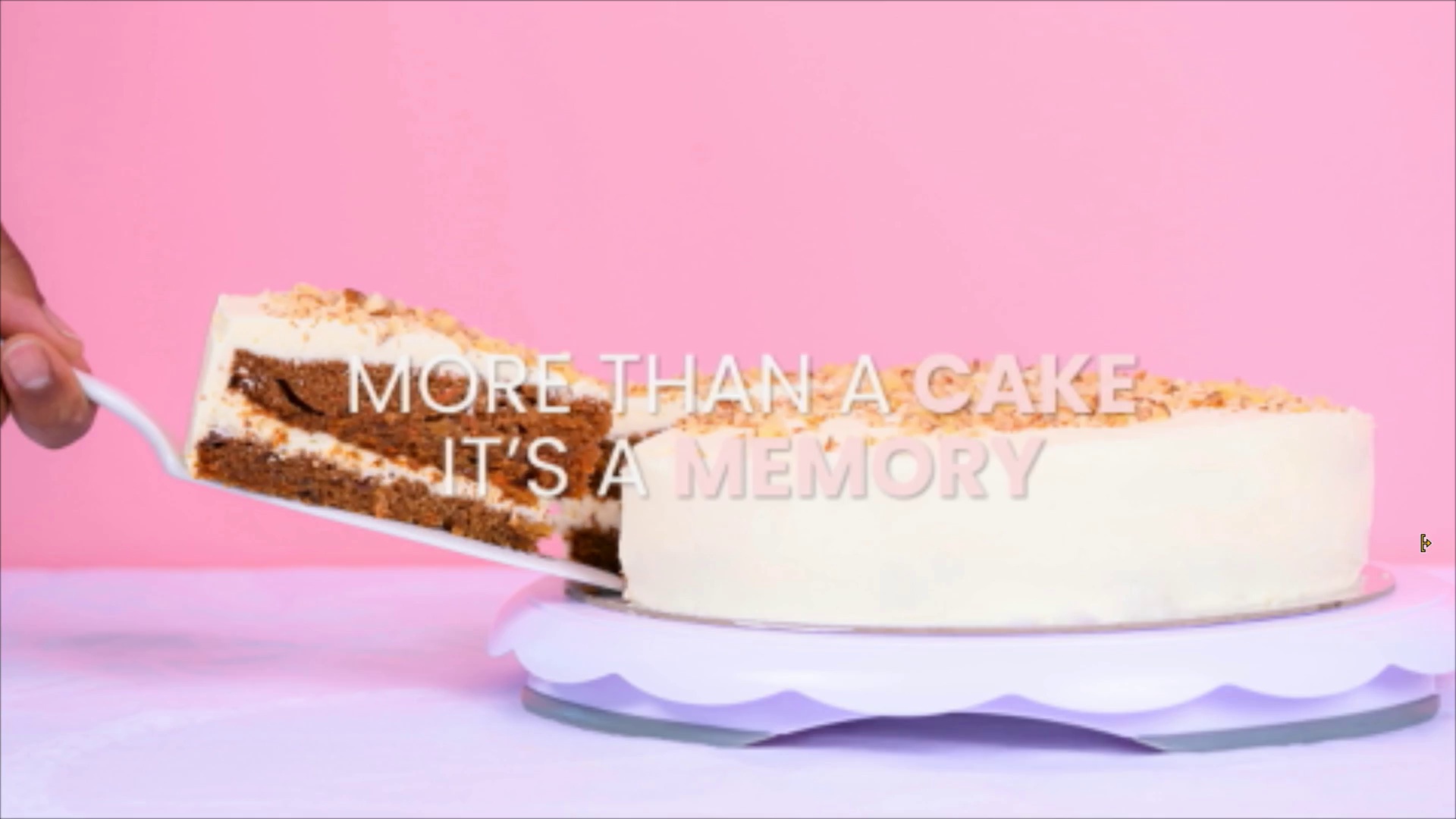 
key(Space)
 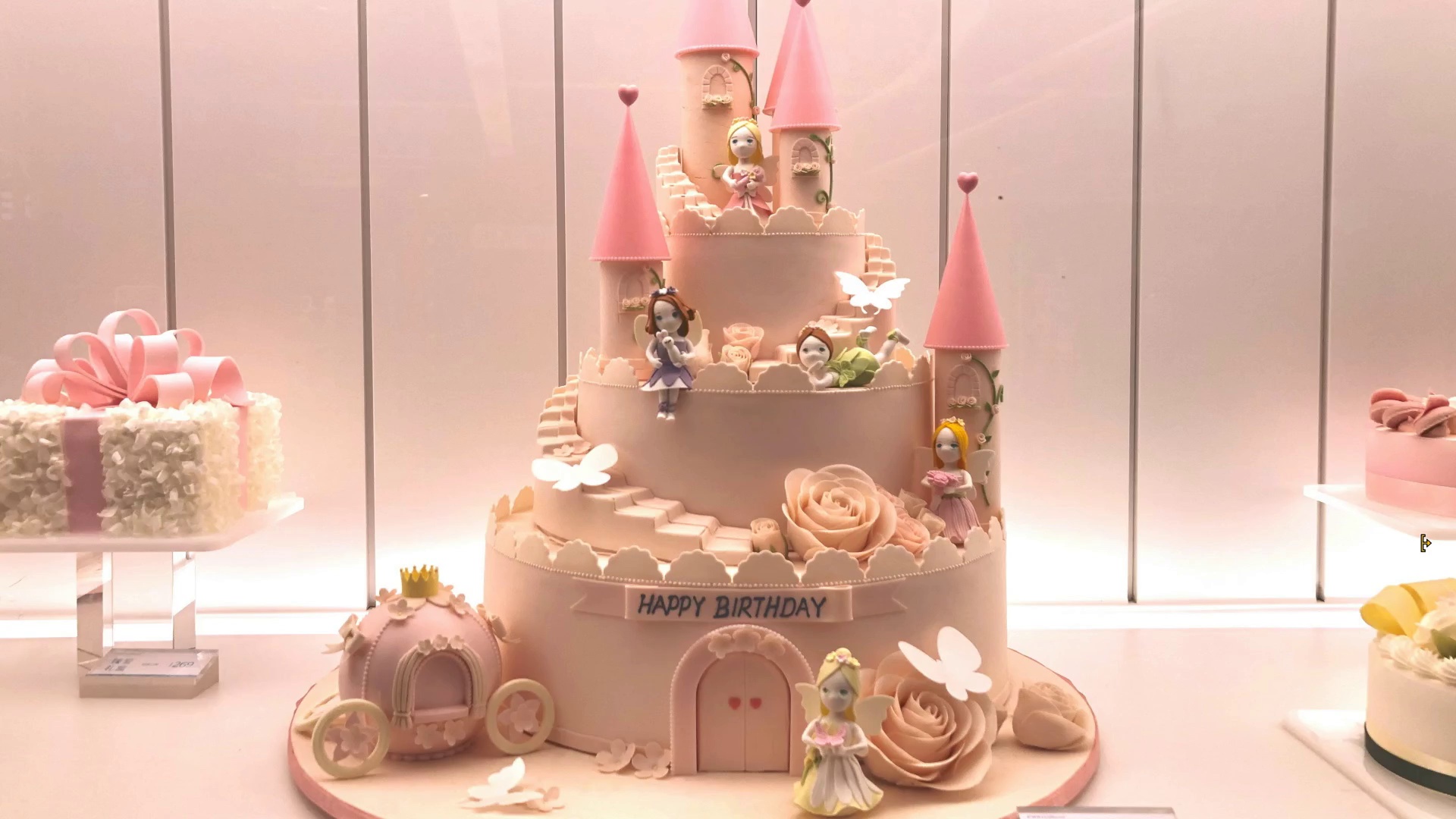 
key(Control+Backquote)
 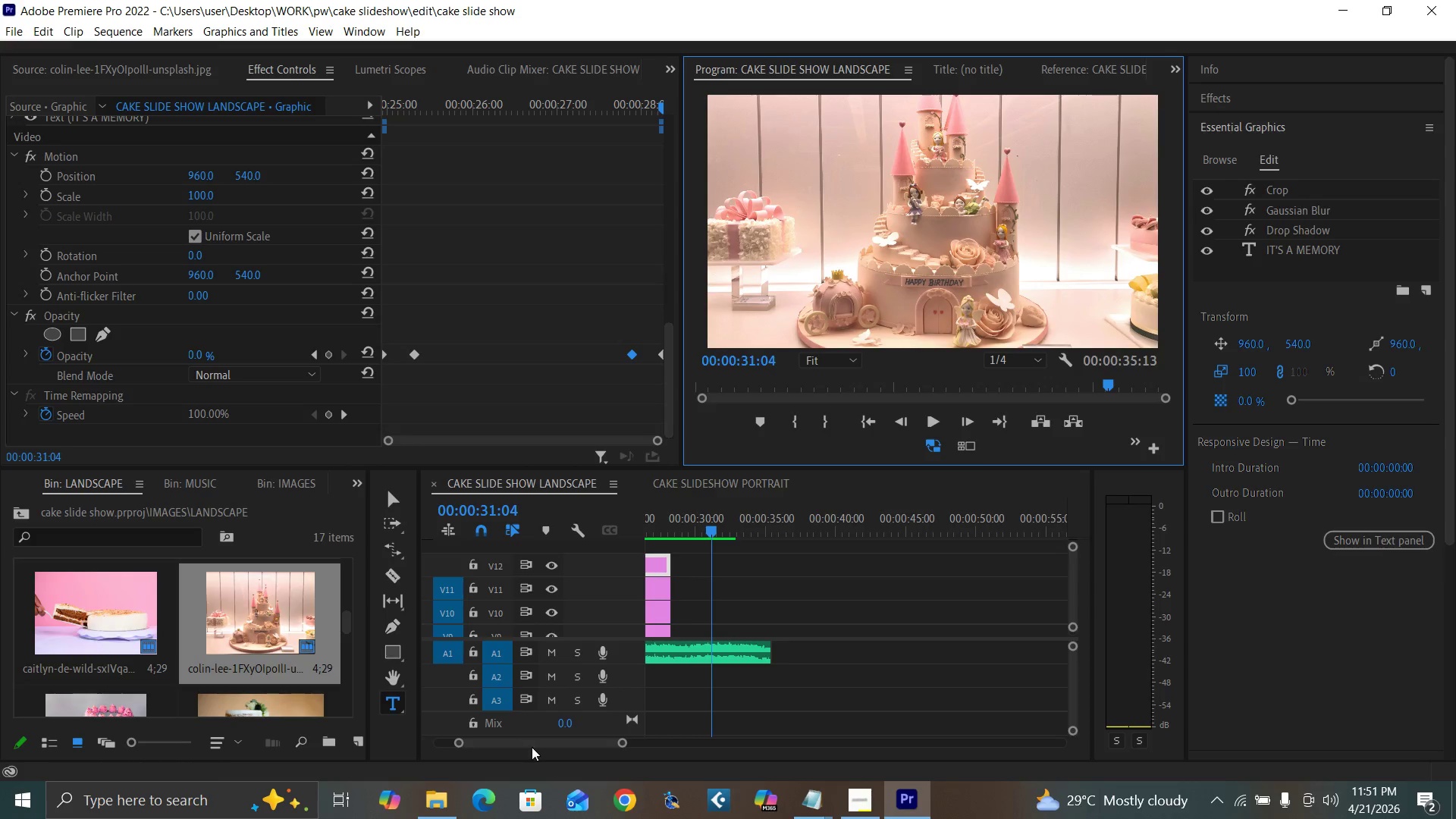 
left_click_drag(start_coordinate=[550, 744], to_coordinate=[544, 742])
 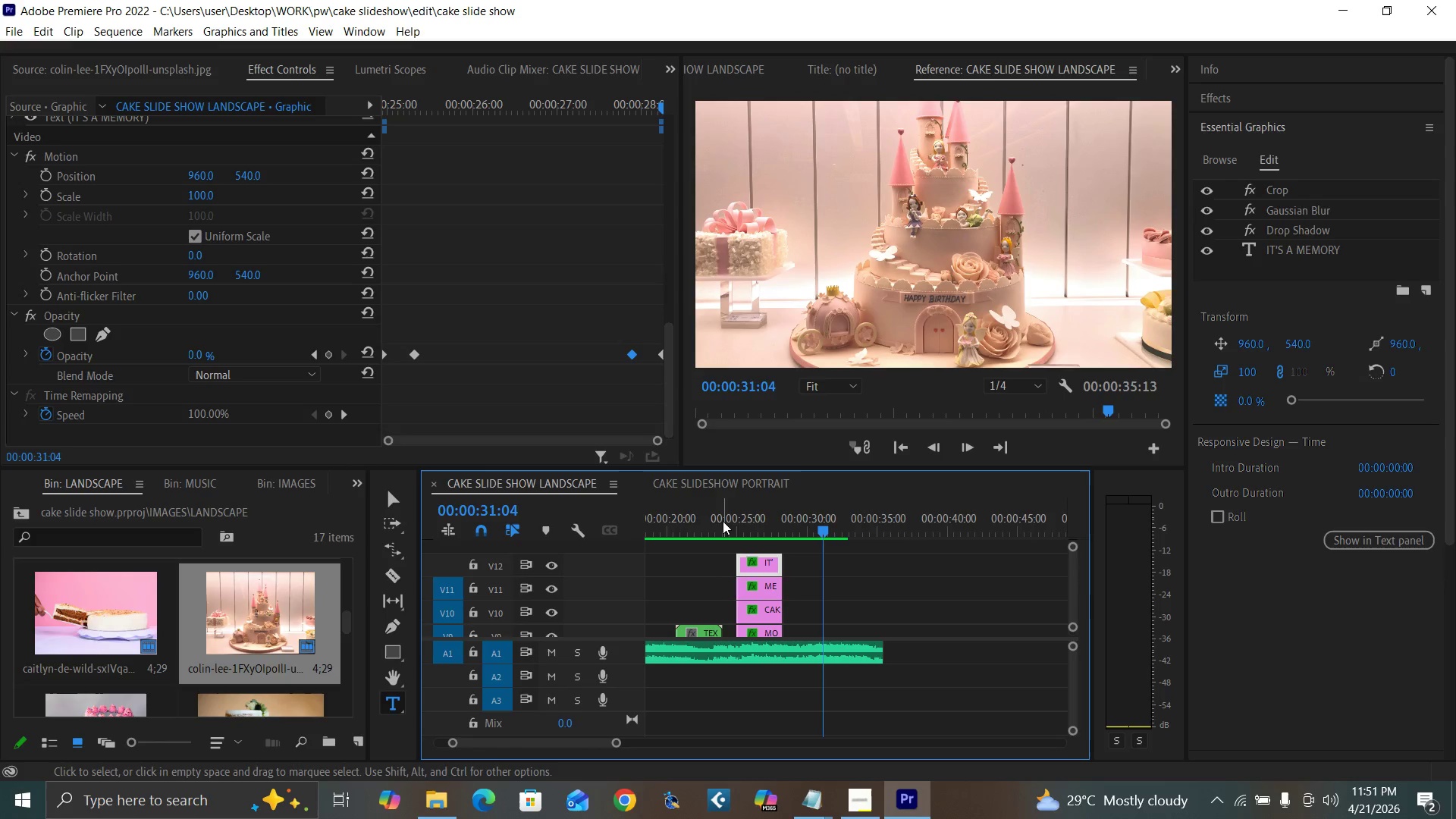 
left_click([723, 520])
 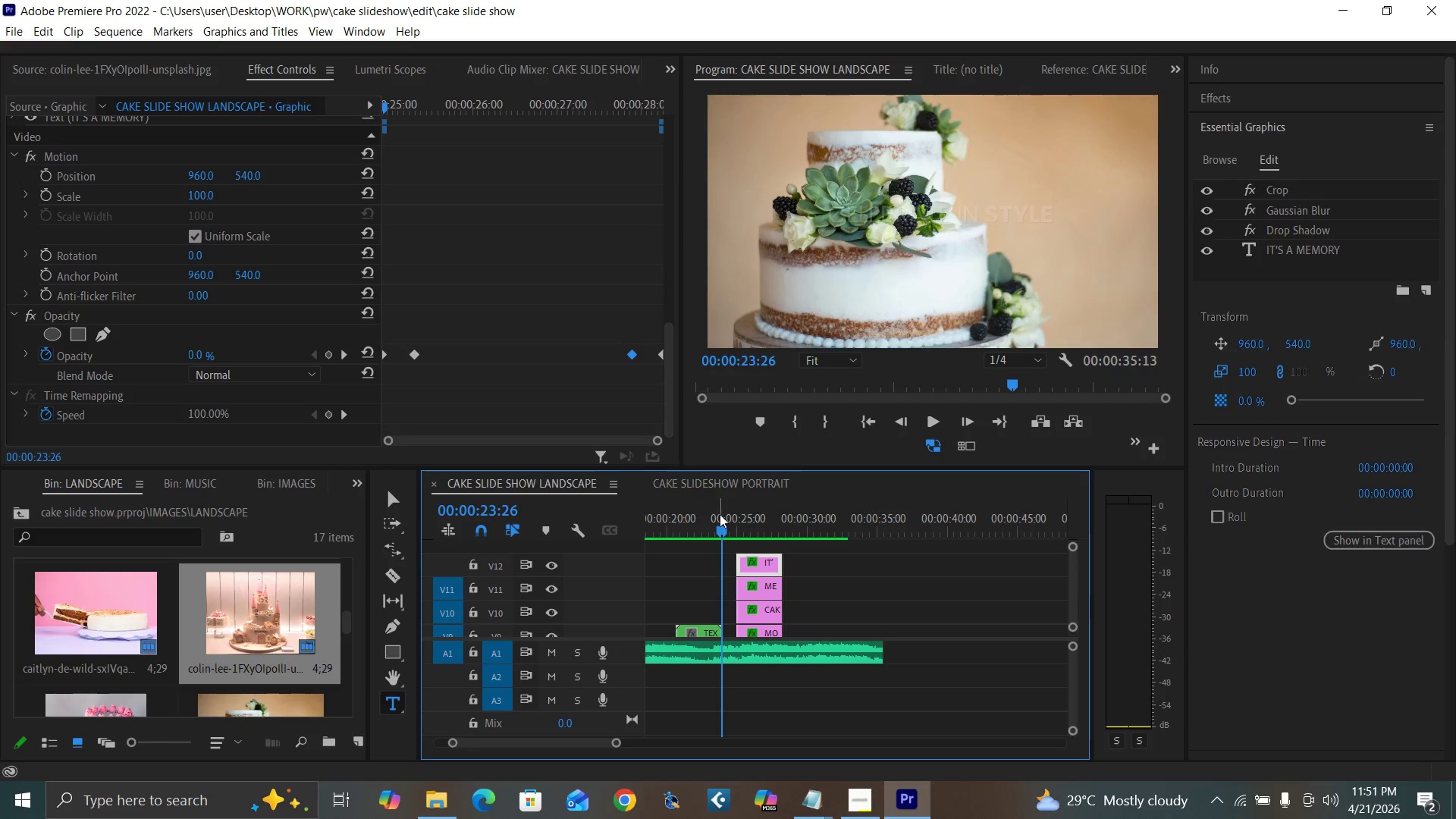 
key(Equal)
 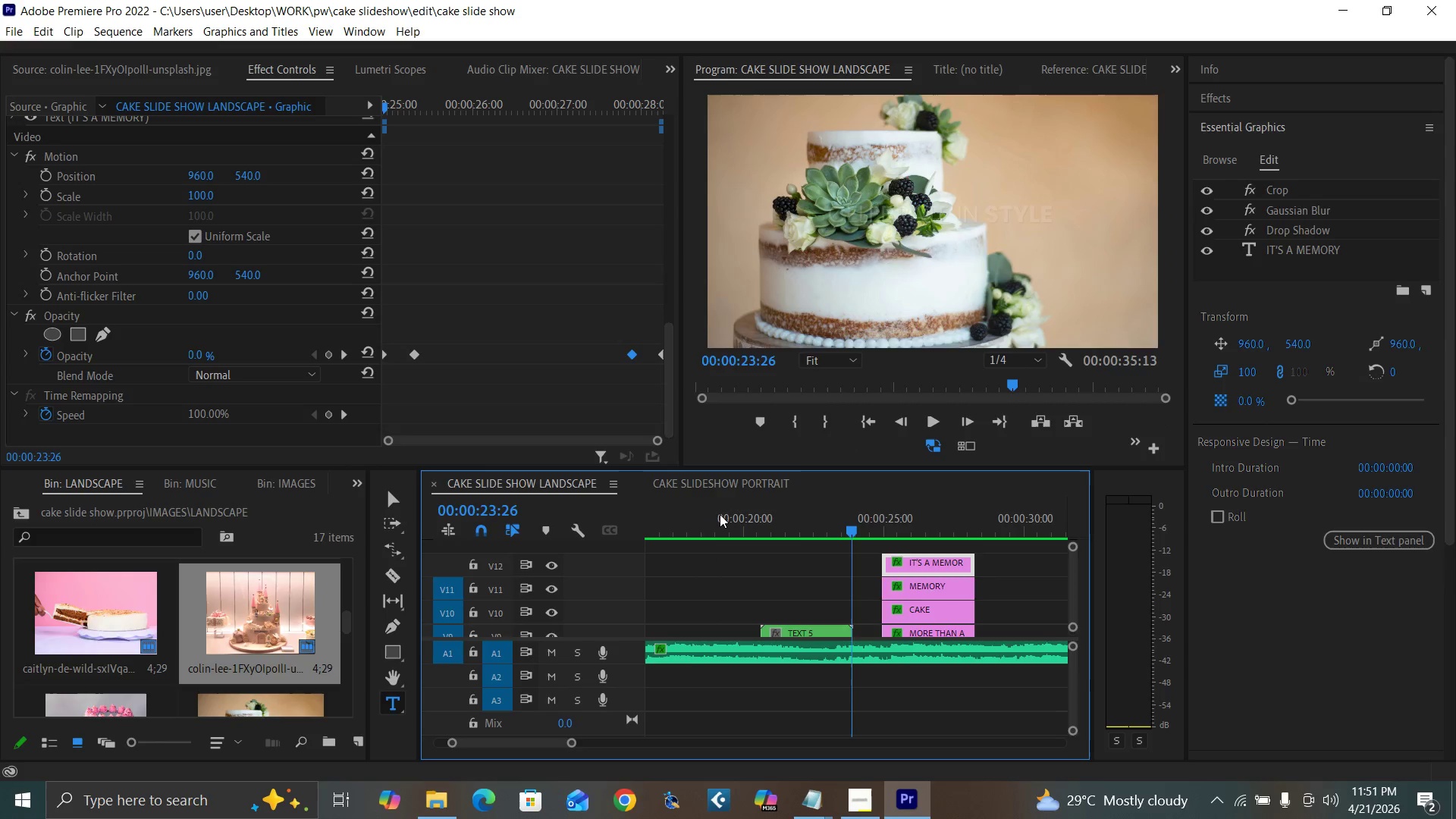 
key(Equal)
 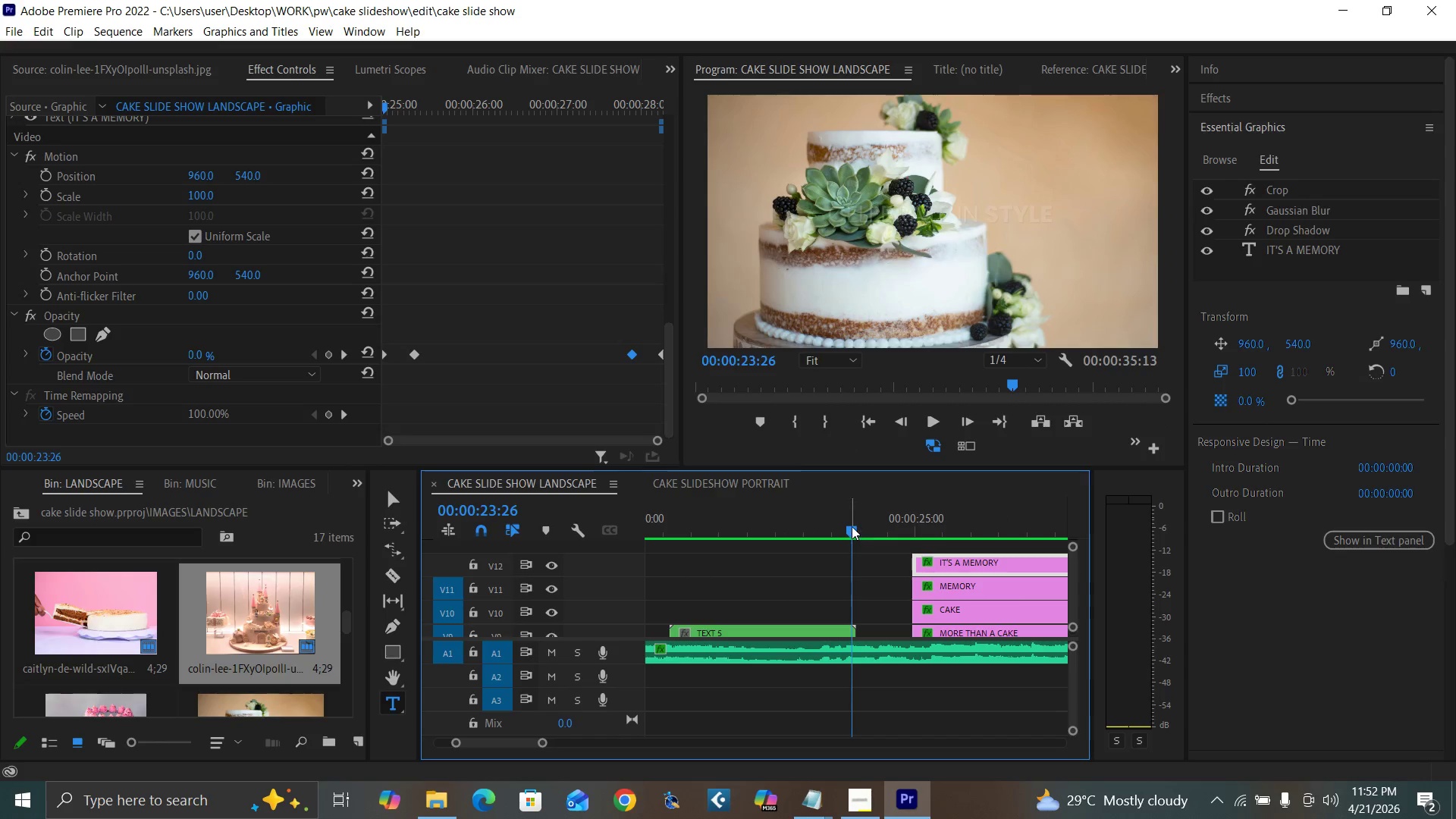 
left_click_drag(start_coordinate=[852, 526], to_coordinate=[963, 582])
 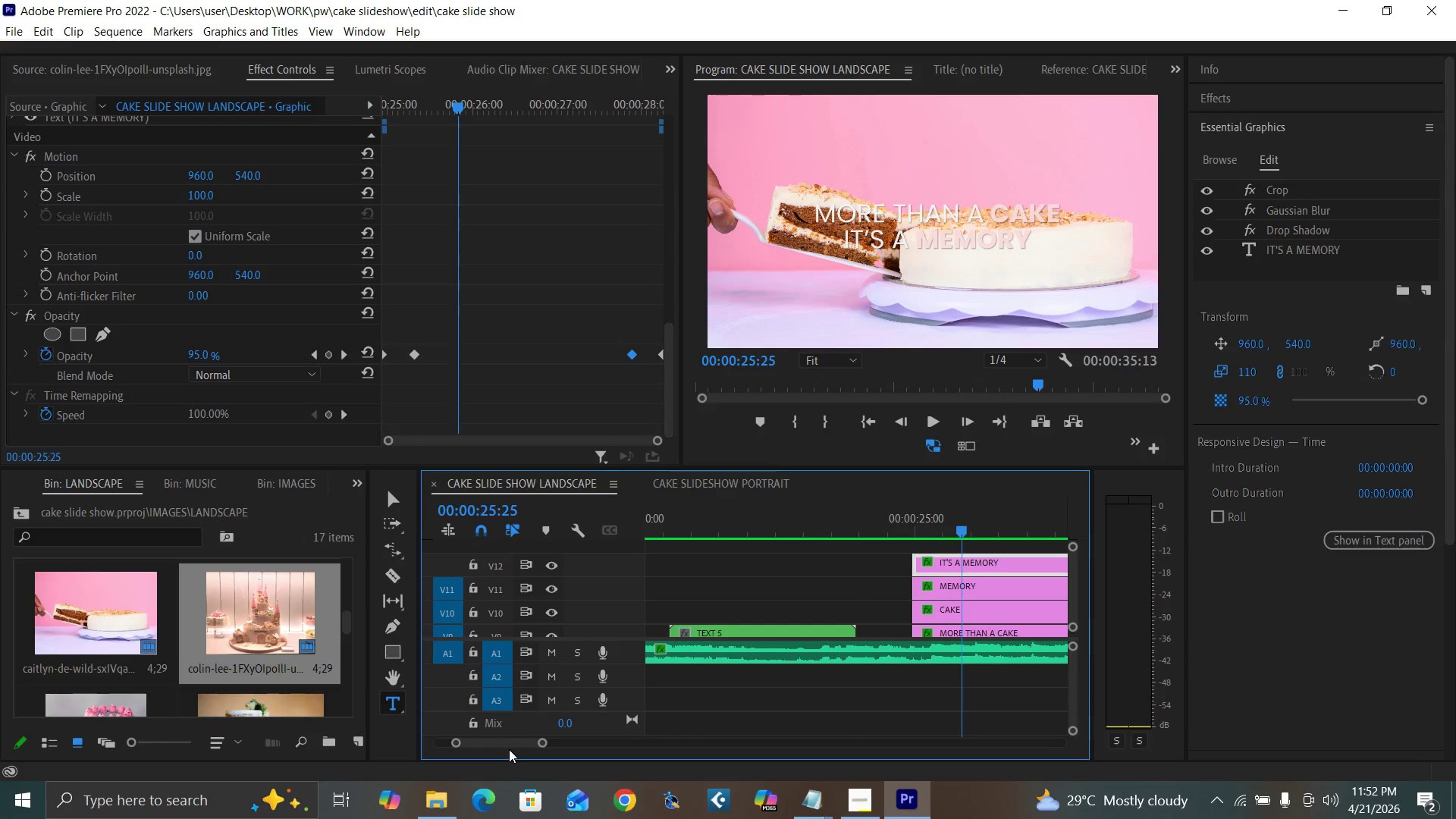 
left_click_drag(start_coordinate=[509, 739], to_coordinate=[514, 739])
 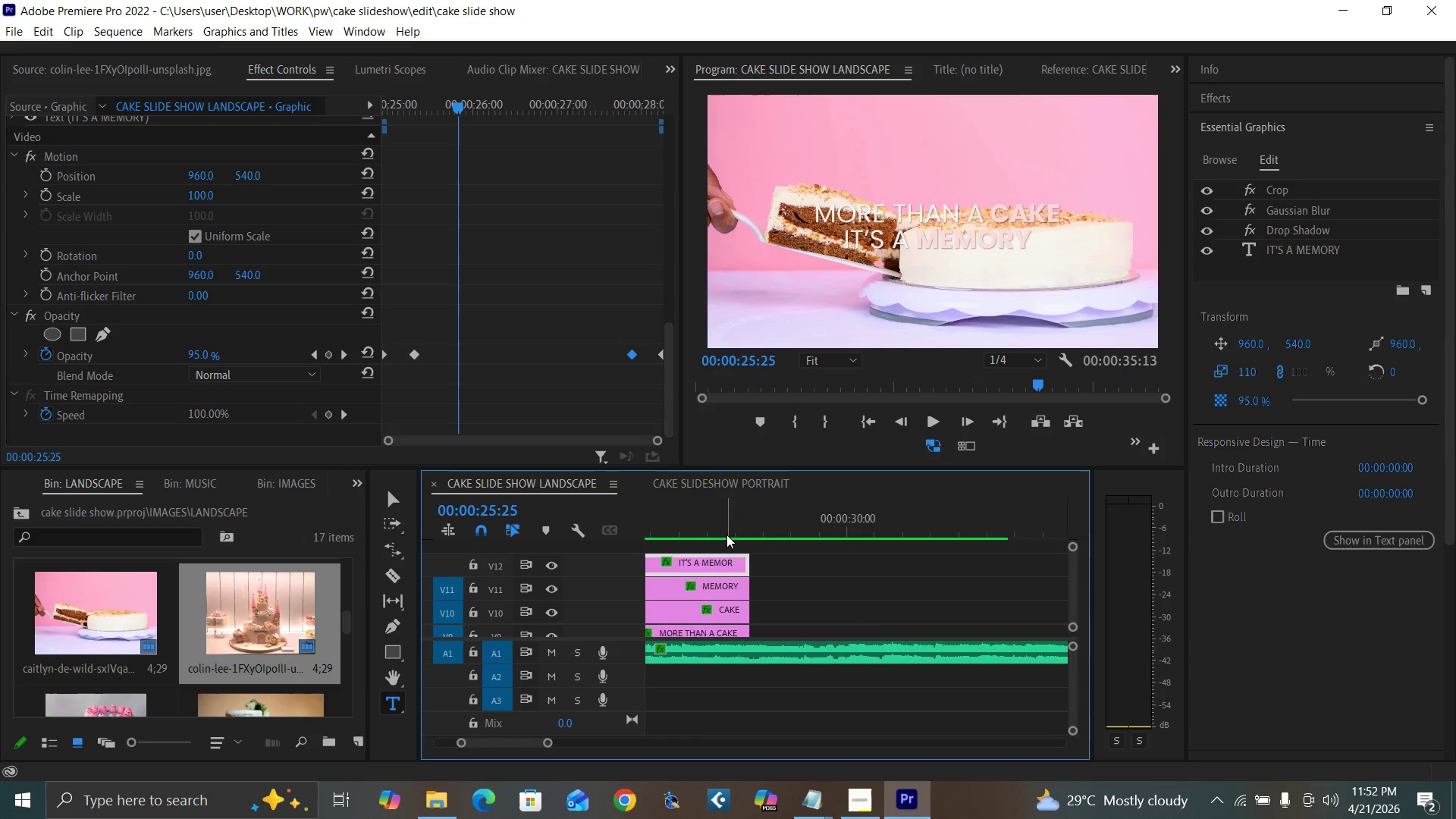 
left_click([727, 531])
 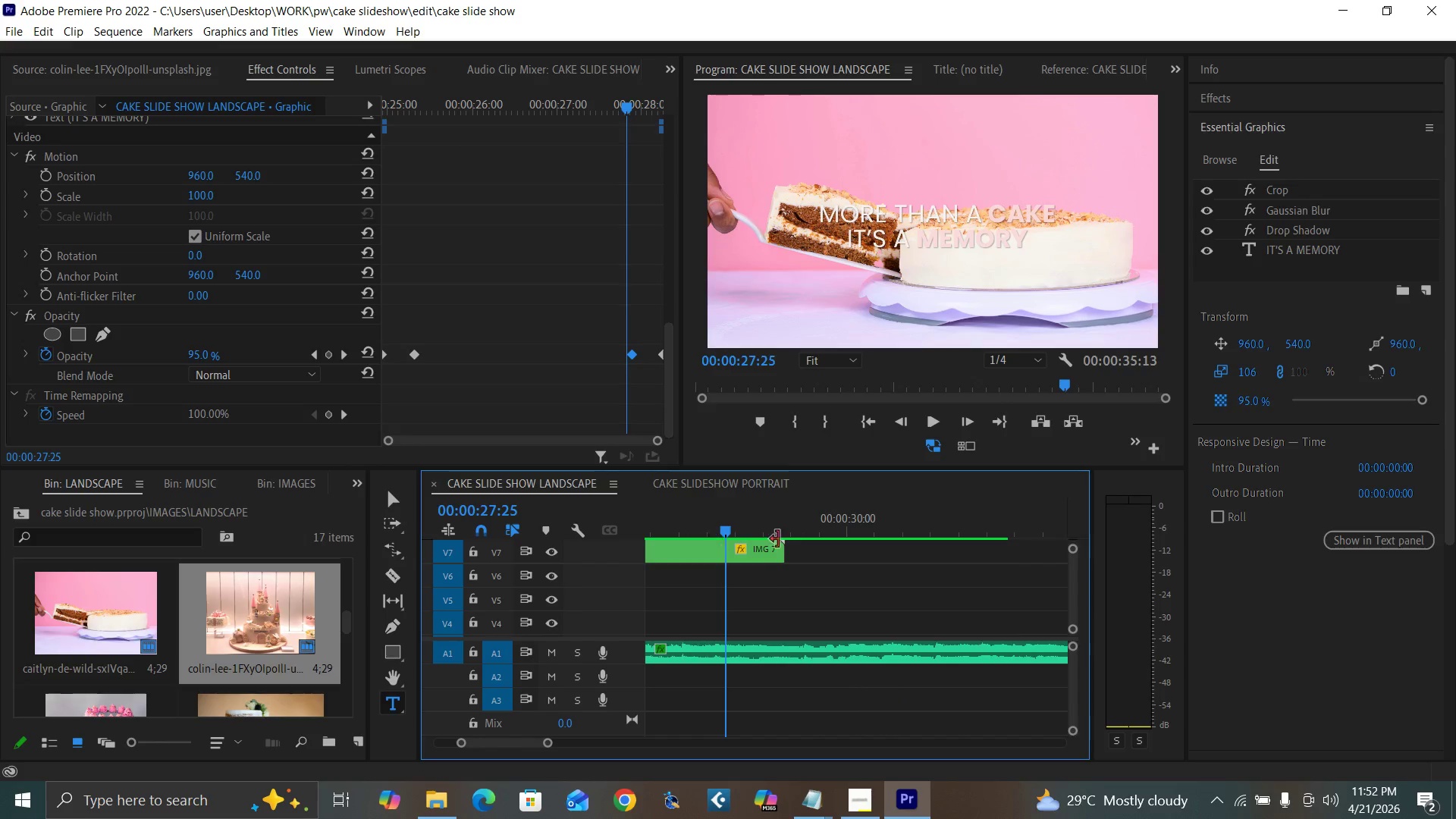 
mouse_move([1047, 601])
 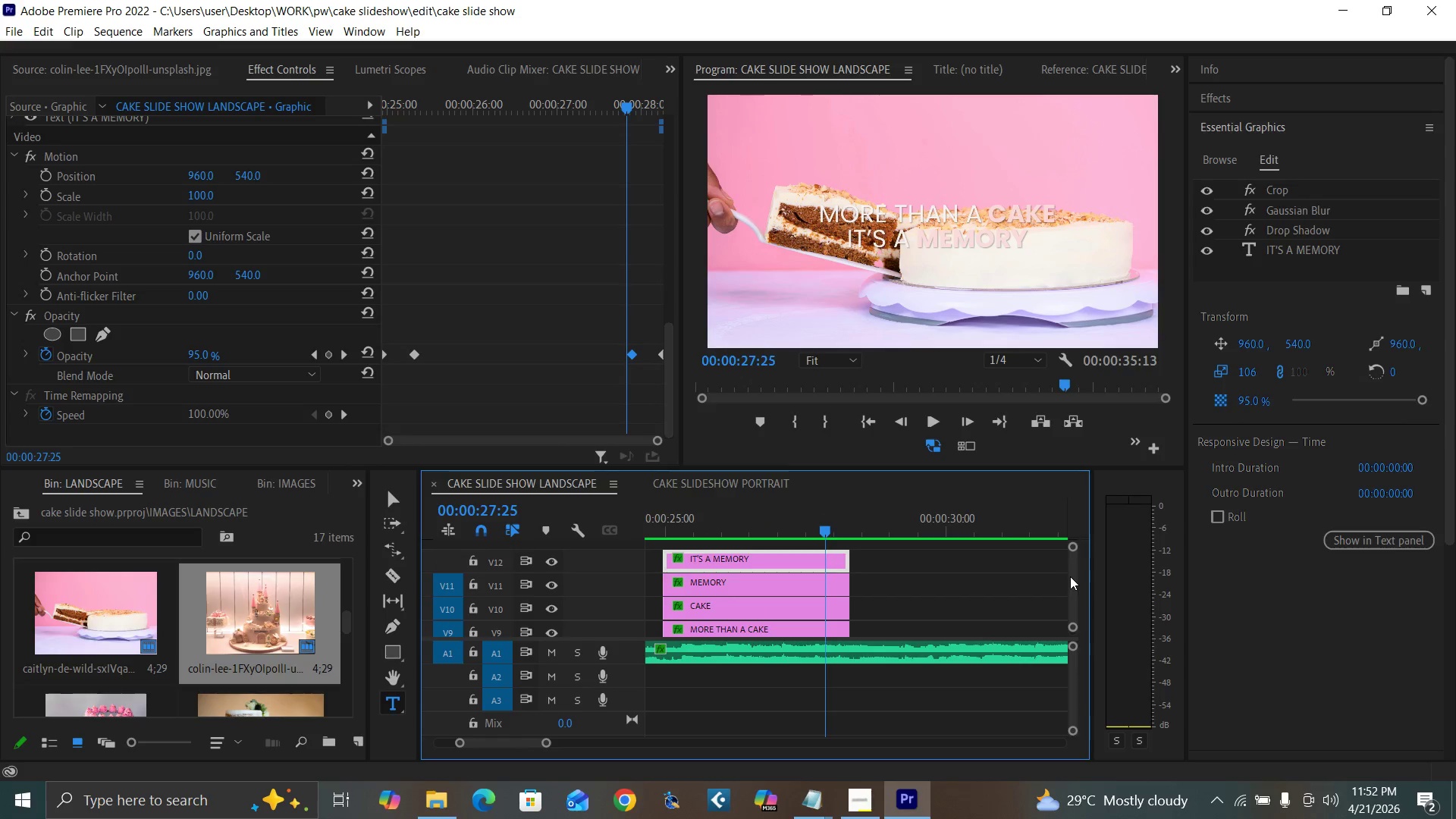 
wait(6.35)
 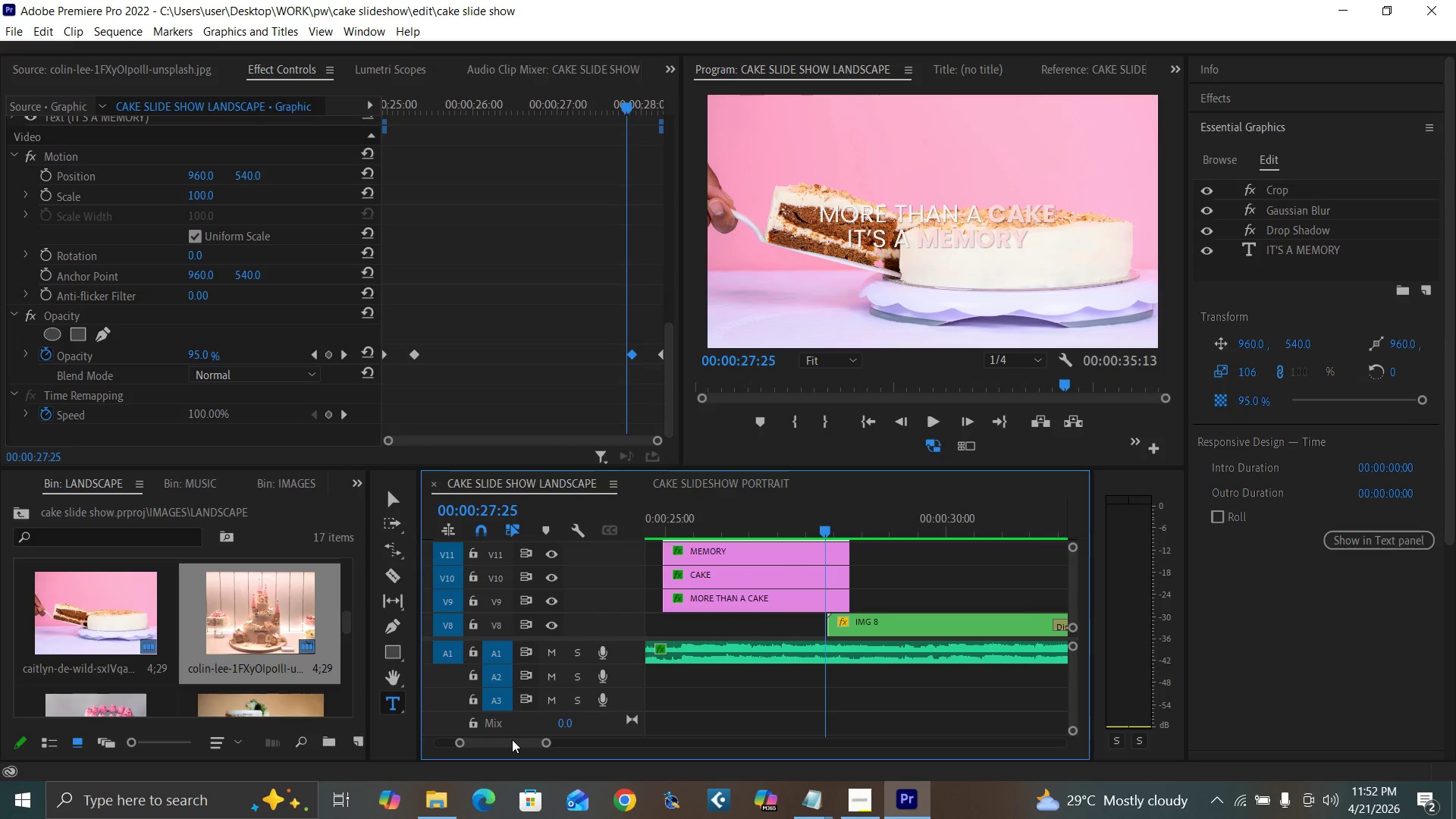 
left_click([675, 590])
 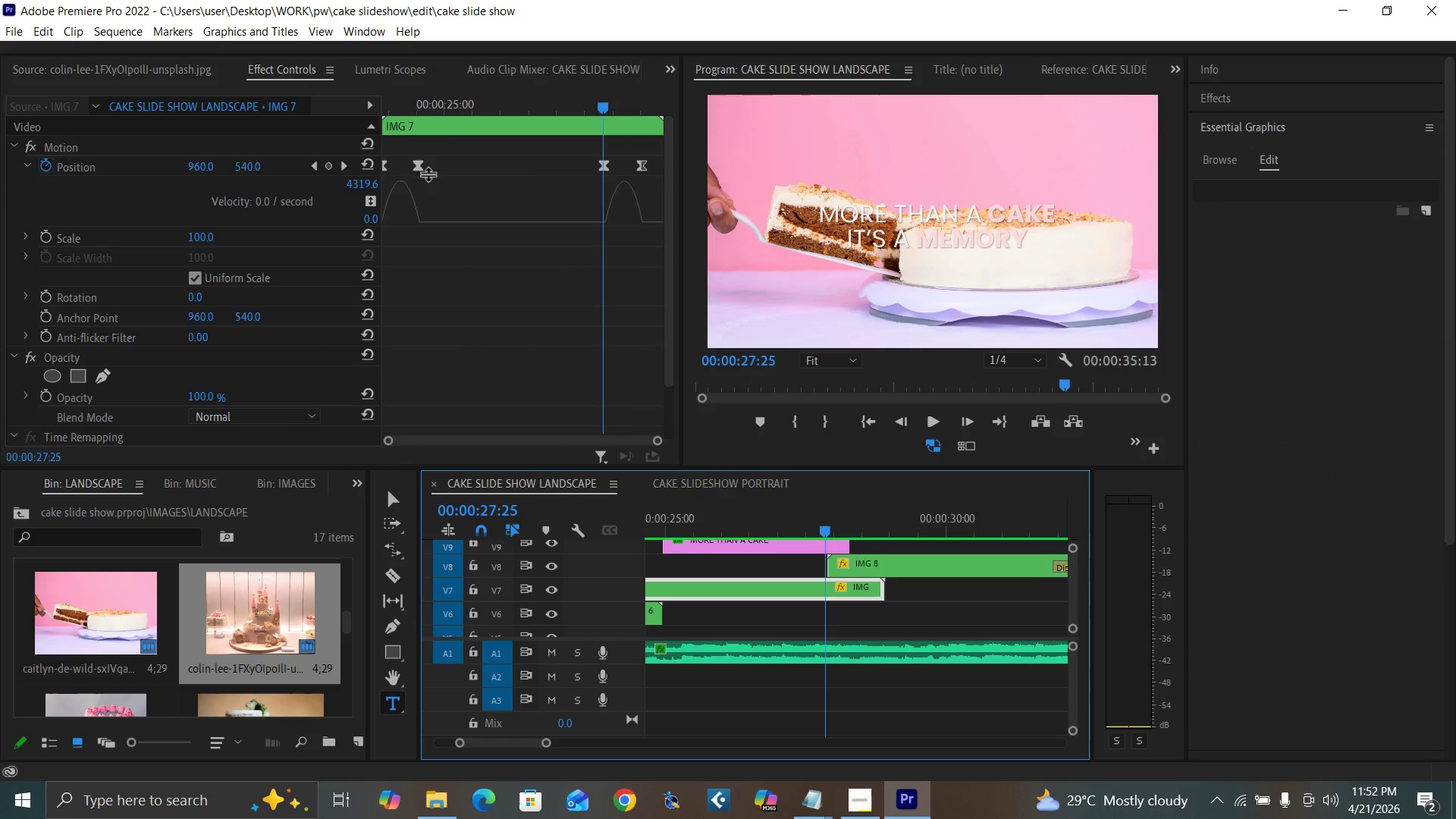 
left_click([422, 100])
 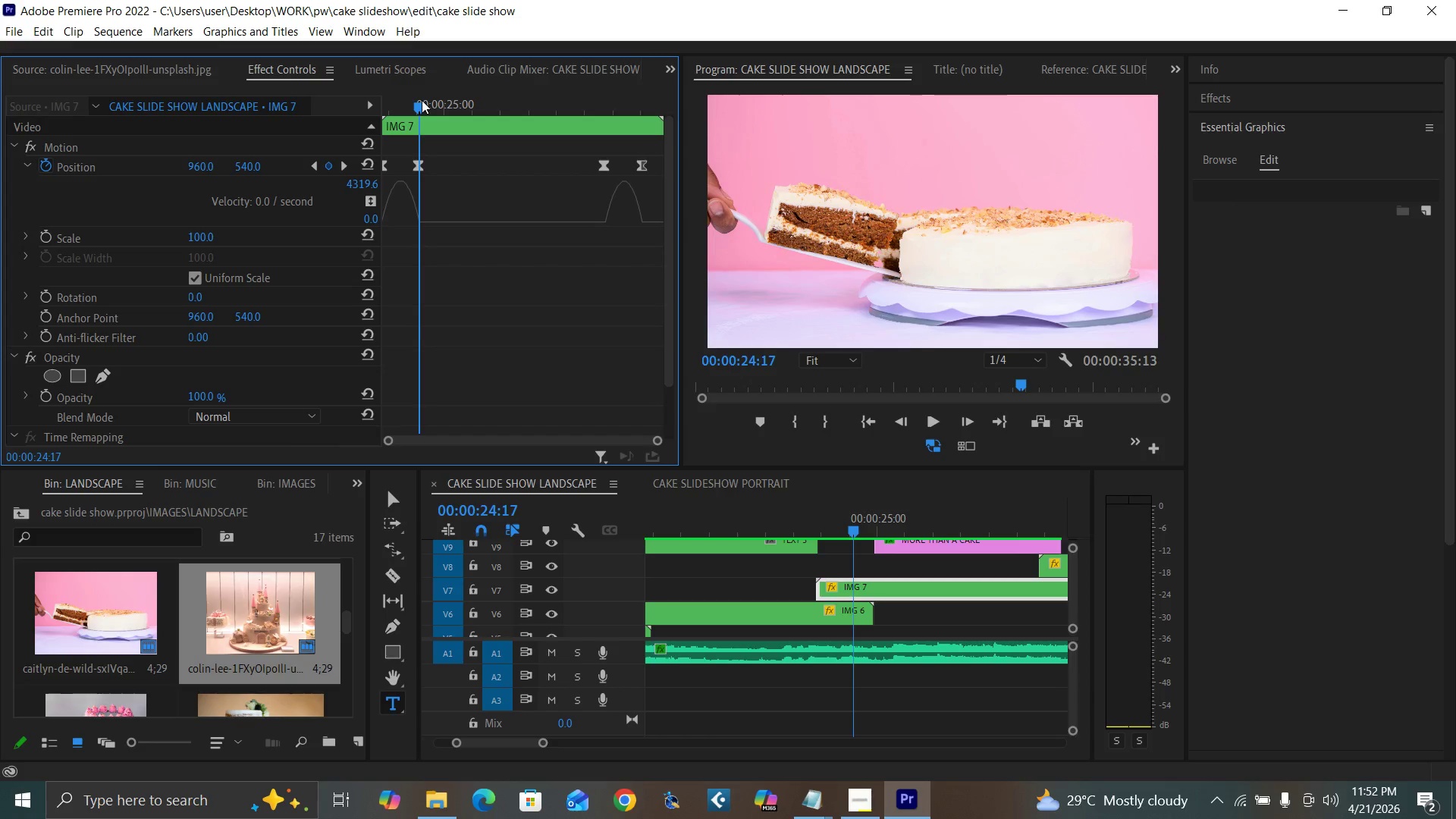 
key(ArrowLeft)
 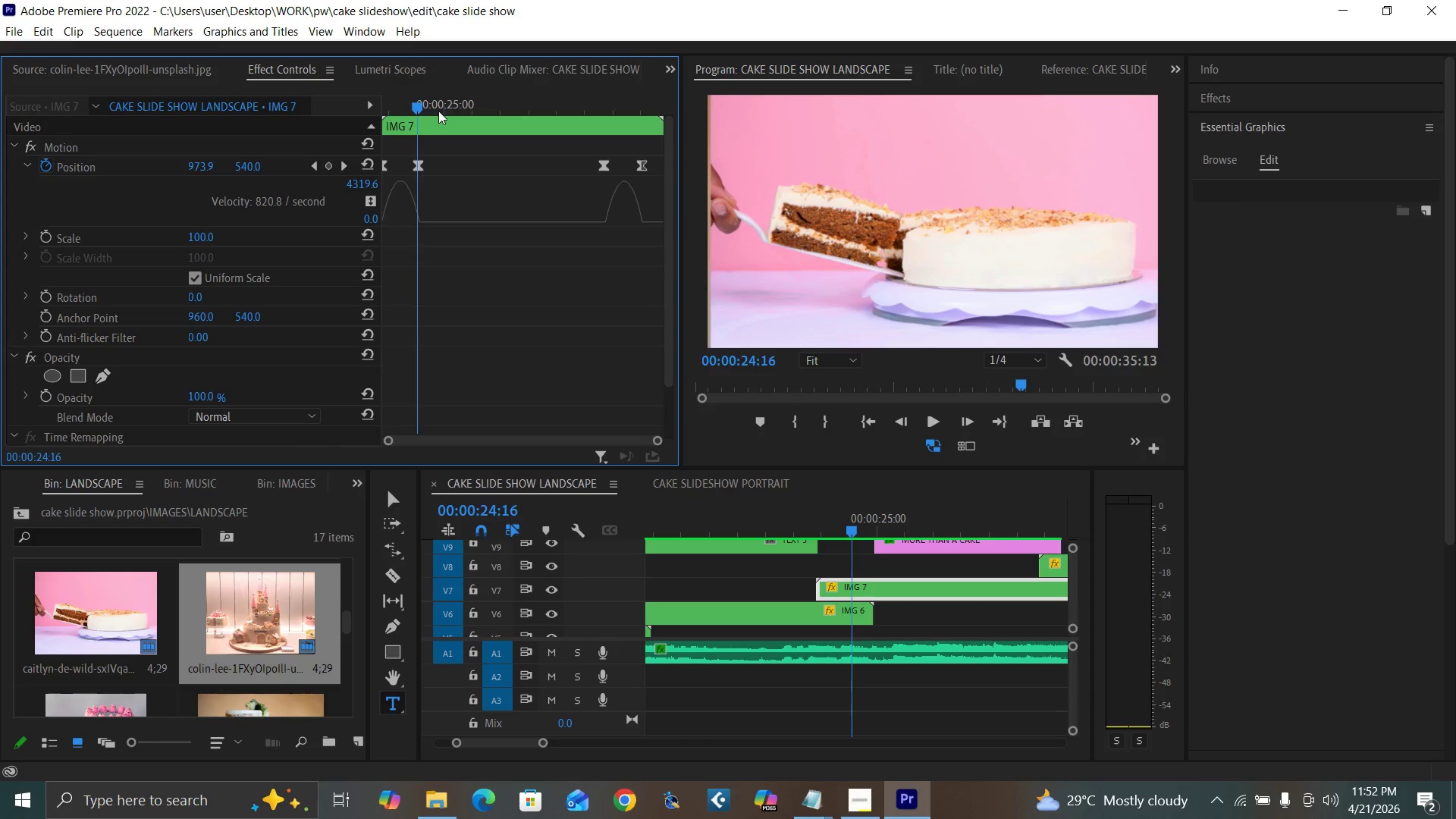 
key(ArrowRight)
 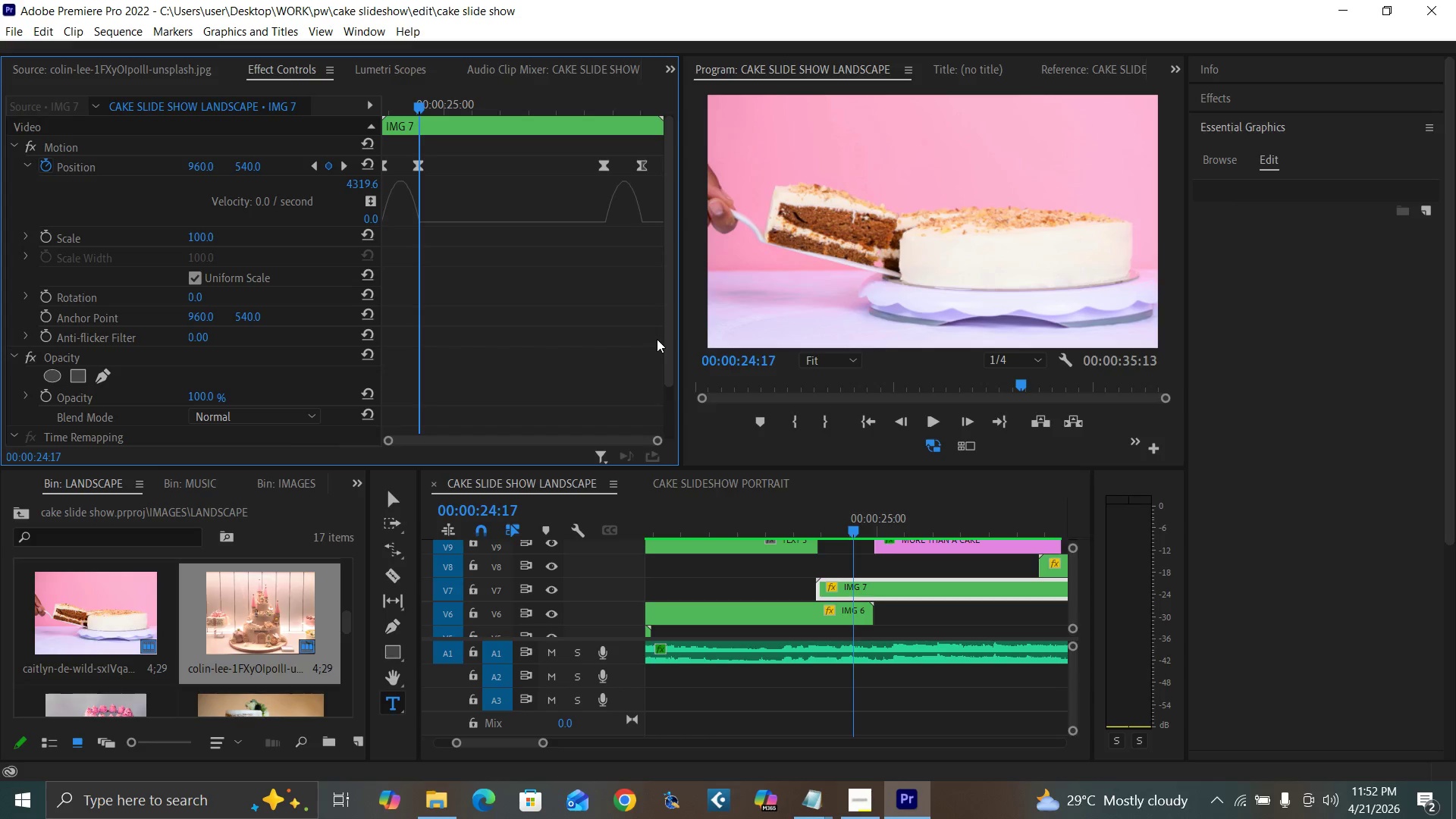 
key(Backquote)
 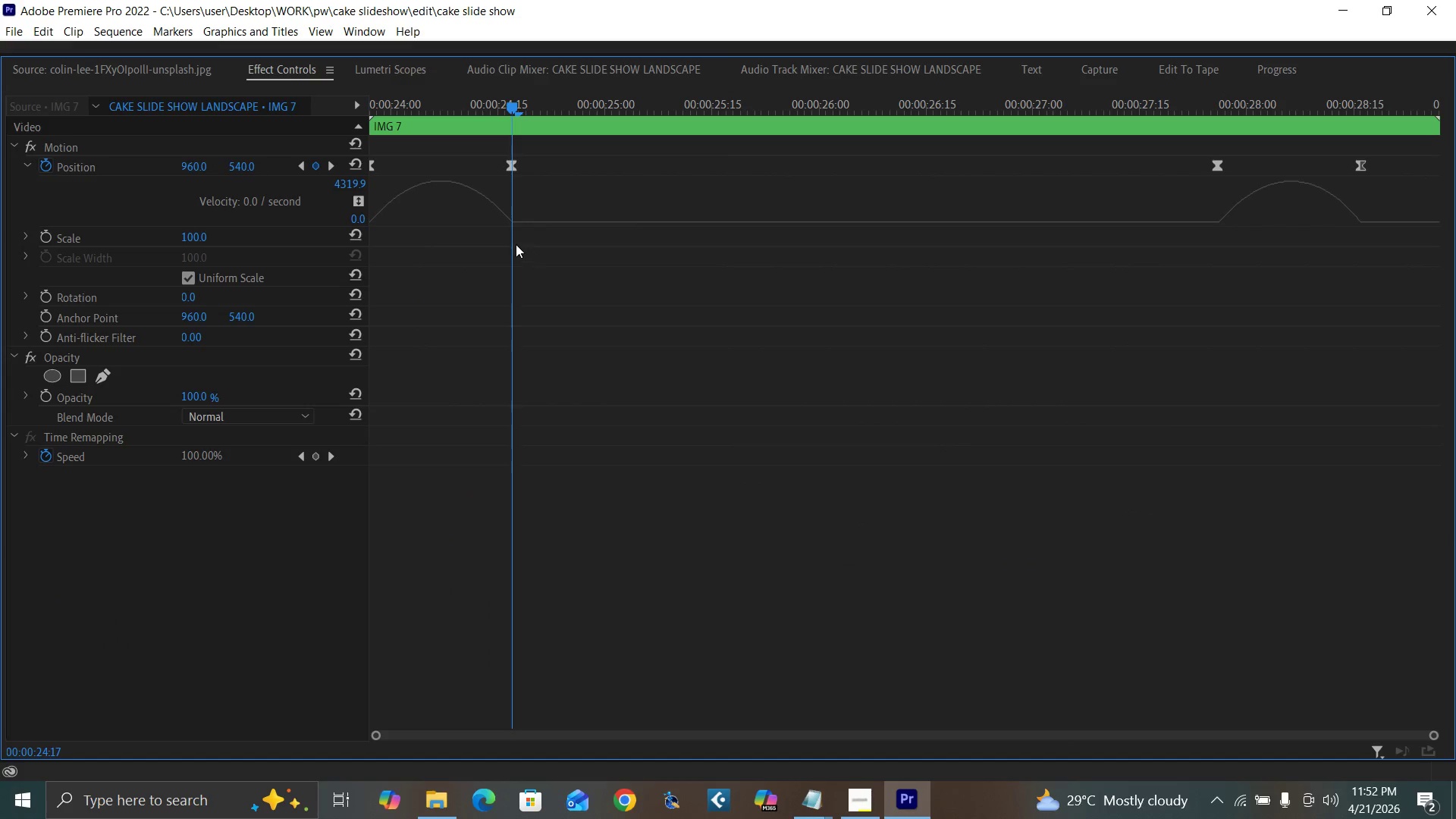 
key(Backquote)
 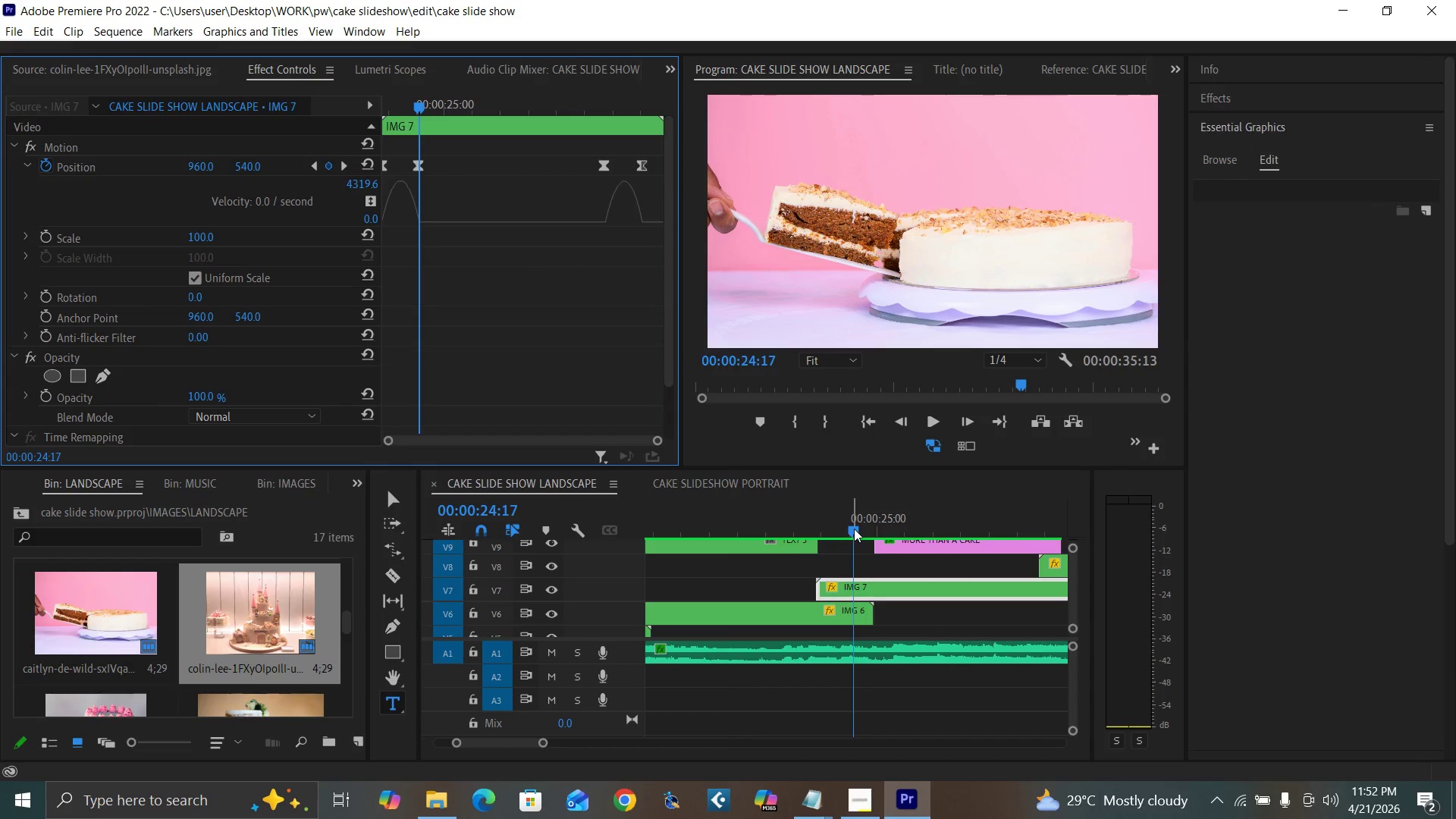 
left_click([854, 529])
 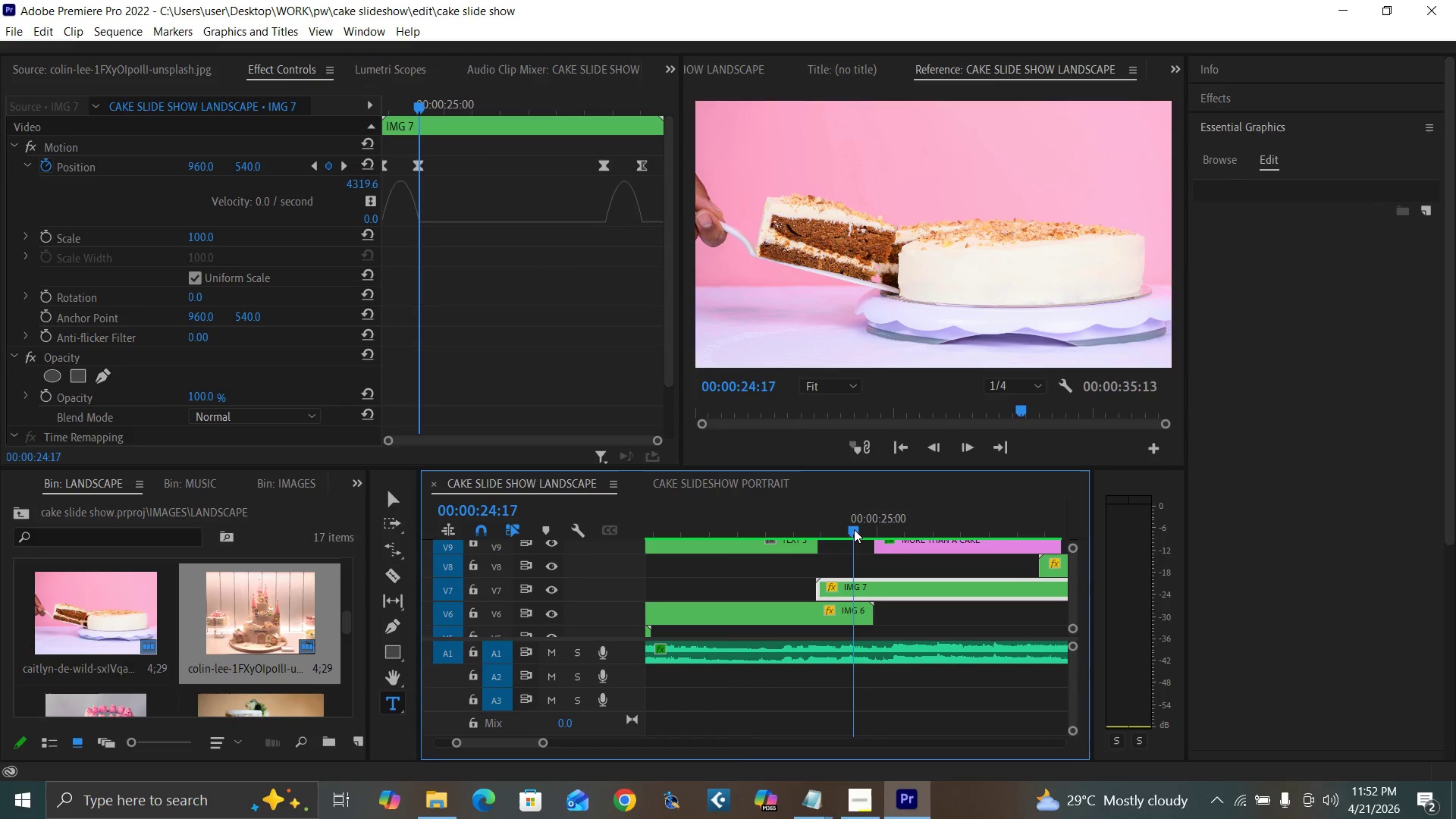 
key(Backquote)
 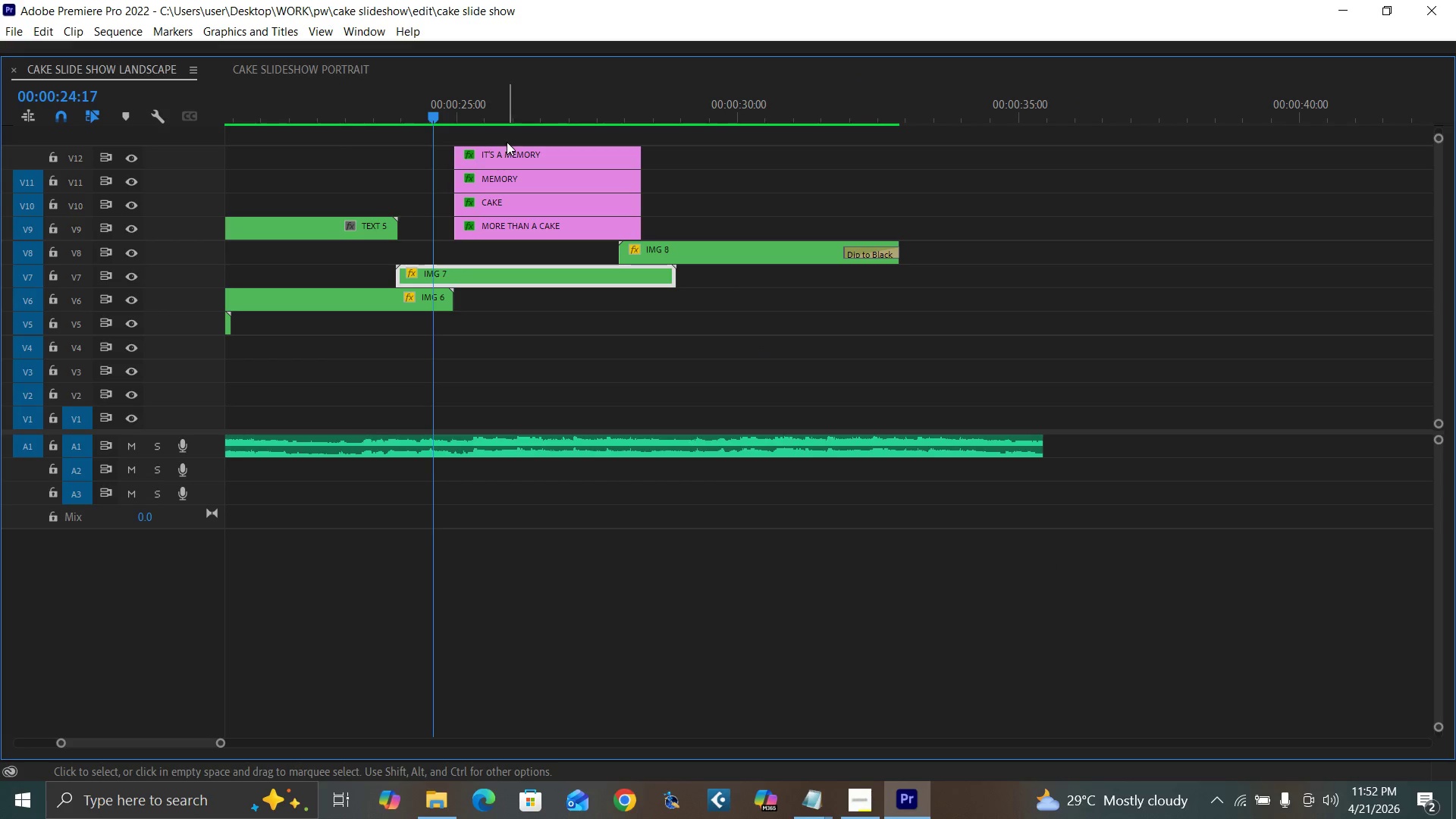 
left_click_drag(start_coordinate=[502, 135], to_coordinate=[520, 227])
 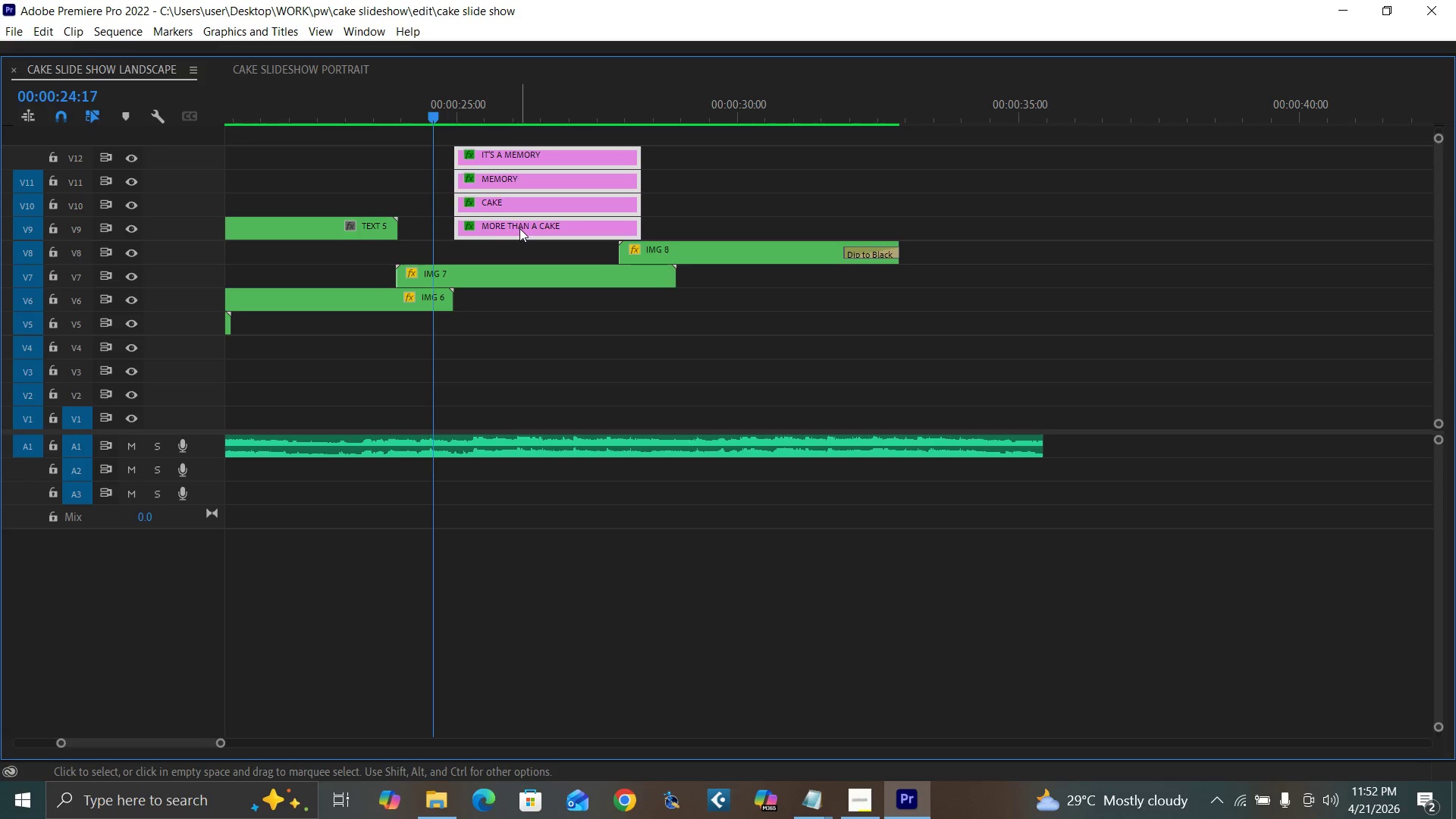 
left_click_drag(start_coordinate=[519, 228], to_coordinate=[500, 228])
 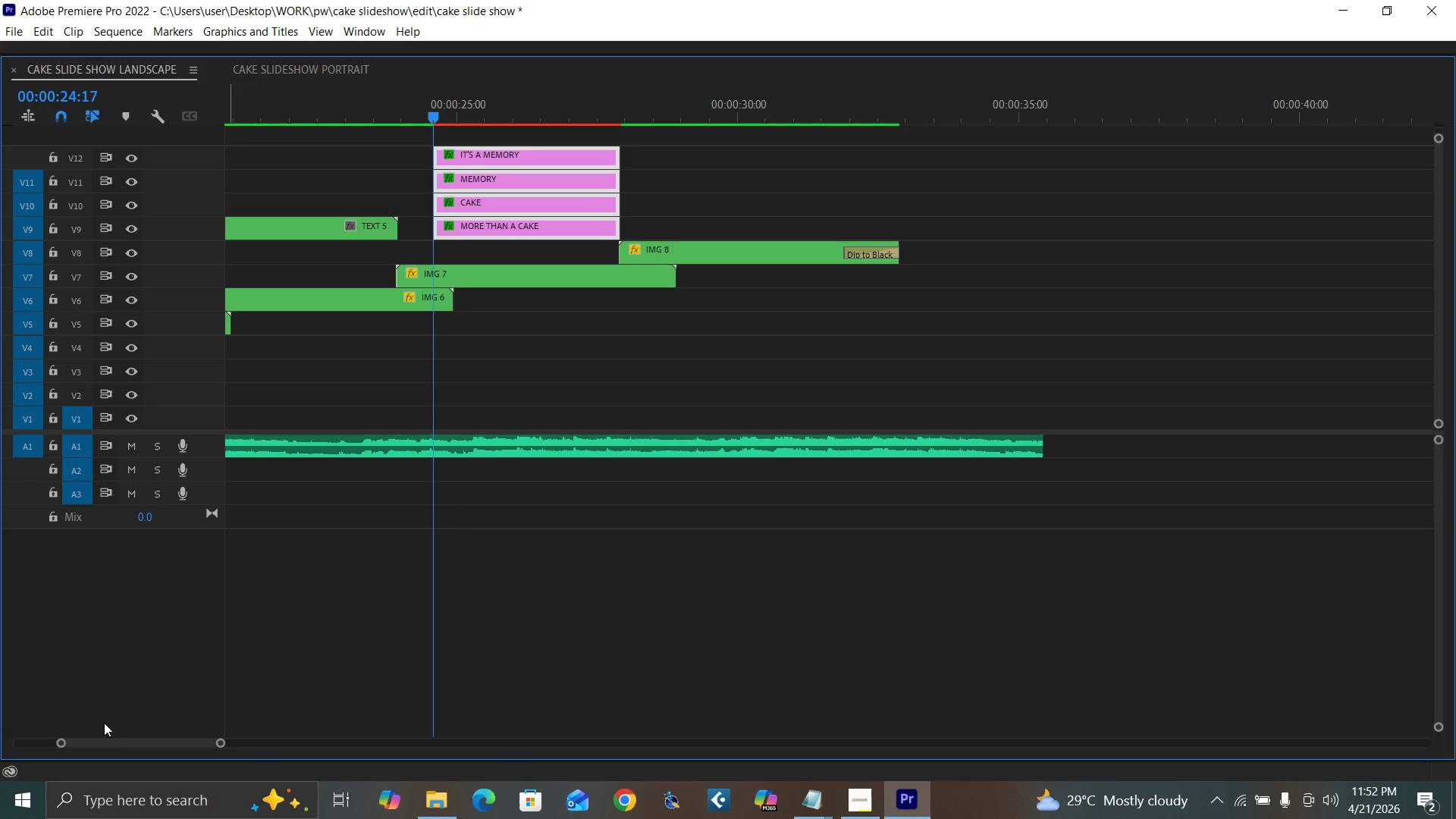 
left_click_drag(start_coordinate=[132, 739], to_coordinate=[0, 724])
 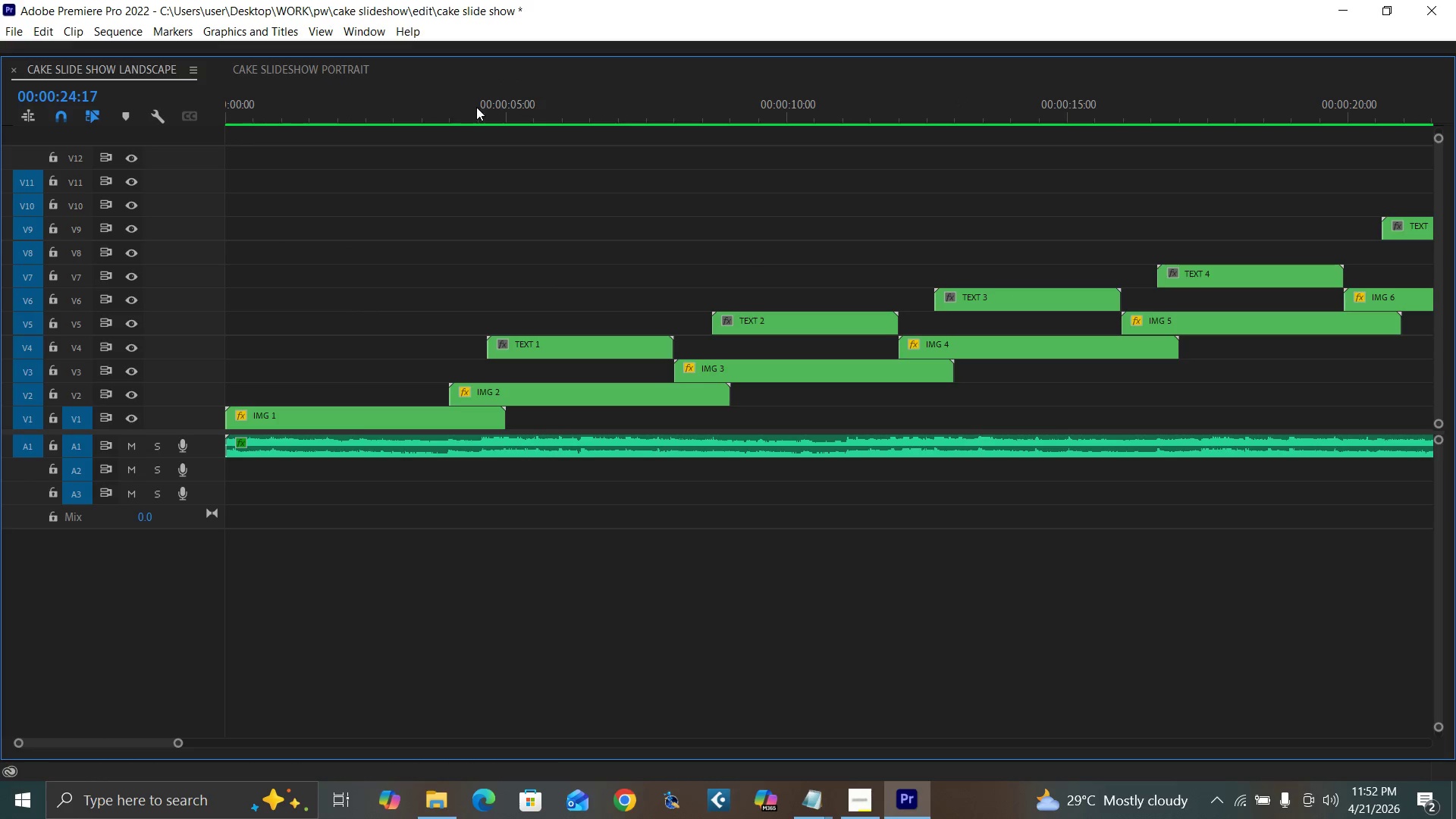 
left_click([487, 108])
 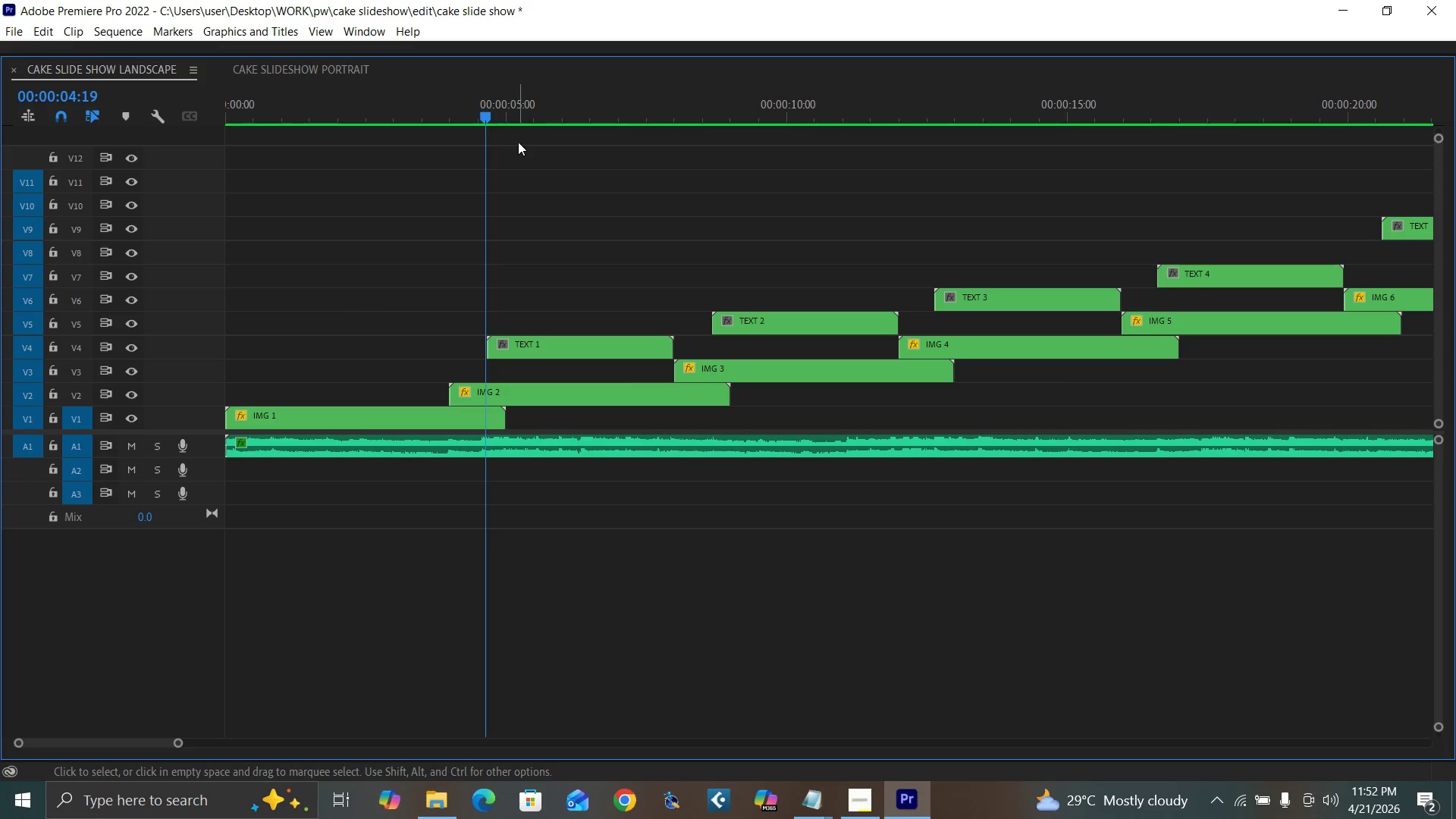 
left_click([523, 111])
 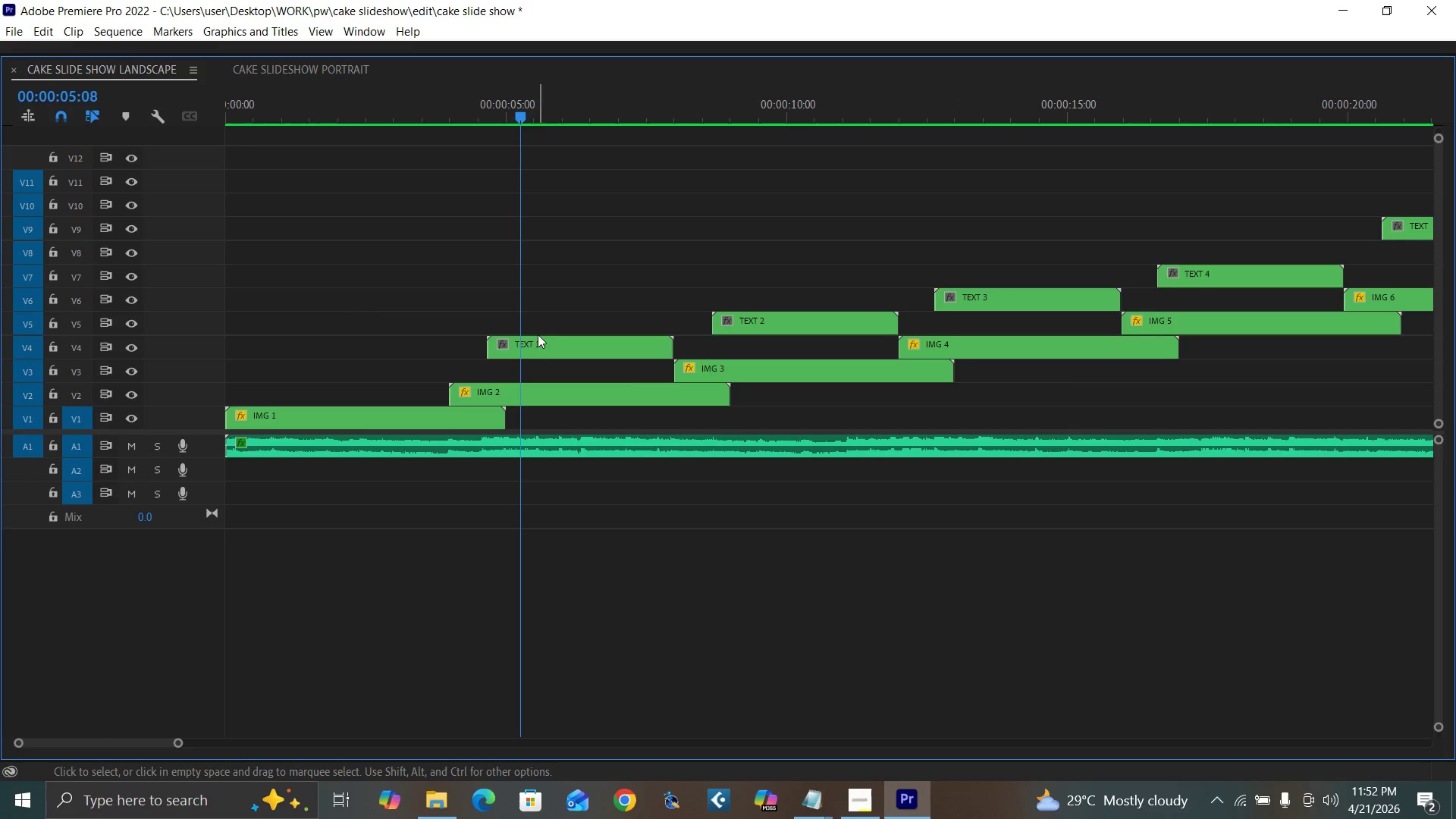 
left_click([541, 342])
 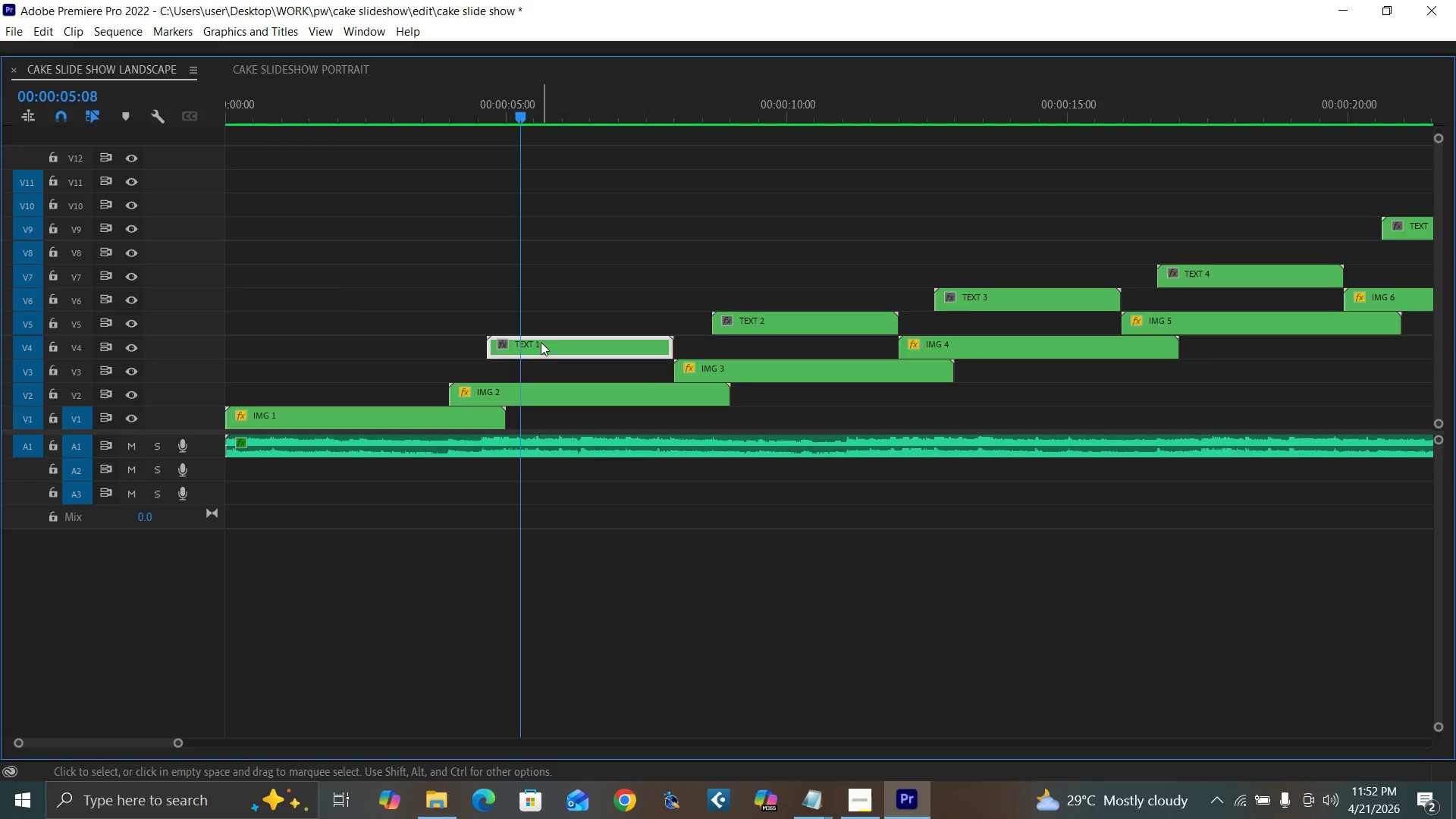 
key(Backquote)
 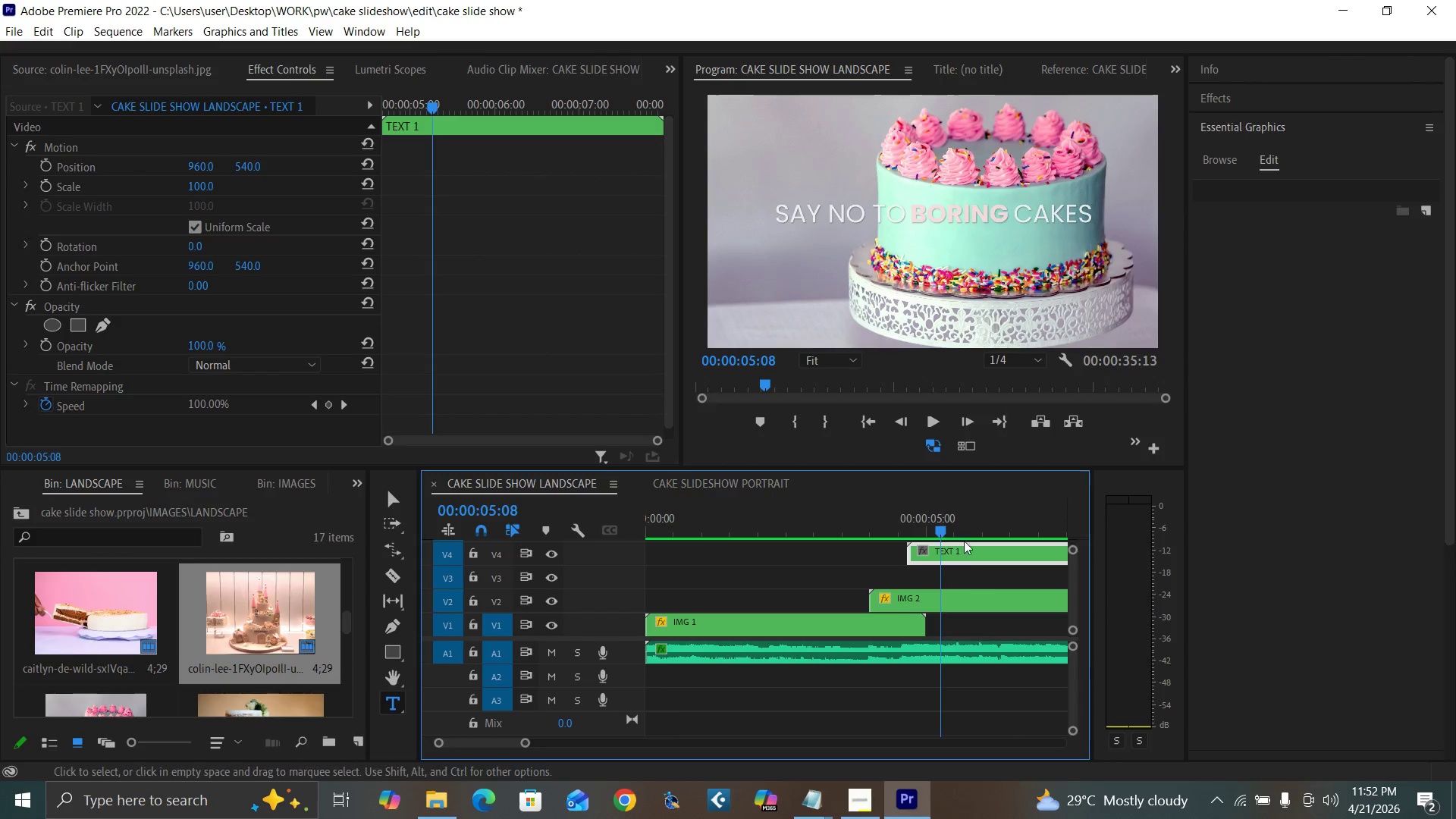 
double_click([970, 544])
 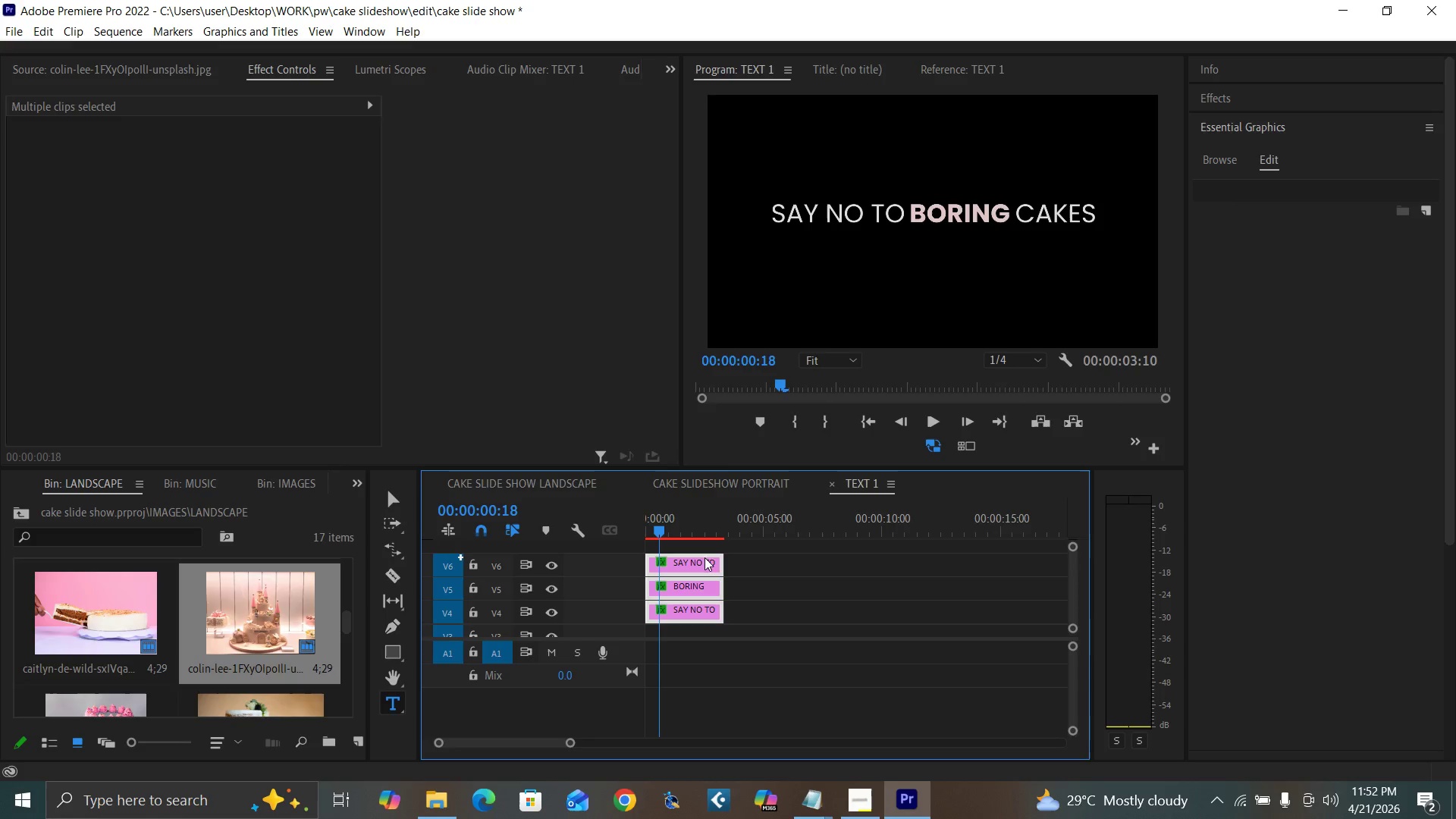 
left_click([752, 594])
 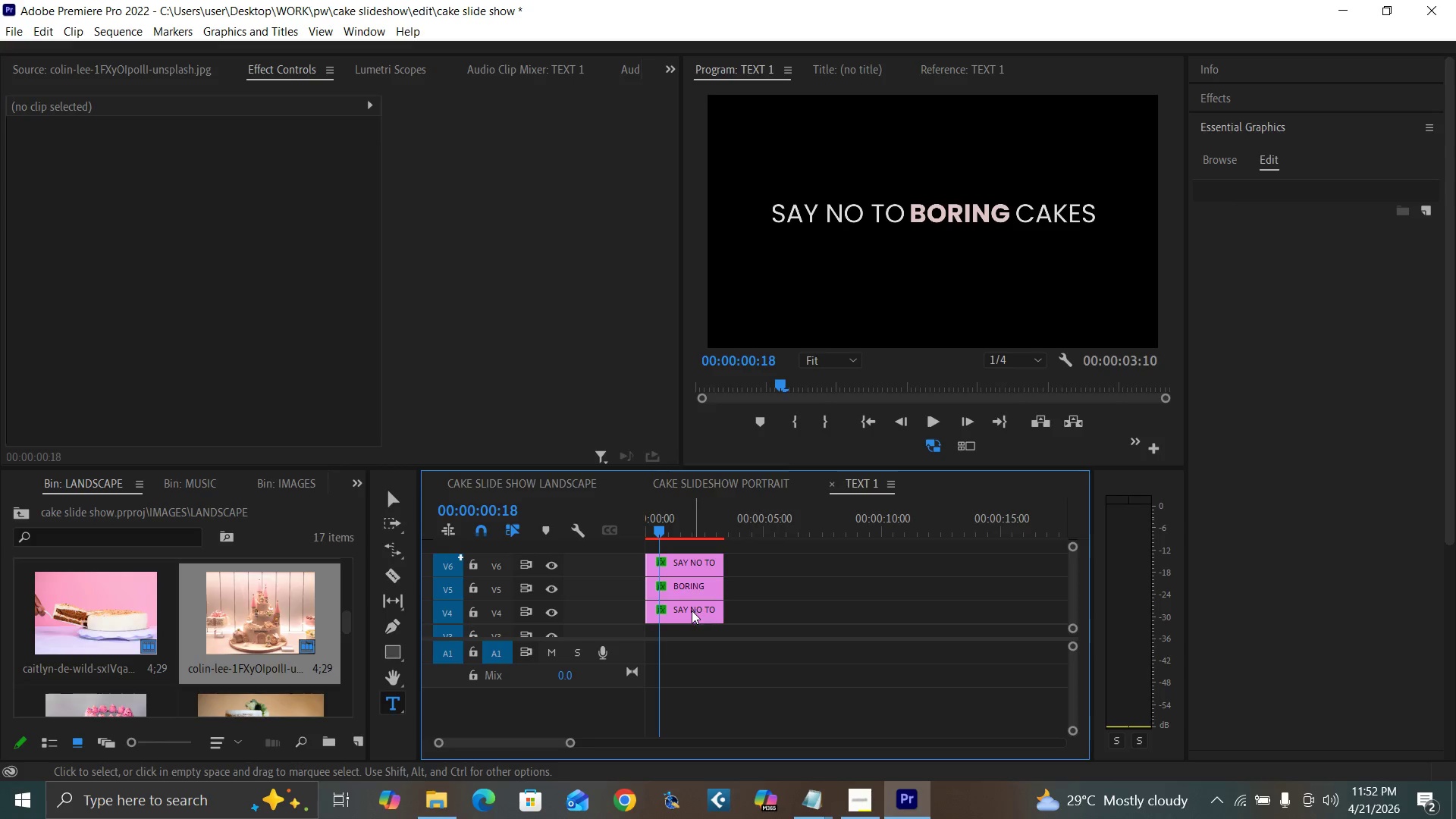 
double_click([692, 610])
 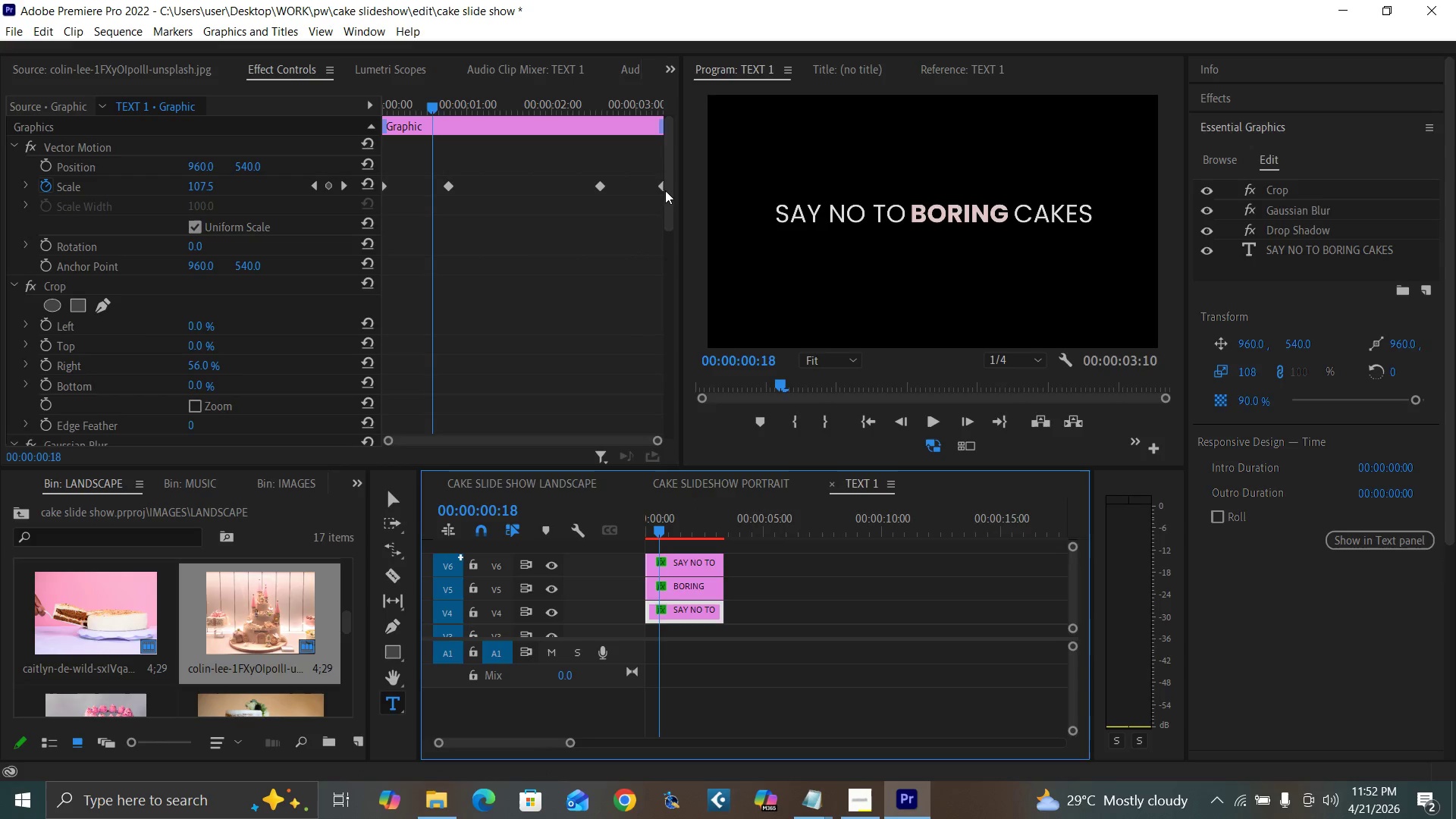 
left_click_drag(start_coordinate=[665, 198], to_coordinate=[623, 463])
 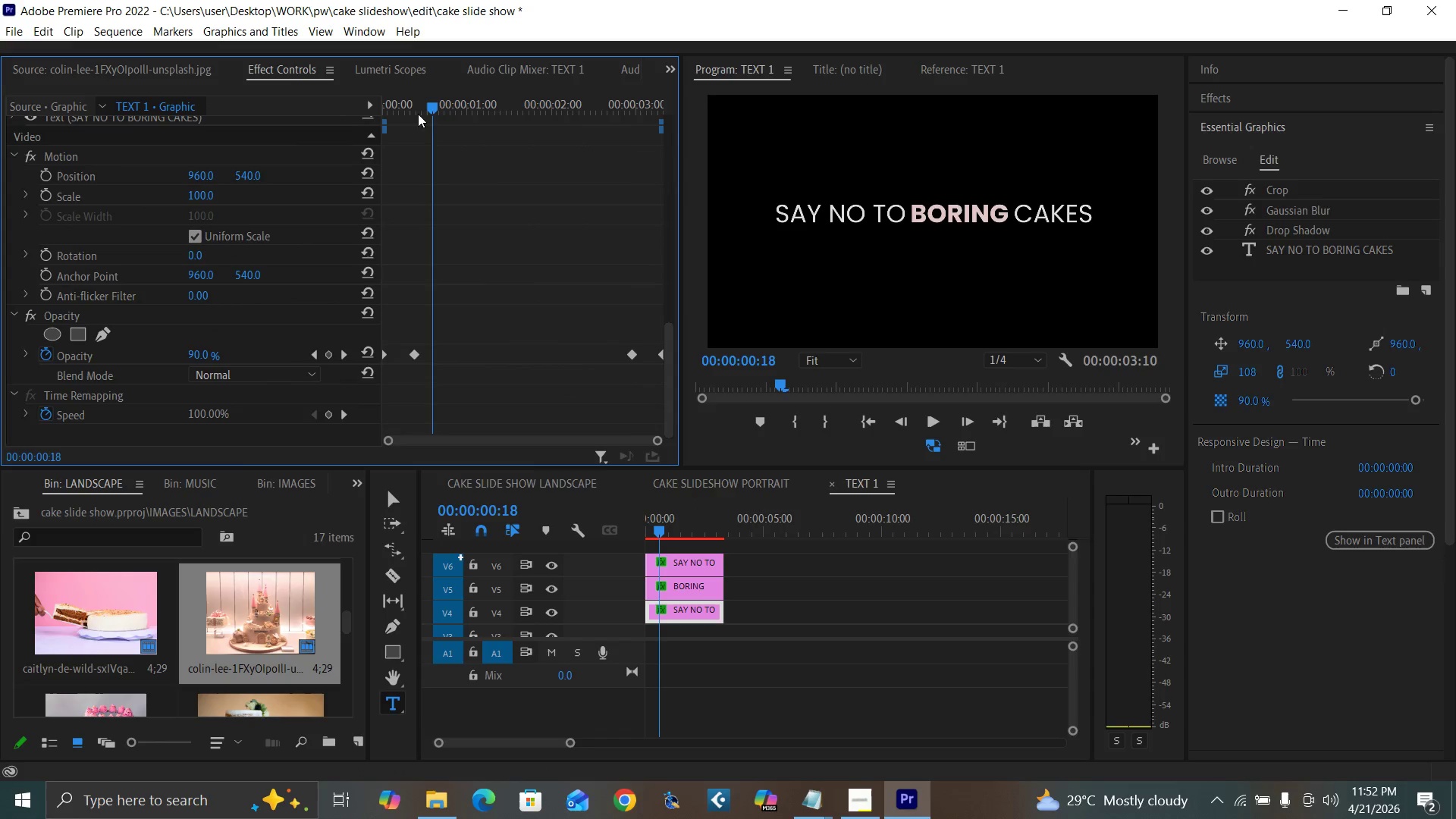 
left_click([414, 106])
 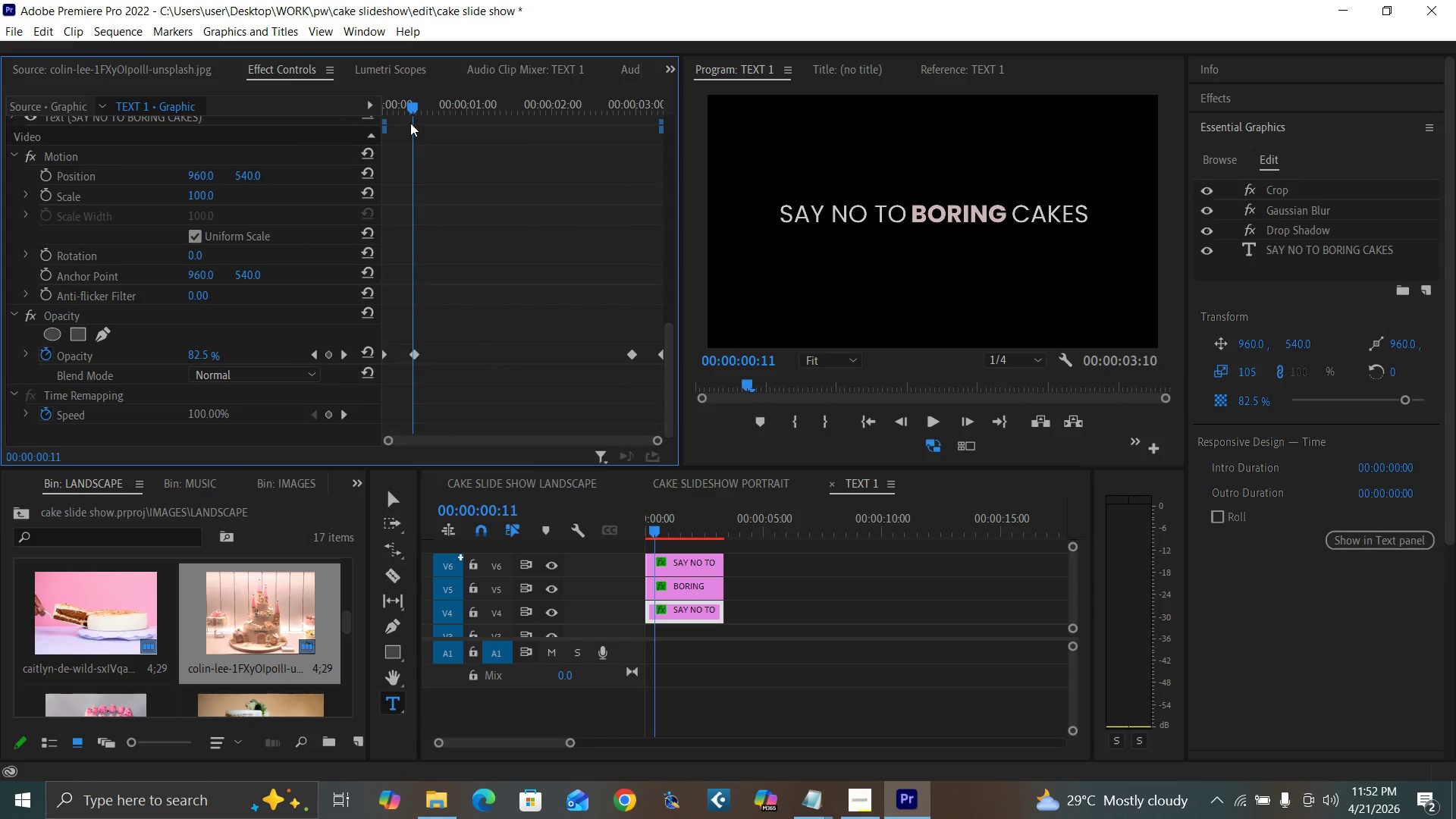 
key(ArrowRight)
 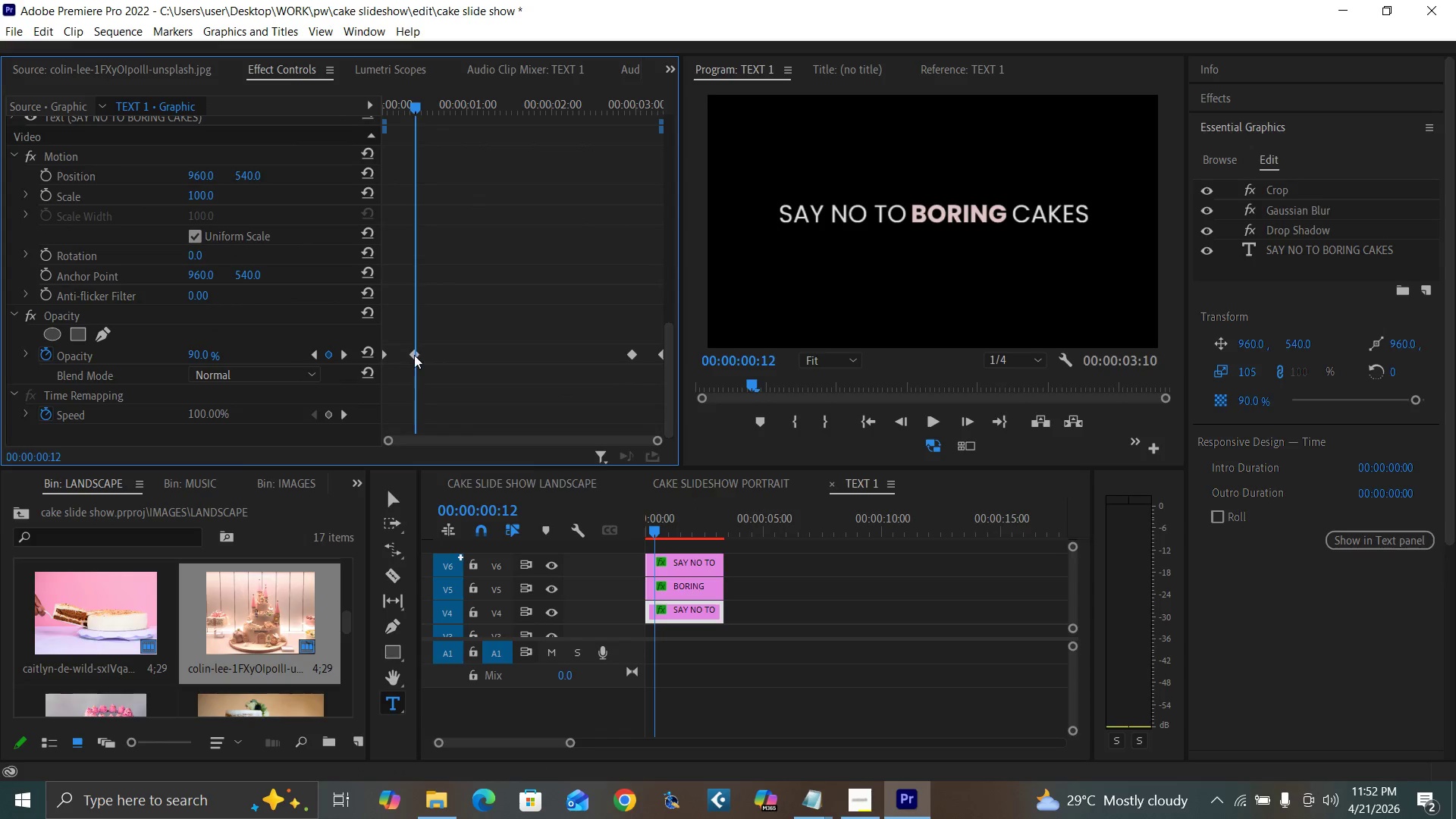 
left_click([415, 355])
 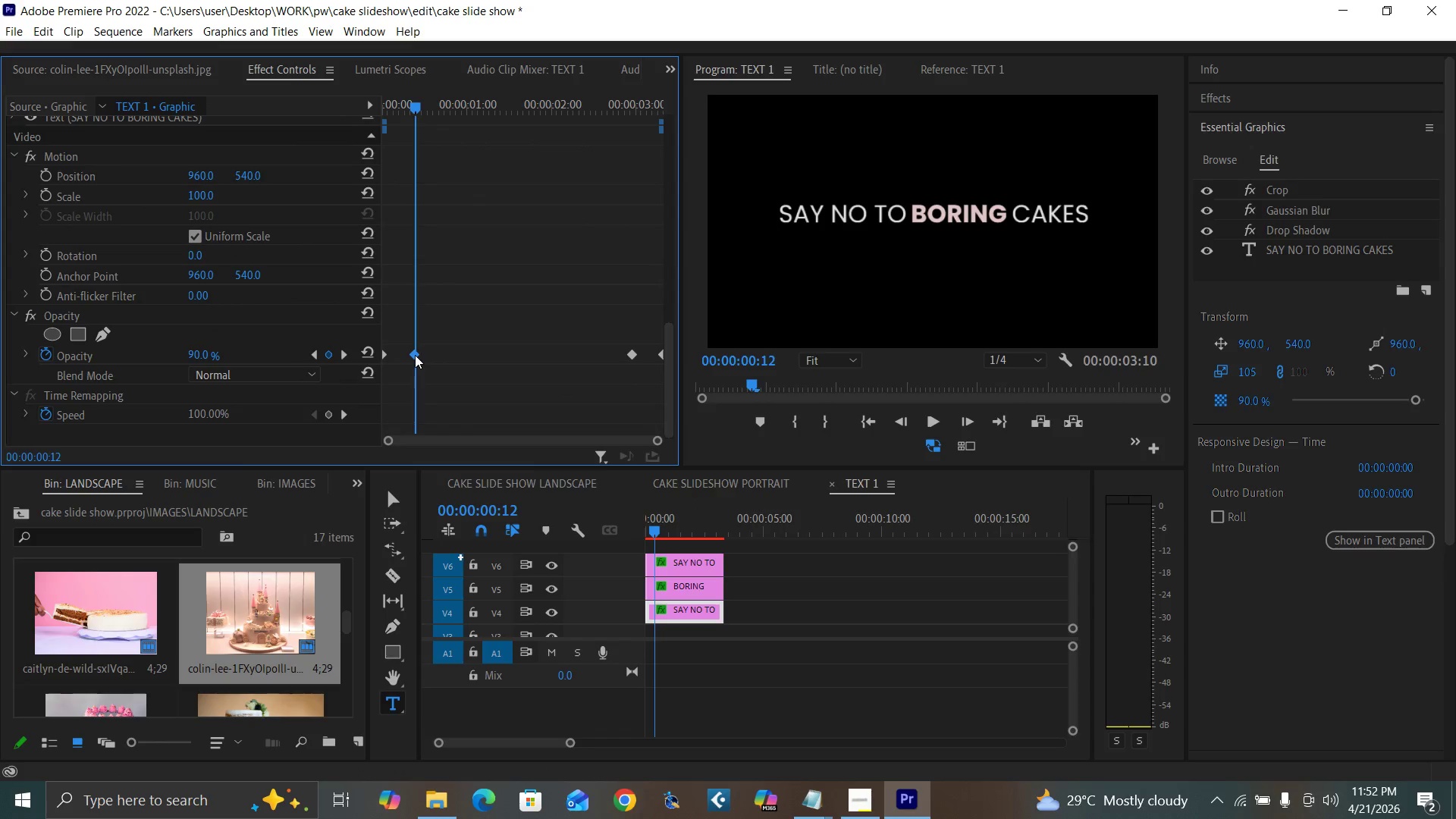 
key(Delete)
 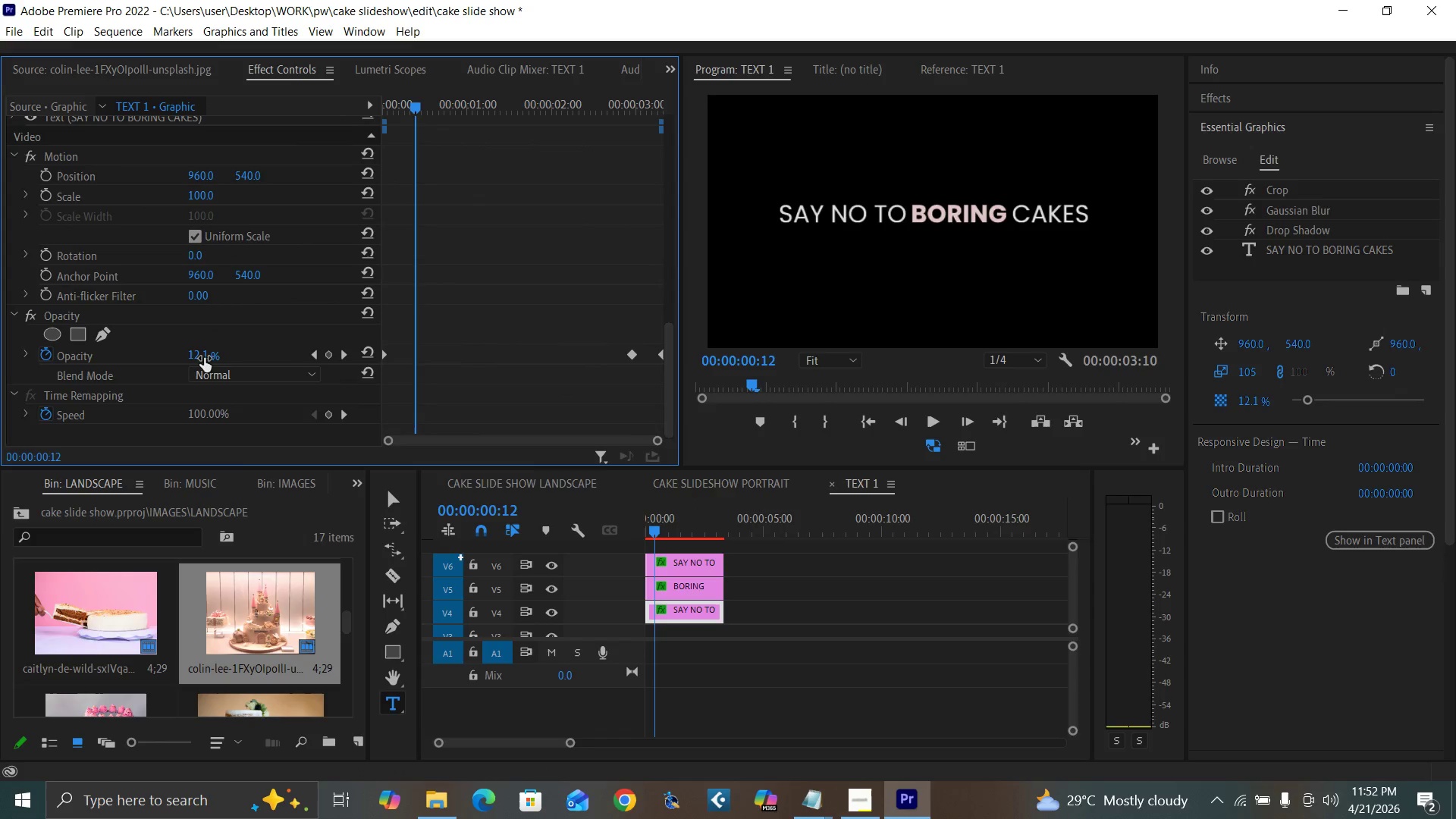 
left_click([200, 355])
 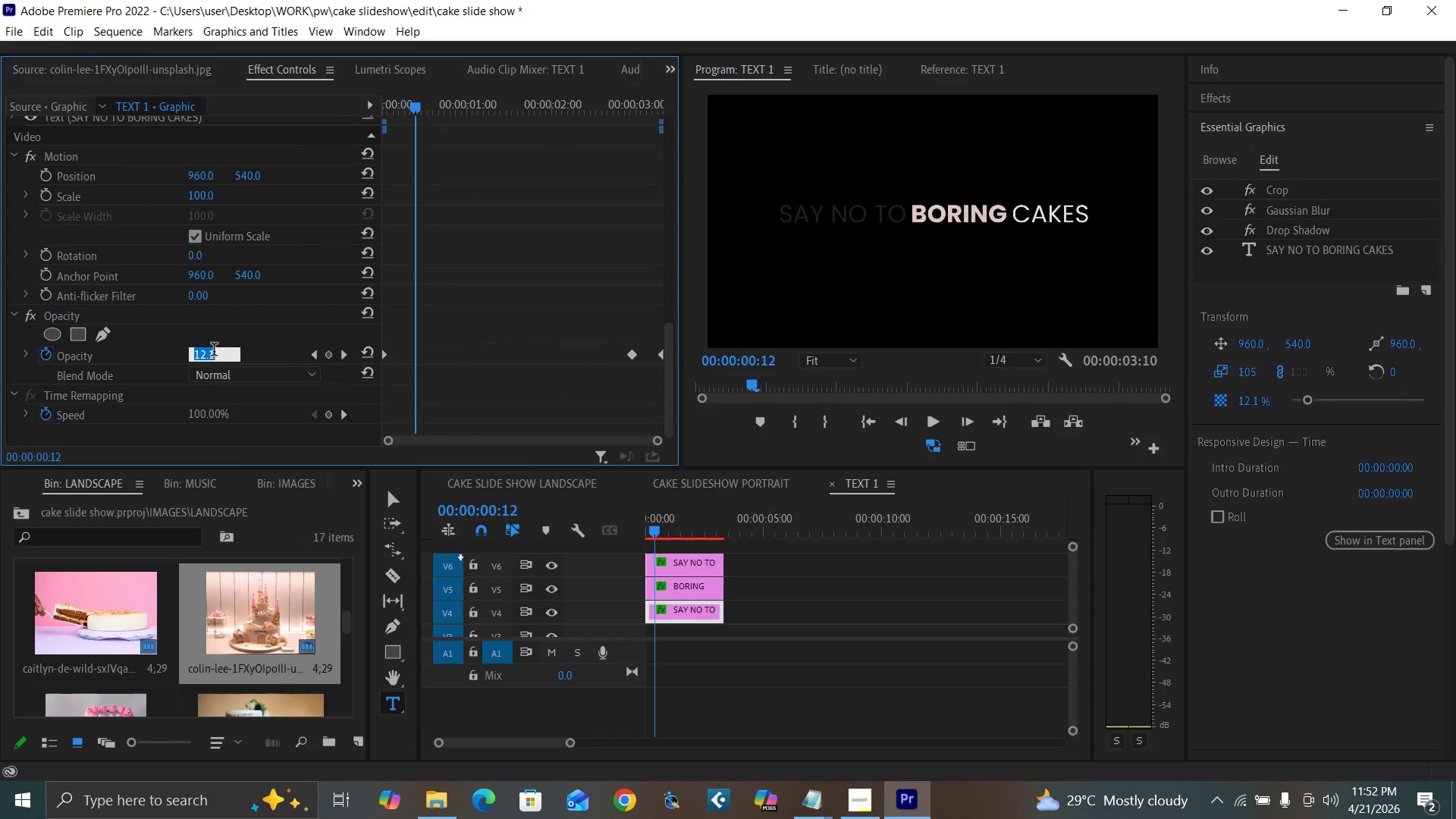 
type(95)
 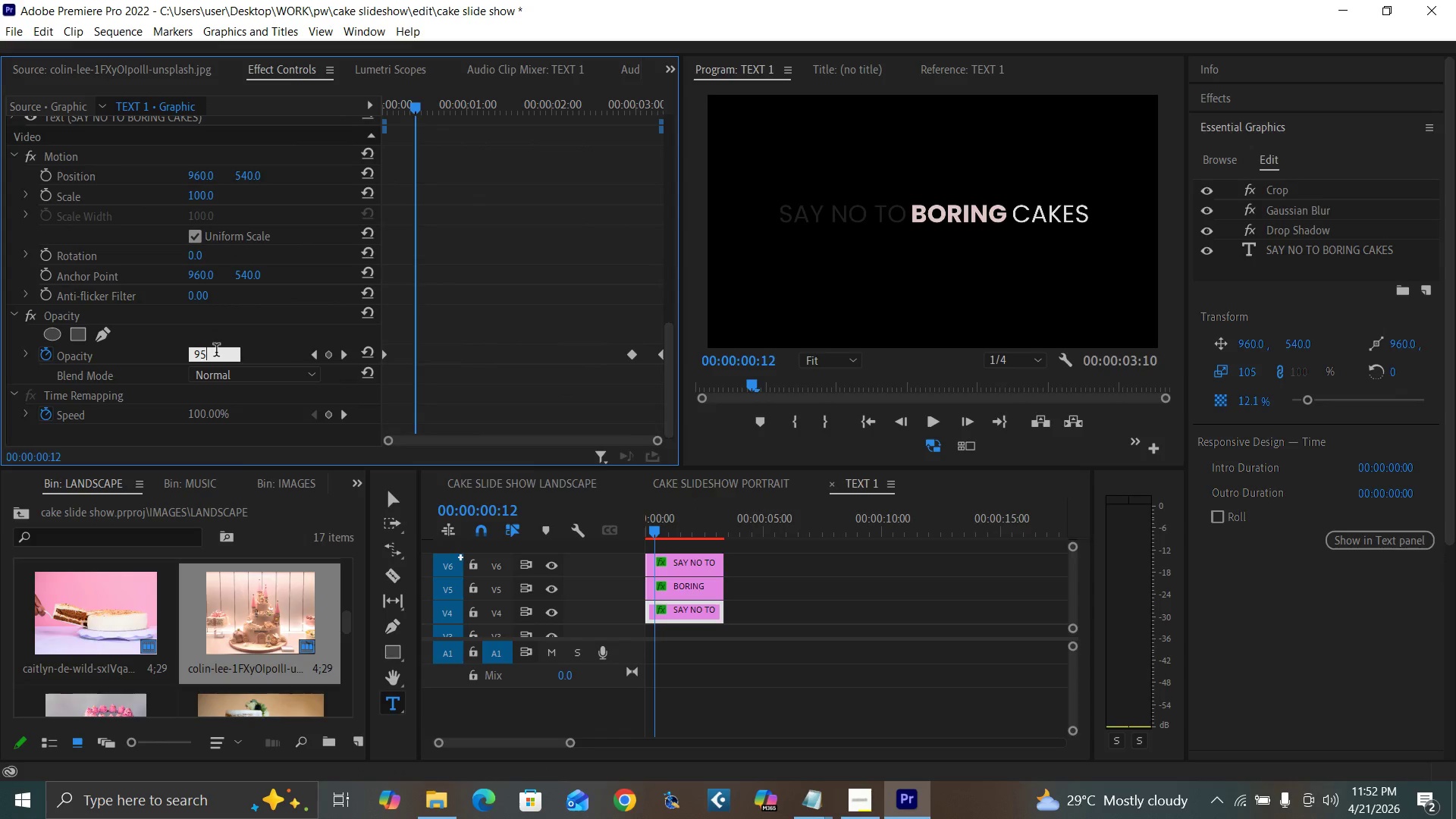 
key(Enter)
 